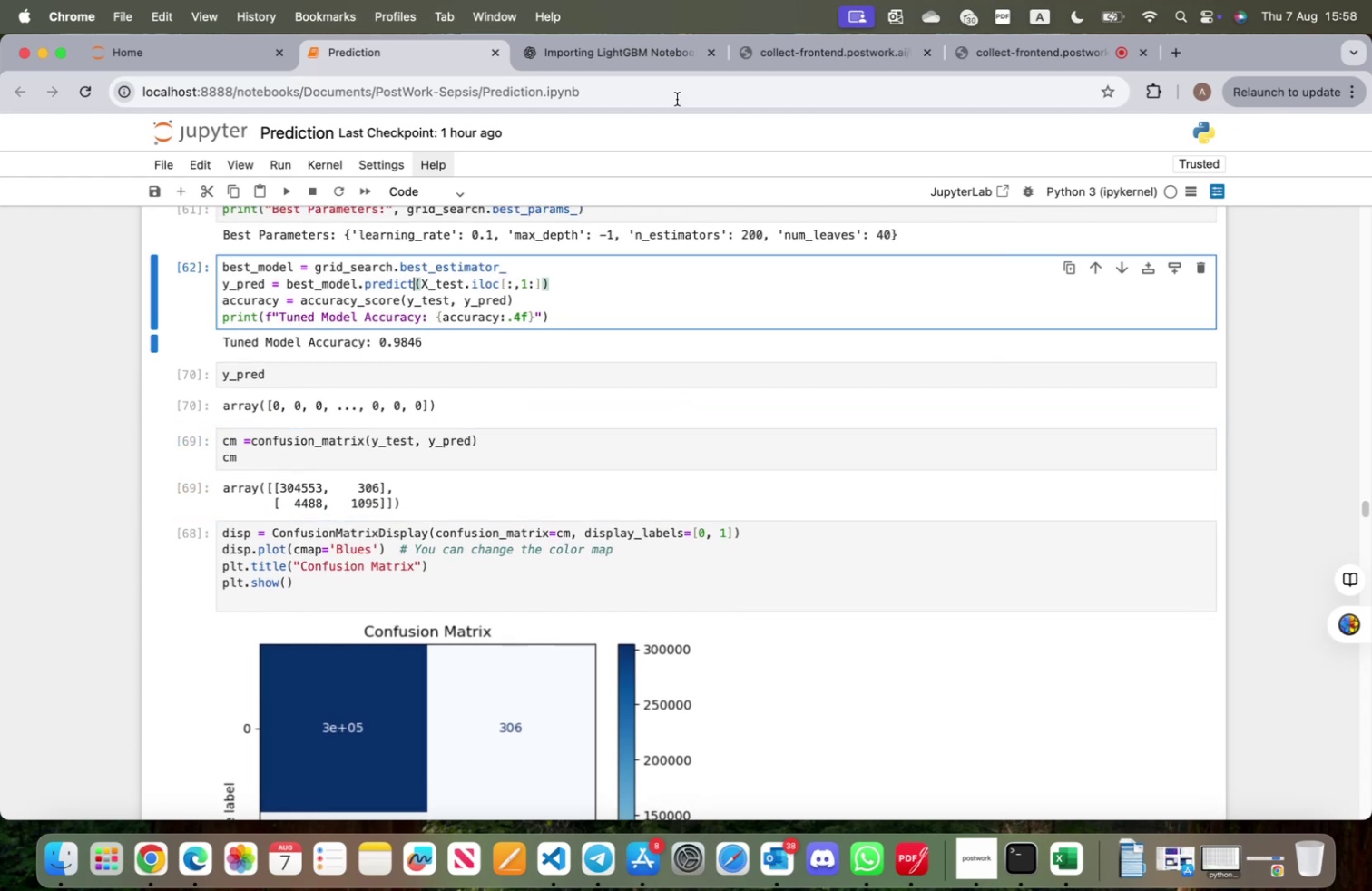 
left_click([622, 59])
 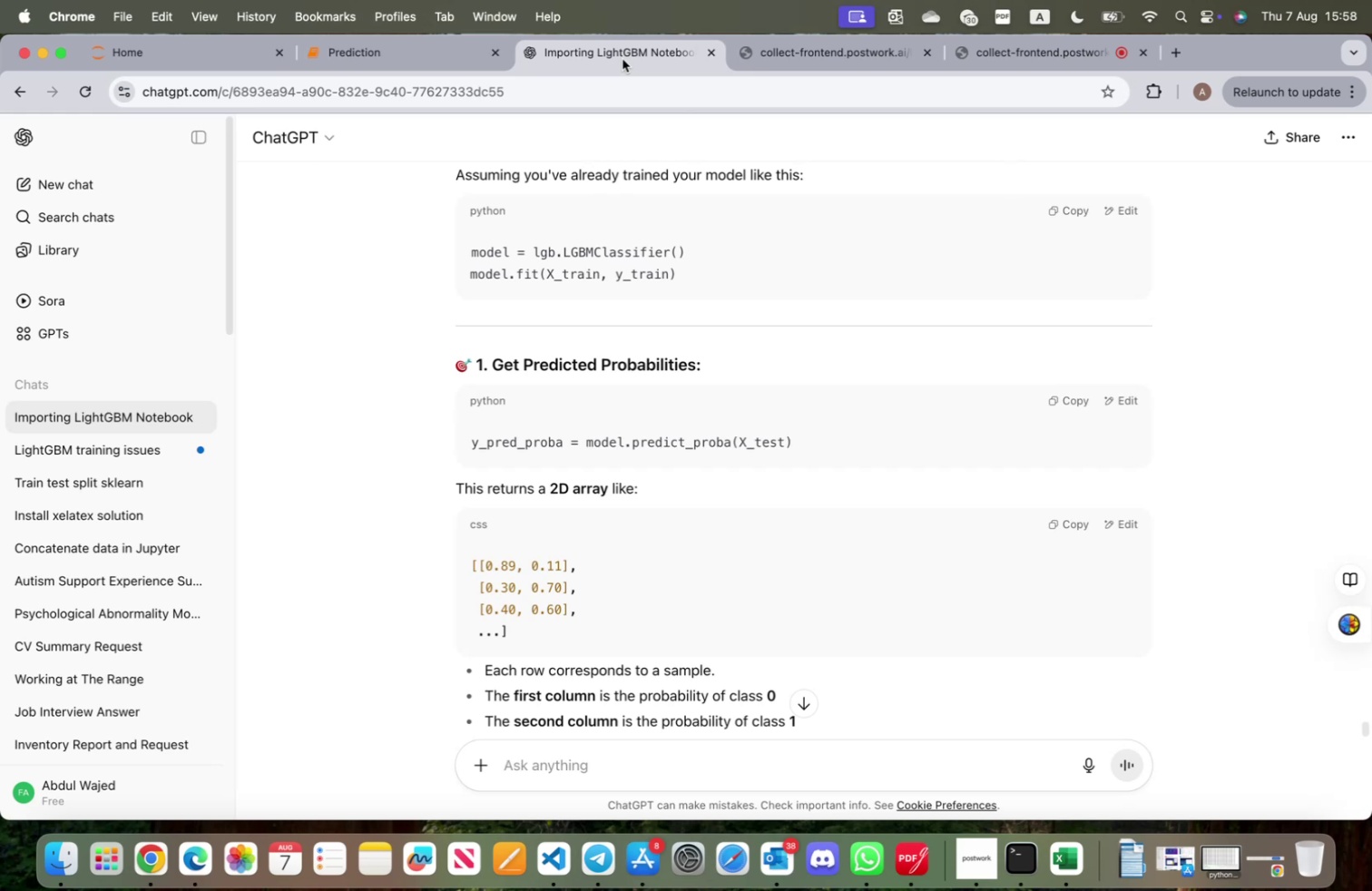 
left_click([461, 52])
 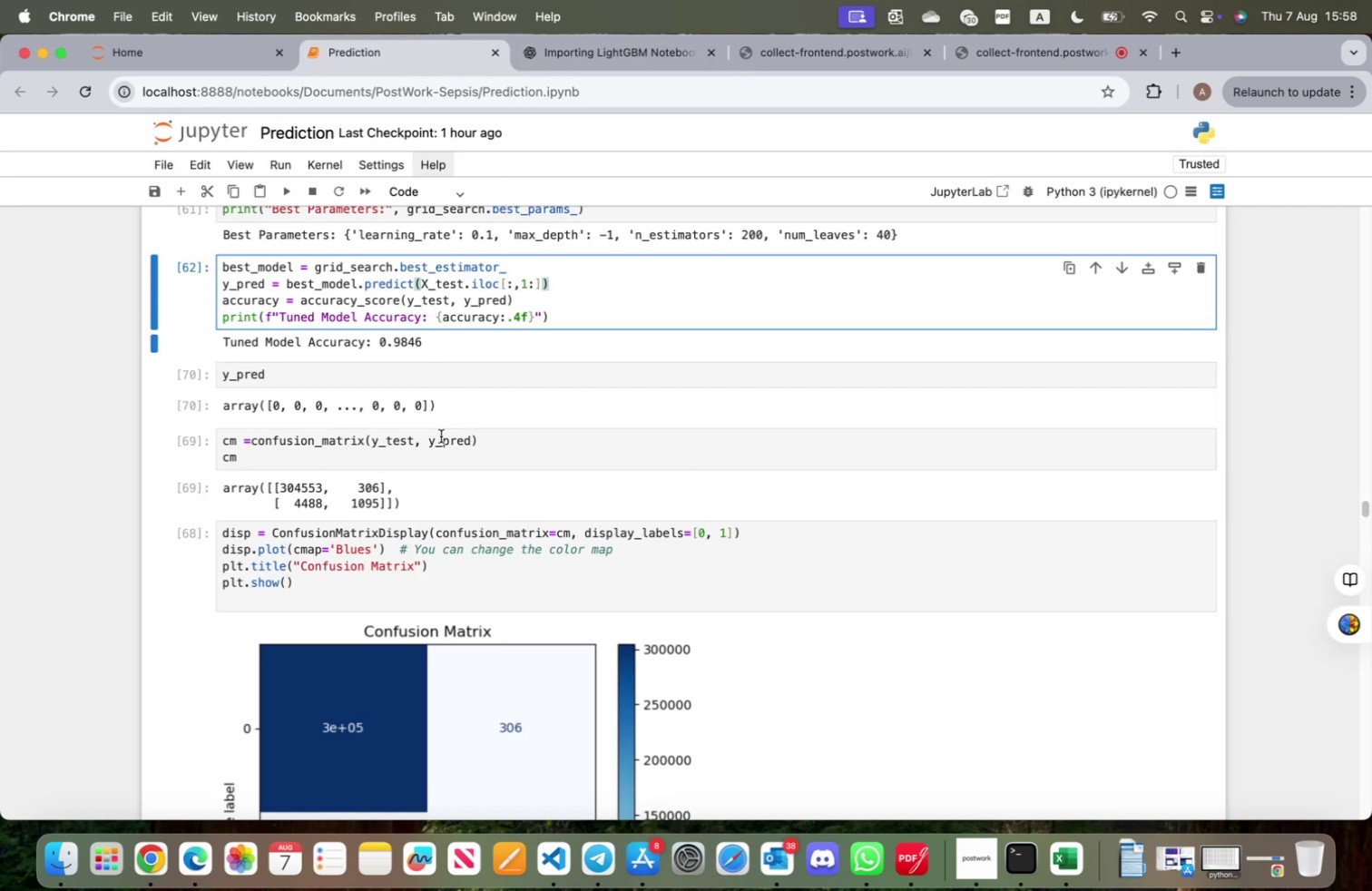 
type(_proba)
 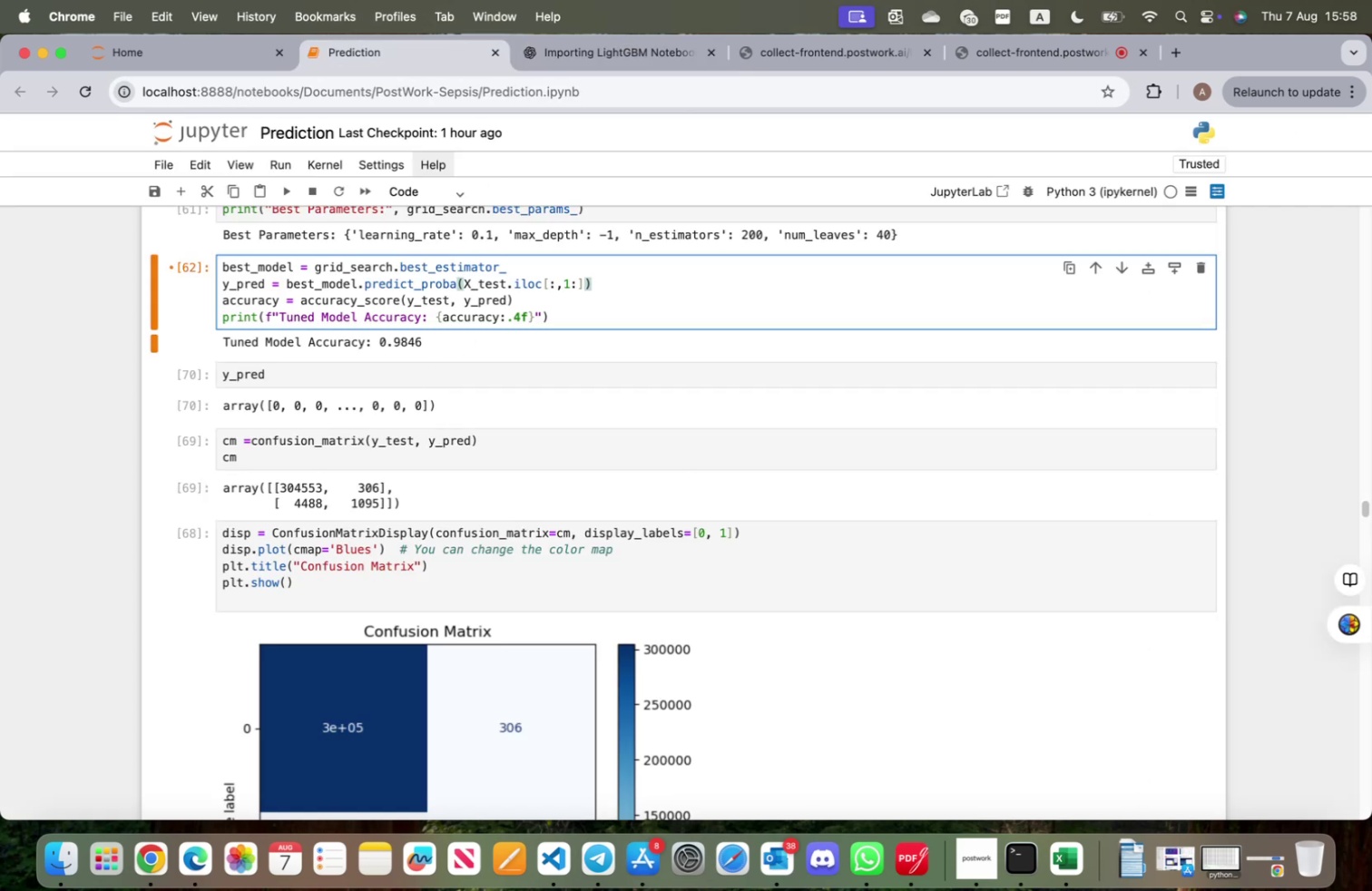 
key(Shift+Enter)
 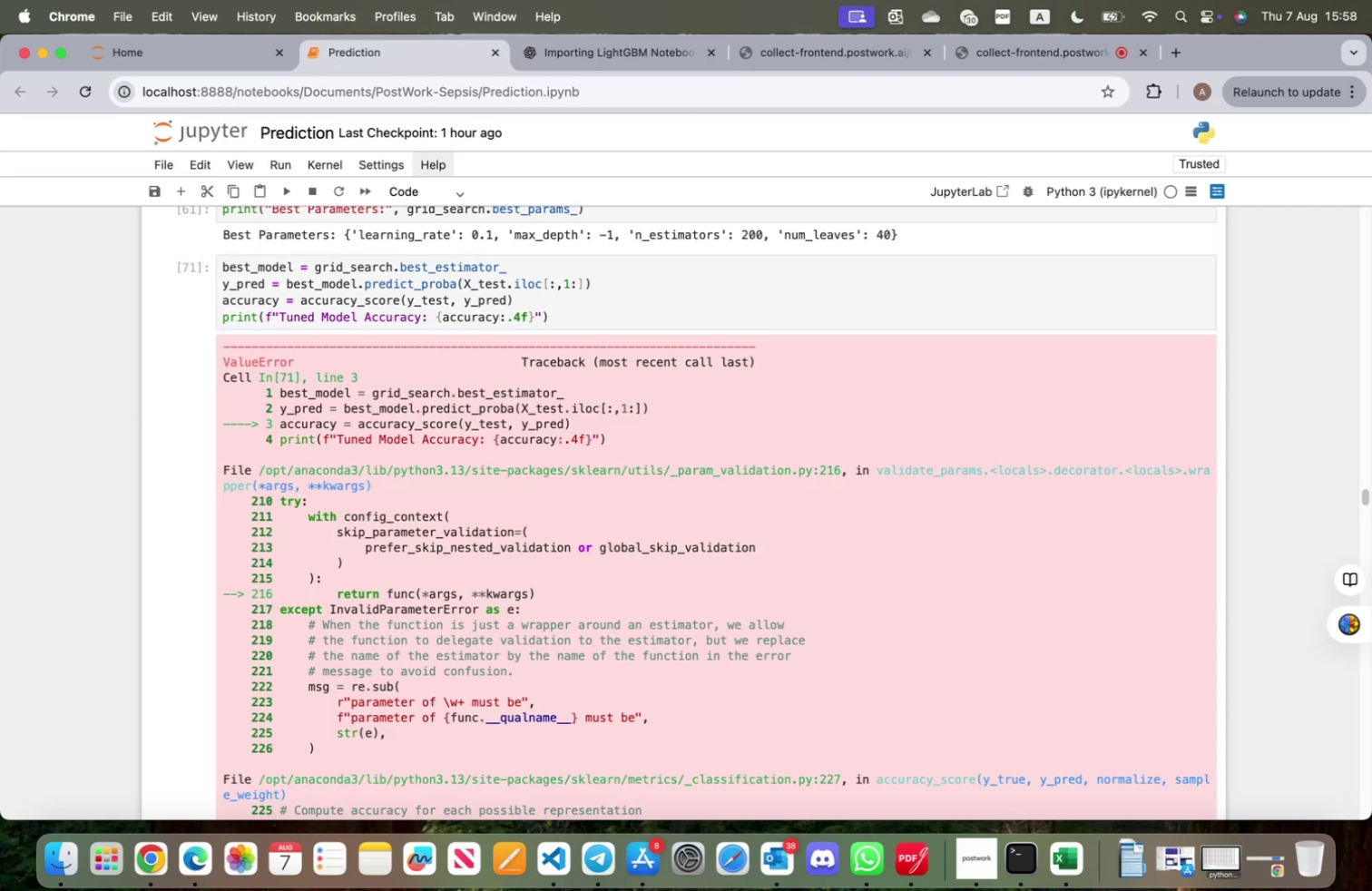 
scroll: coordinate [581, 627], scroll_direction: down, amount: 13.0
 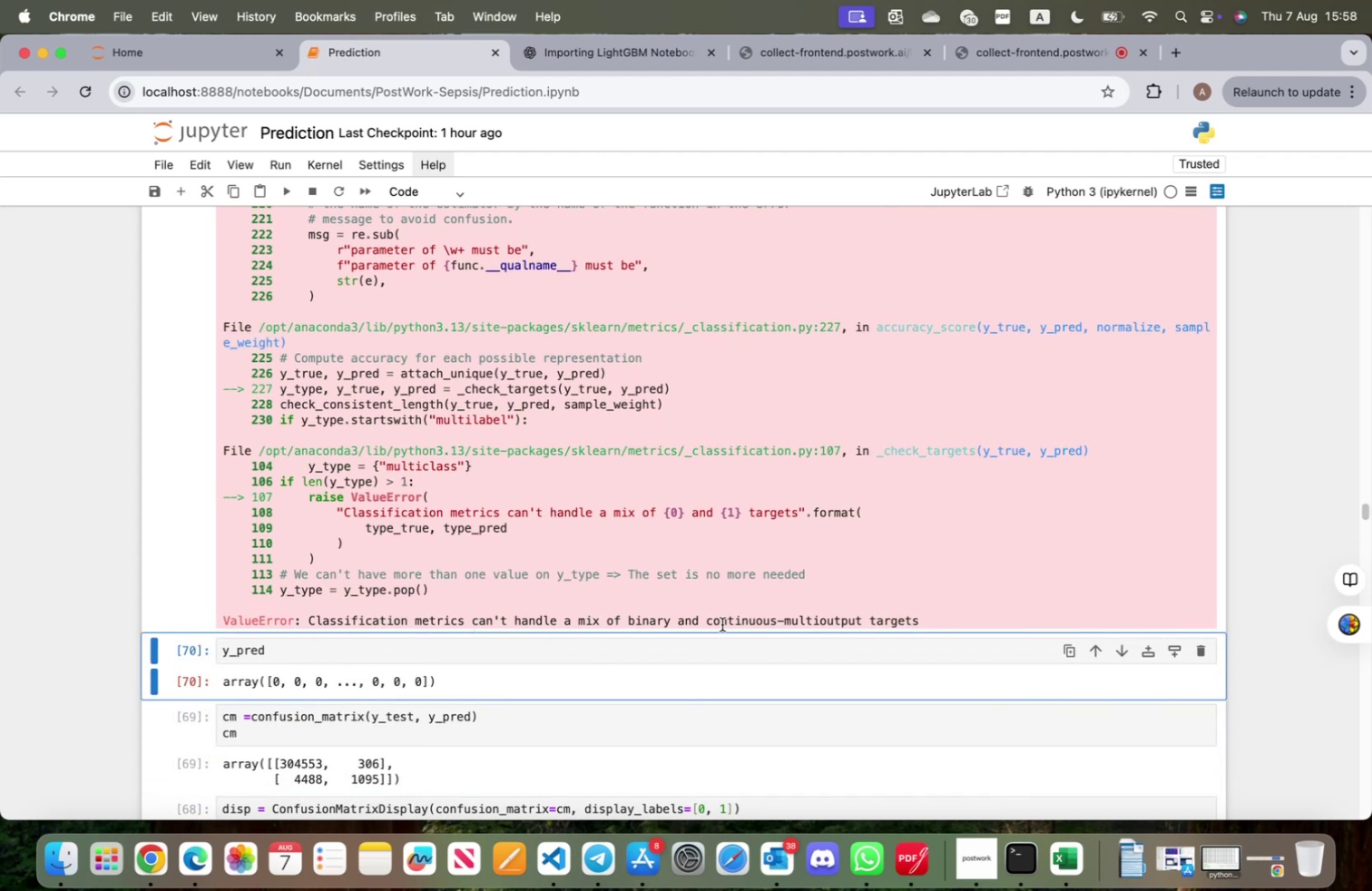 
wait(5.63)
 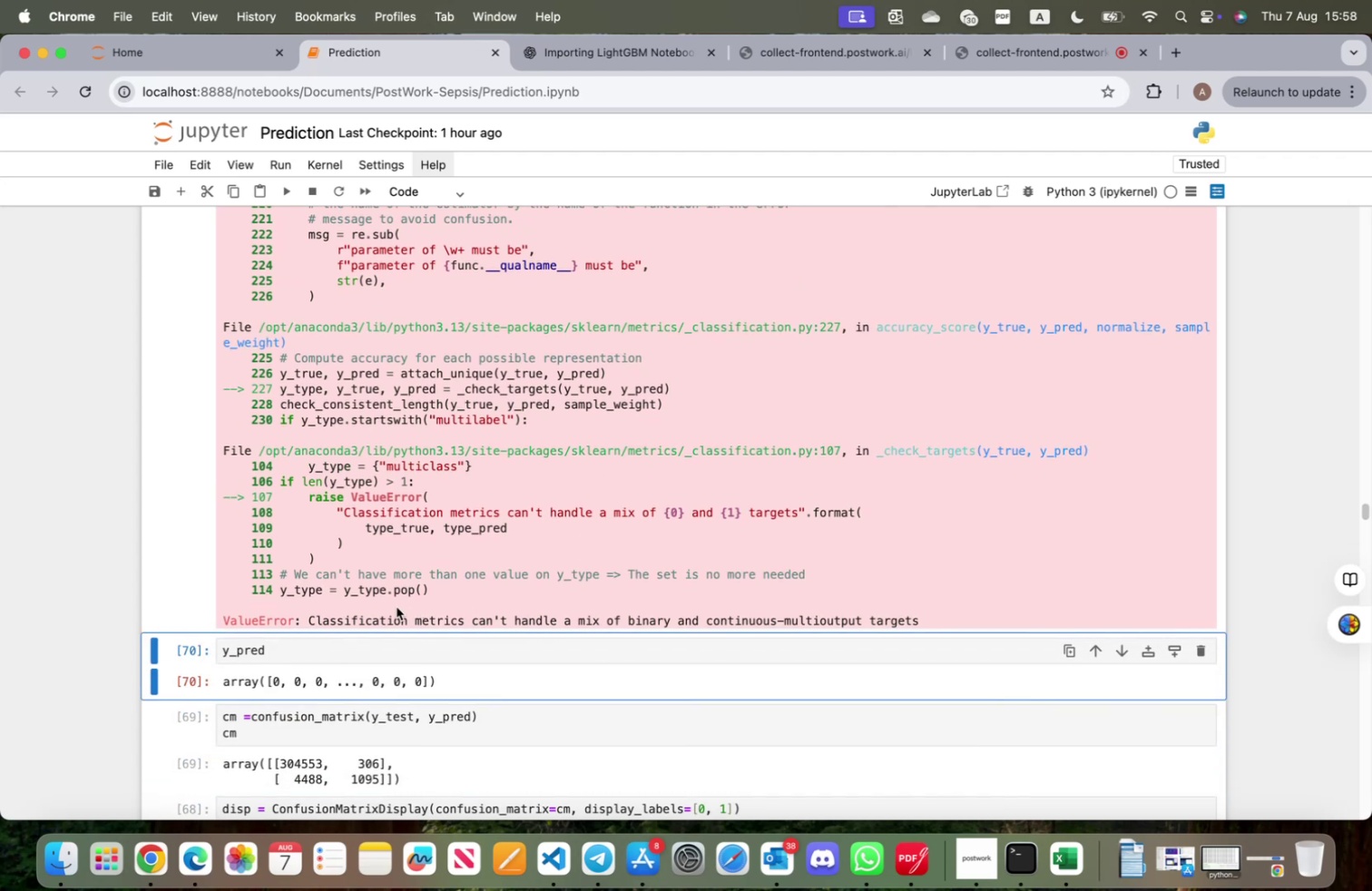 
scroll: coordinate [569, 633], scroll_direction: up, amount: 30.0
 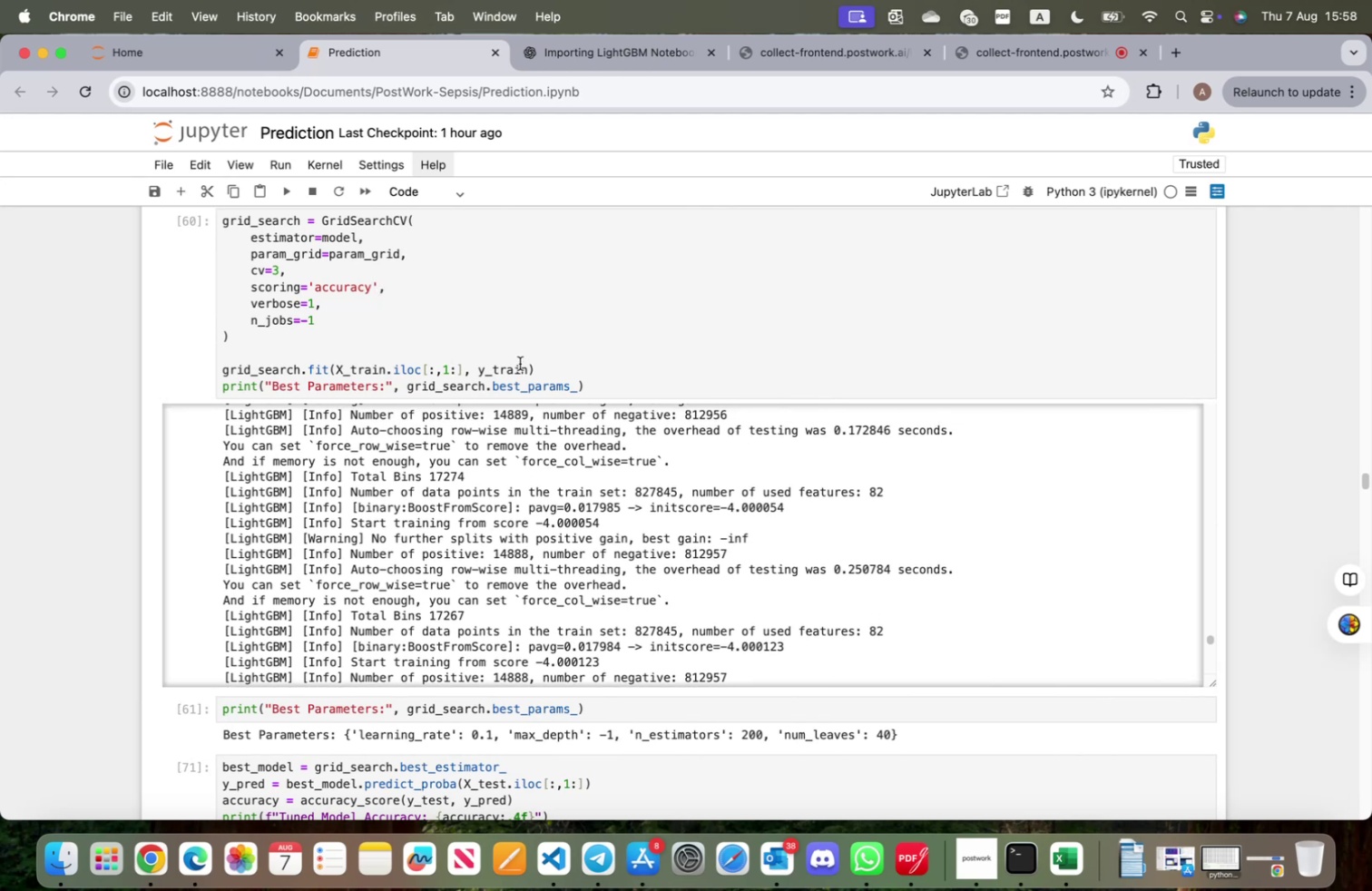 
left_click([620, 57])
 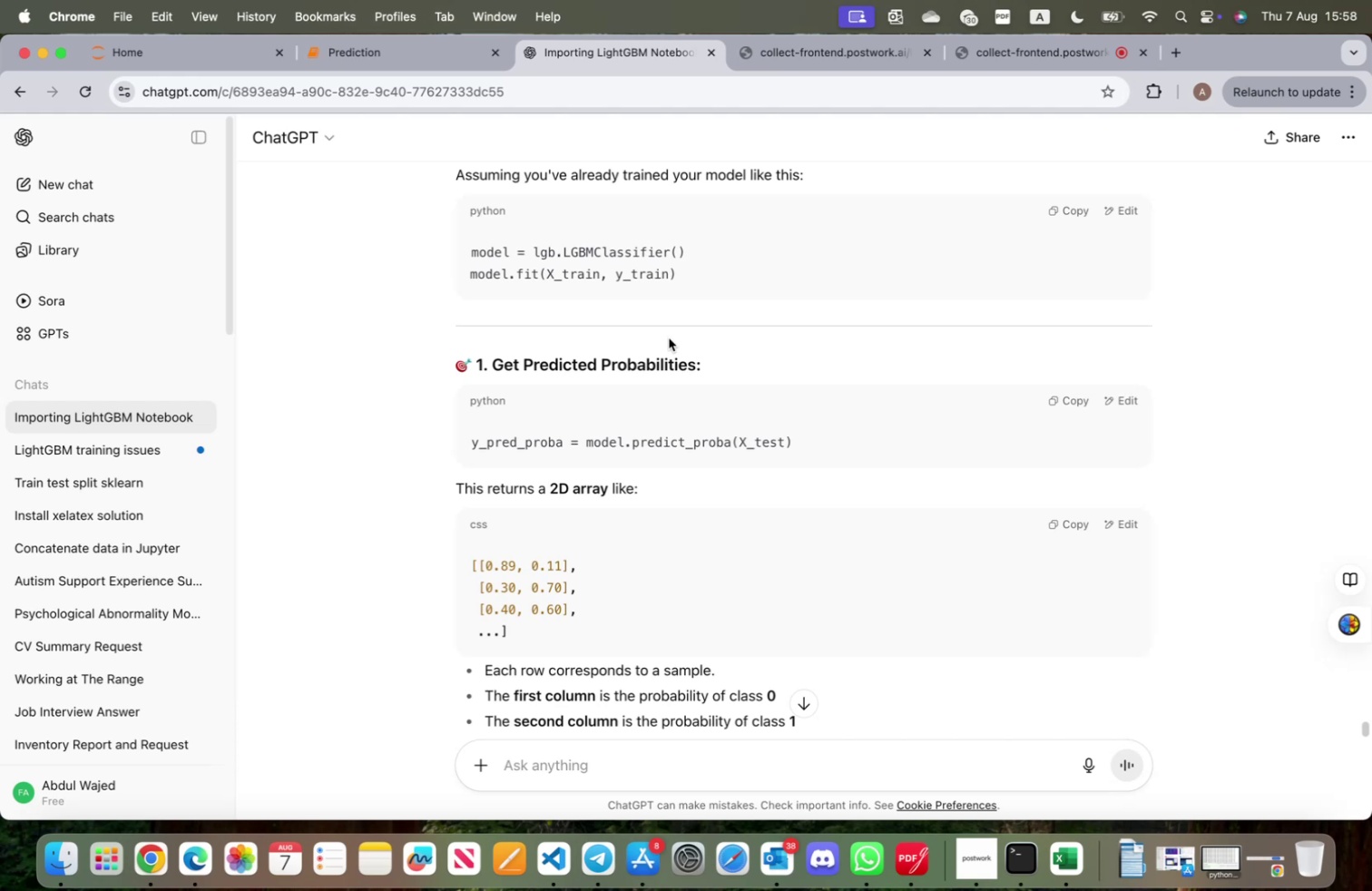 
wait(11.99)
 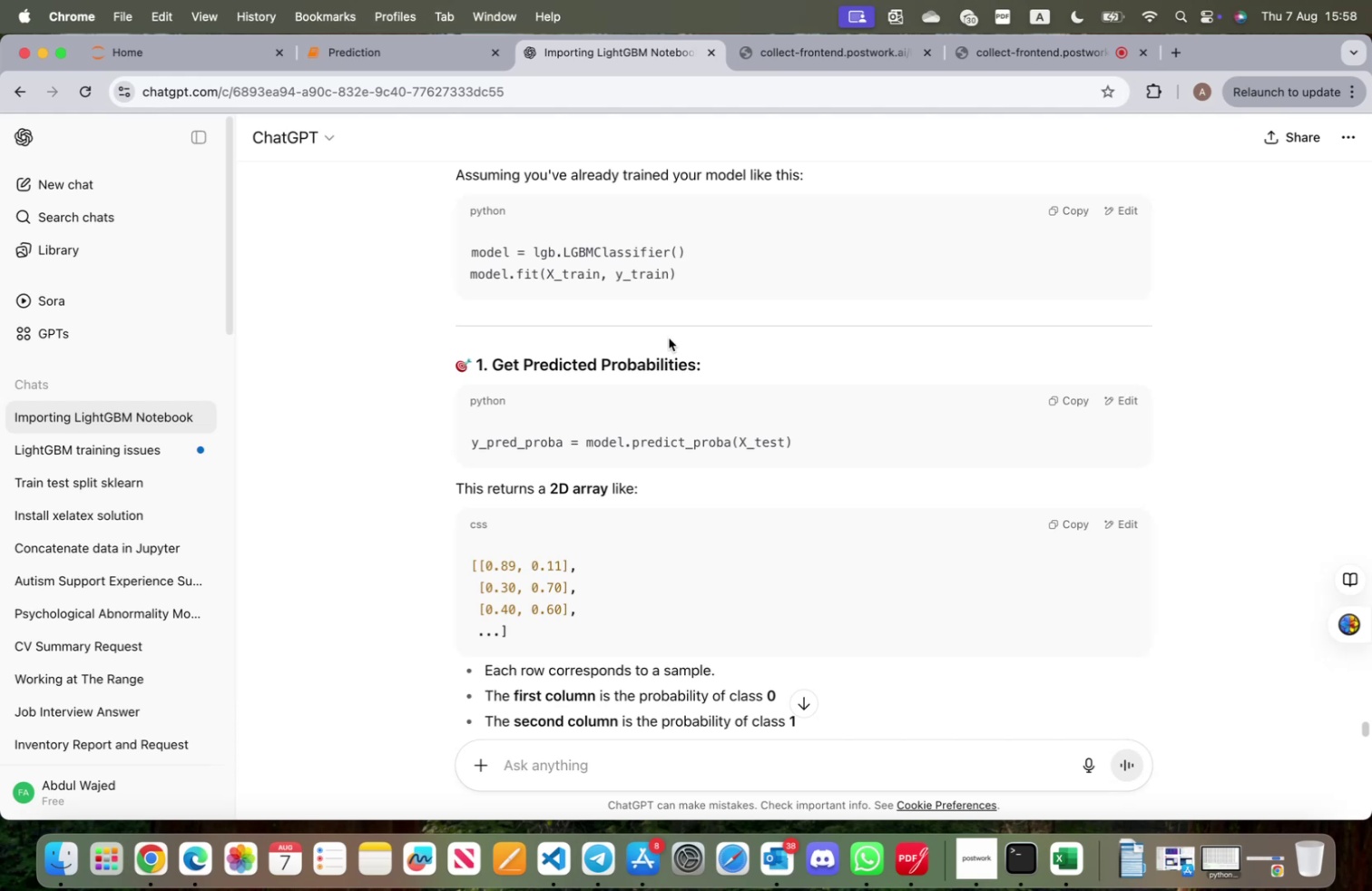 
scroll: coordinate [464, 361], scroll_direction: down, amount: 9.0
 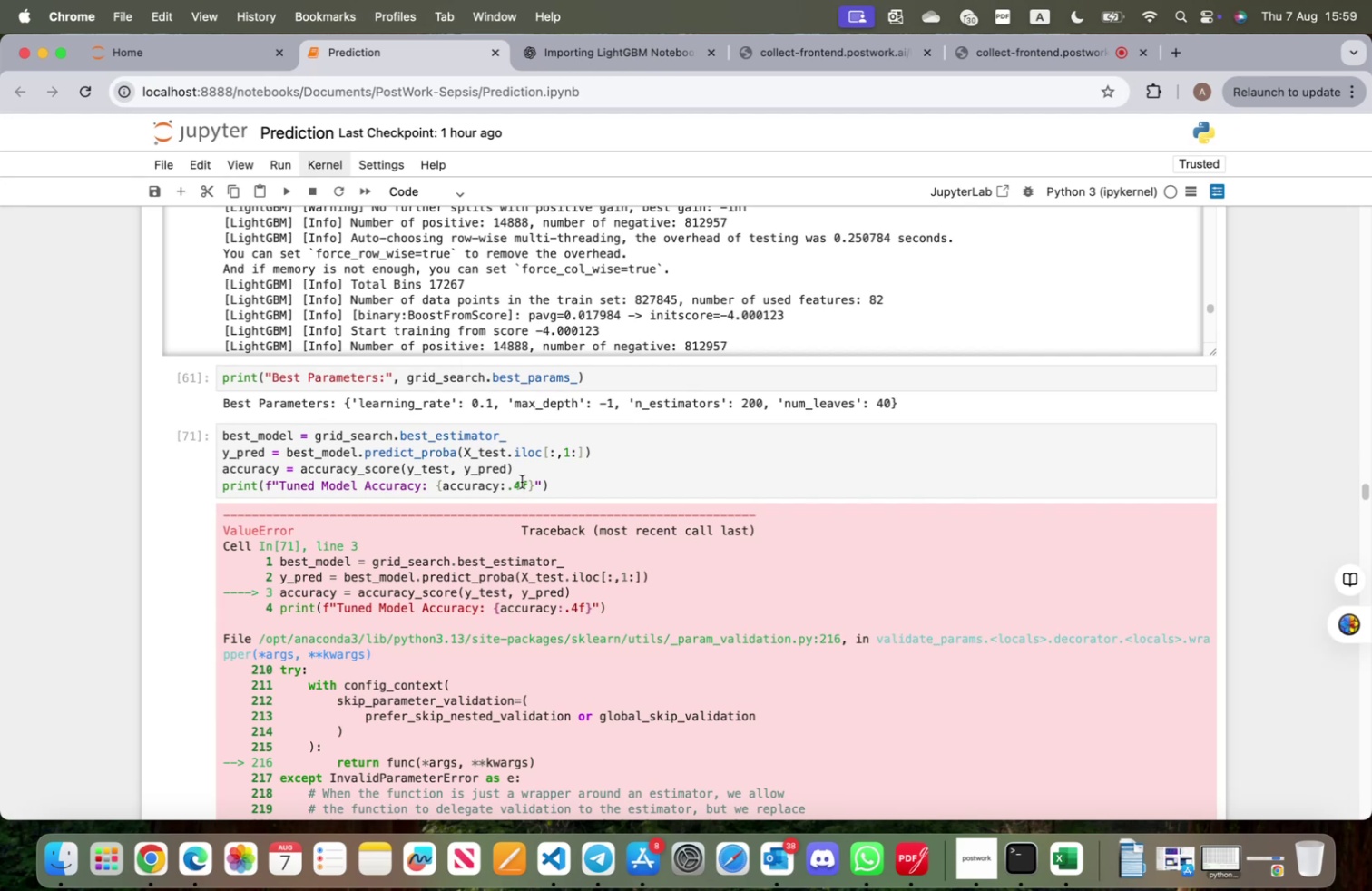 
wait(16.05)
 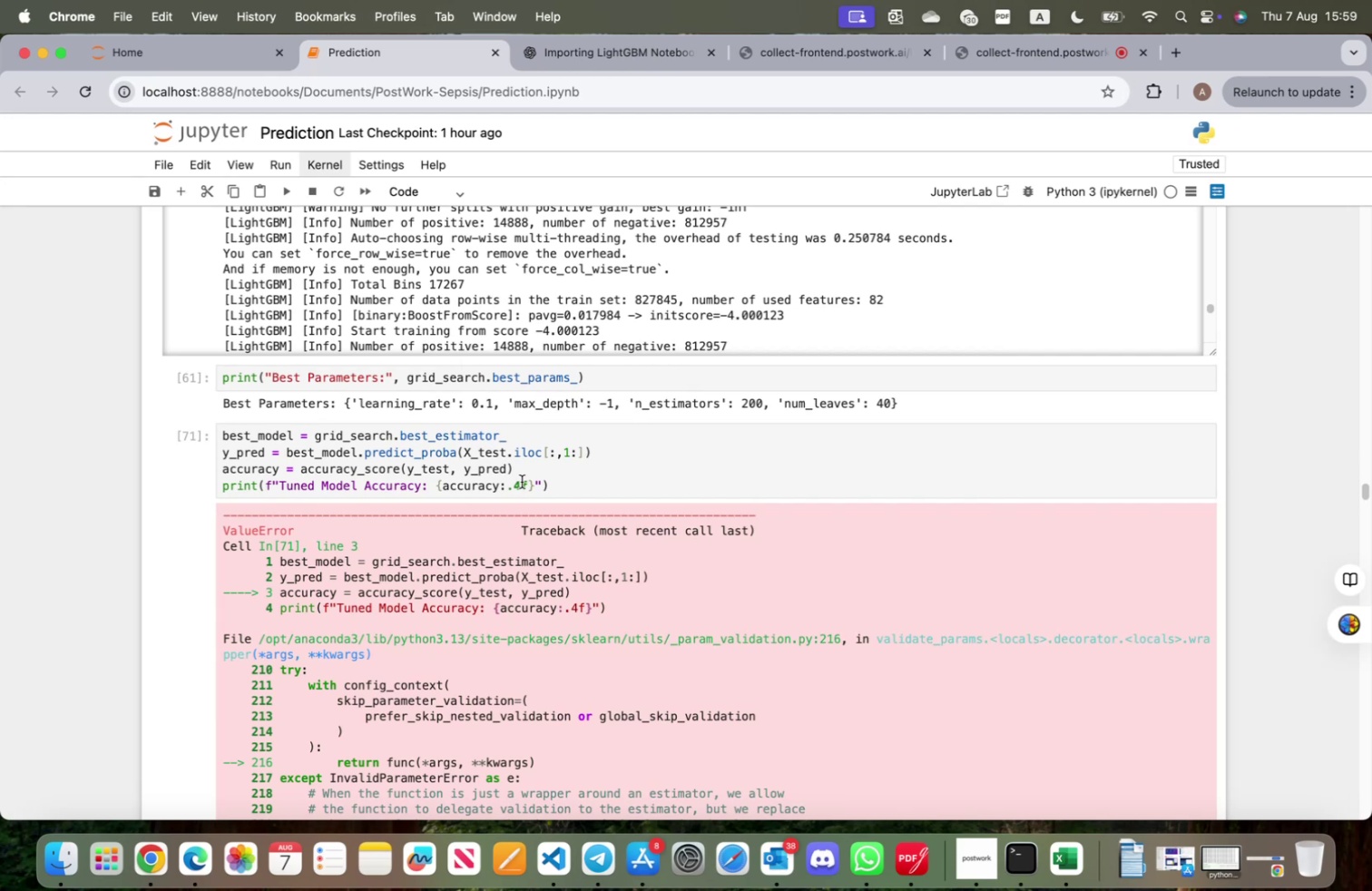 
left_click_drag(start_coordinate=[568, 485], to_coordinate=[207, 472])
 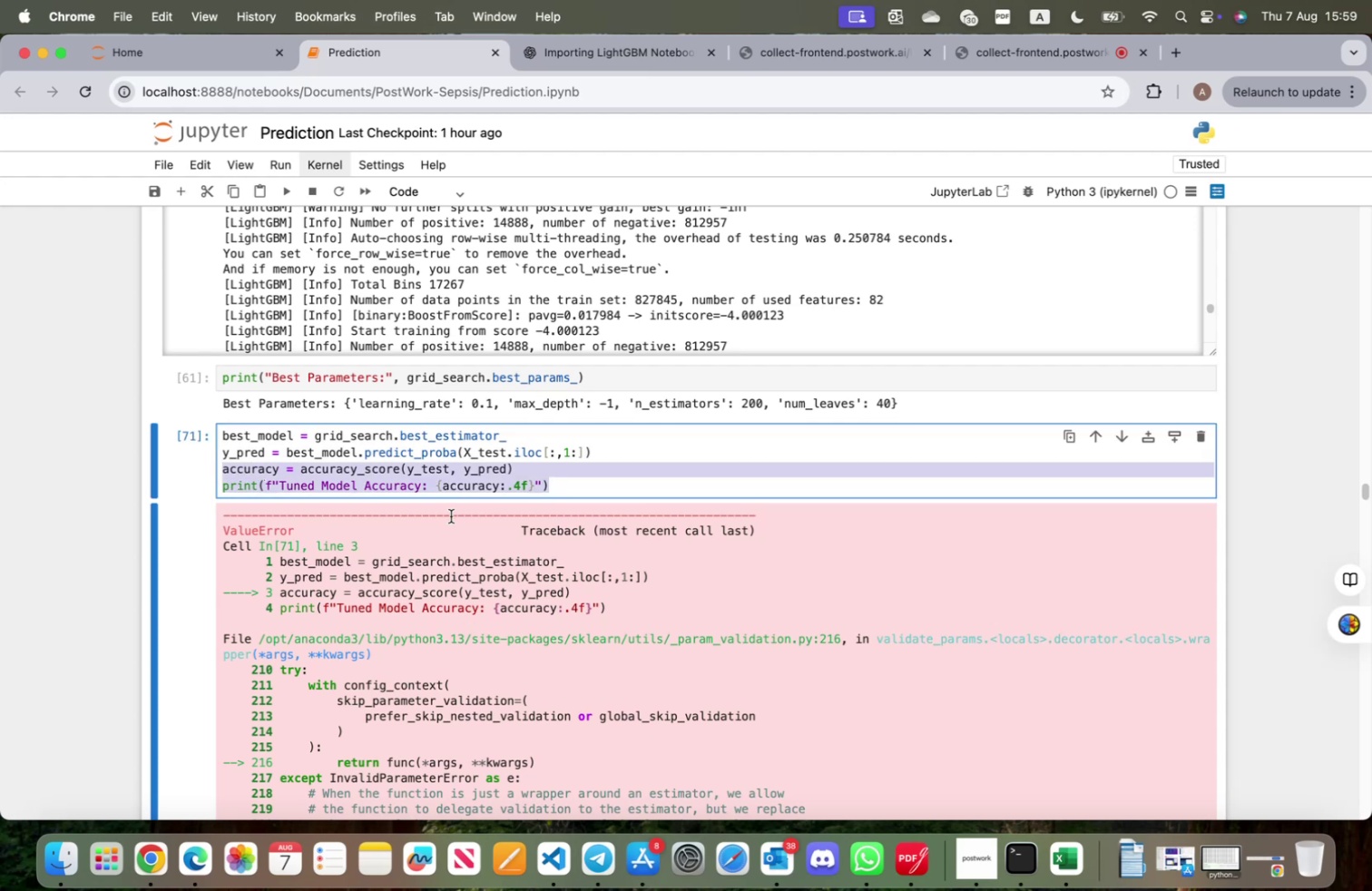 
key(Meta+CommandLeft)
 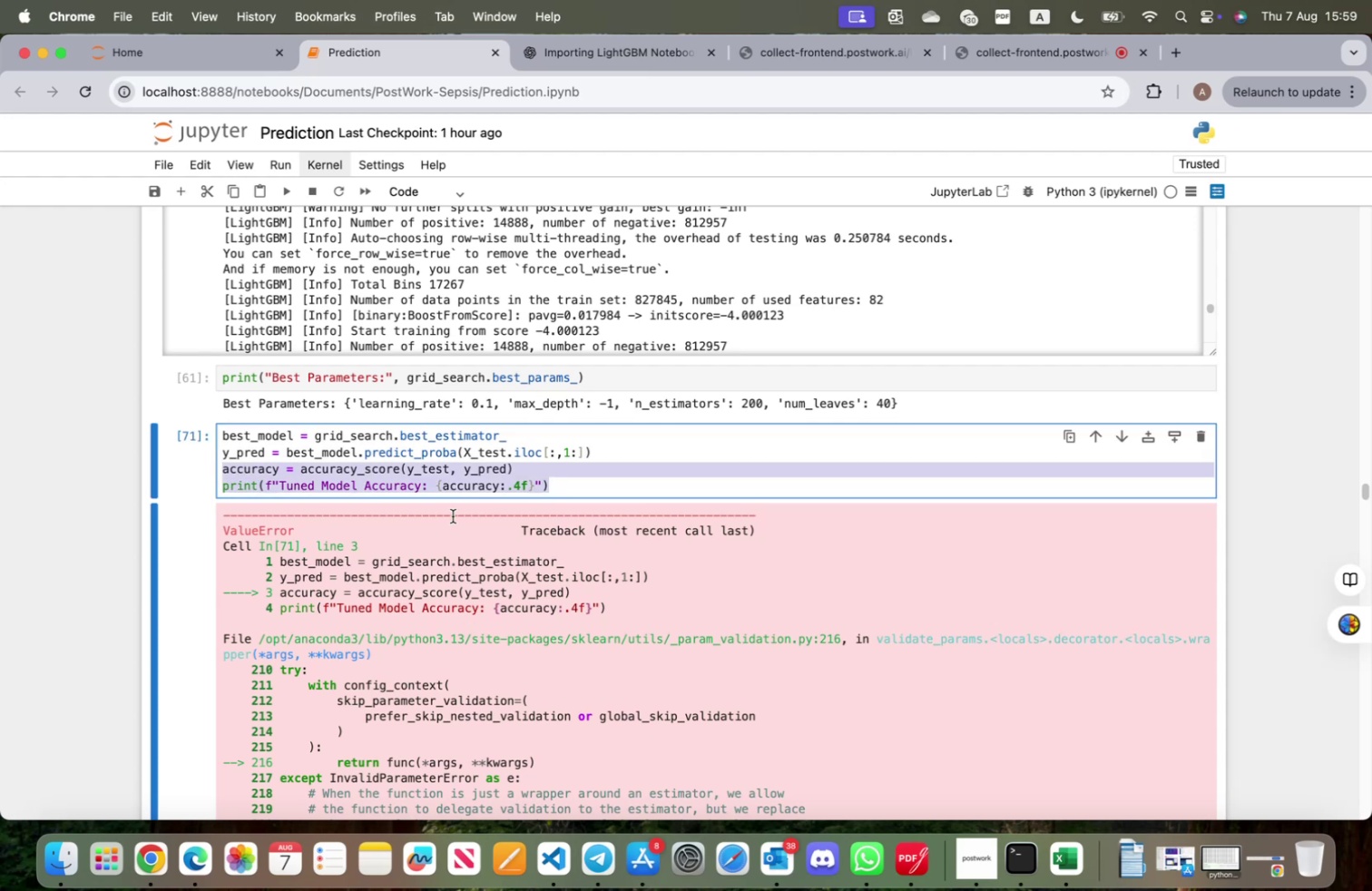 
key(Meta+X)
 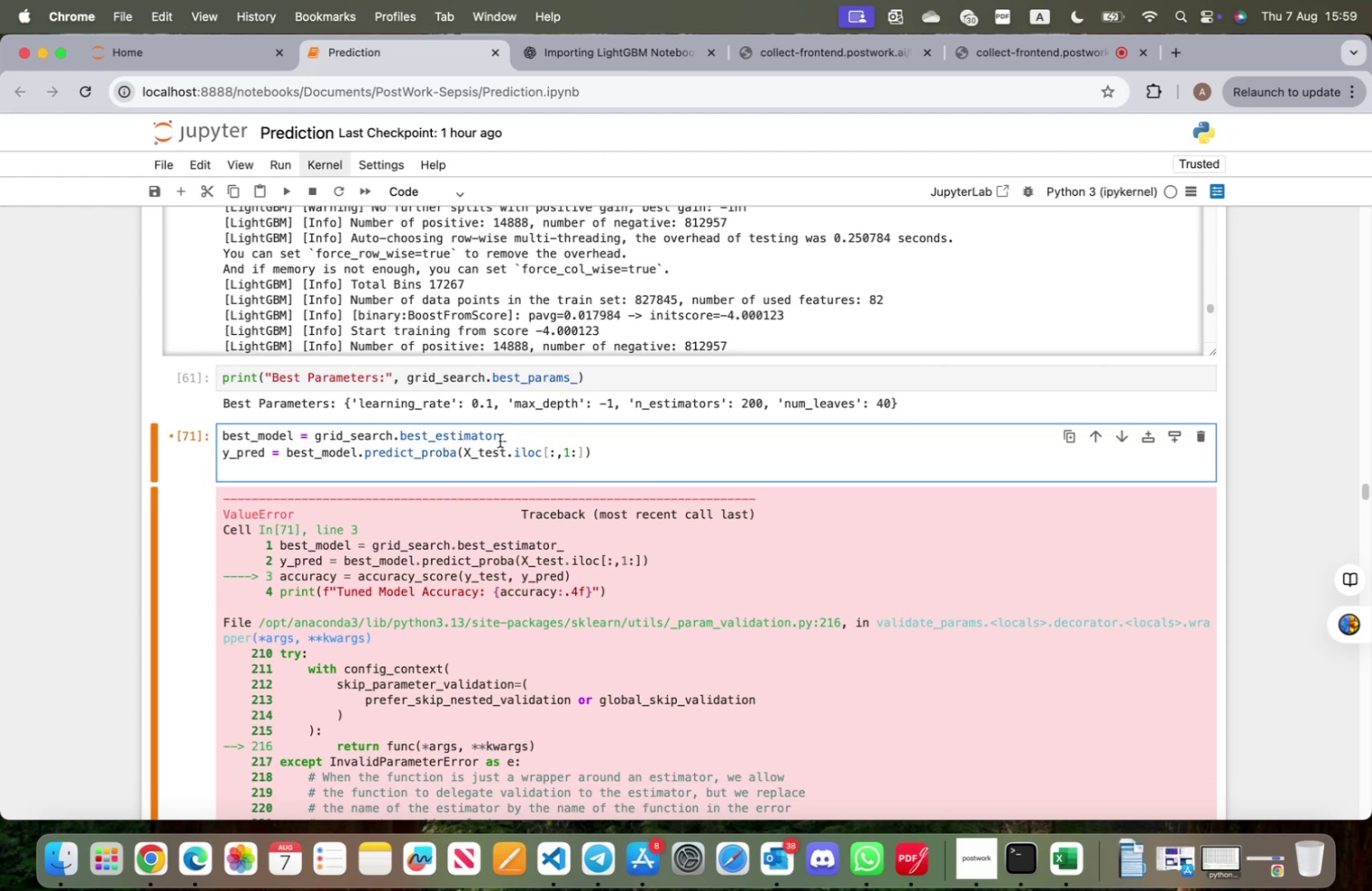 
key(Backspace)
 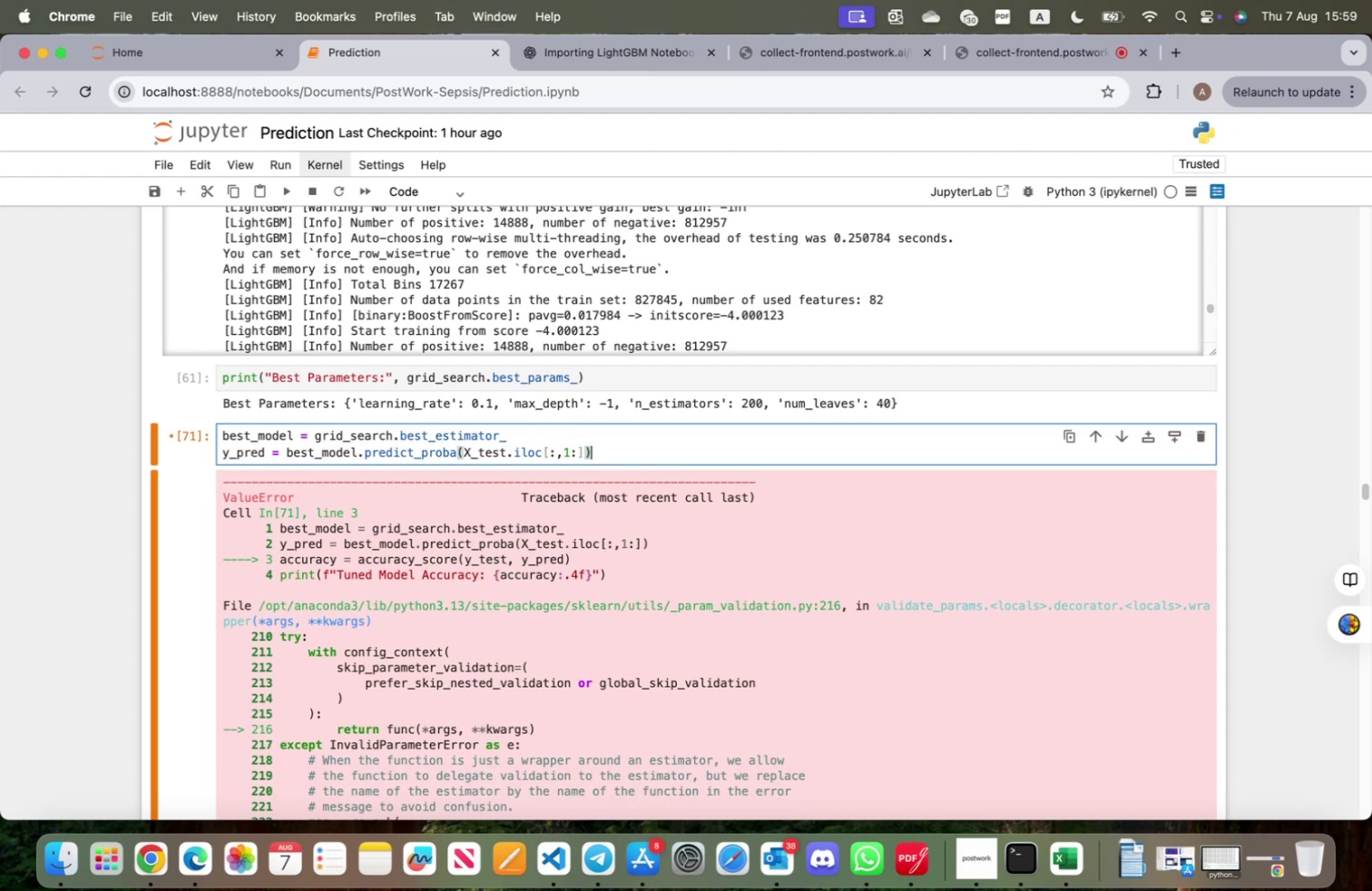 
key(Shift+ShiftRight)
 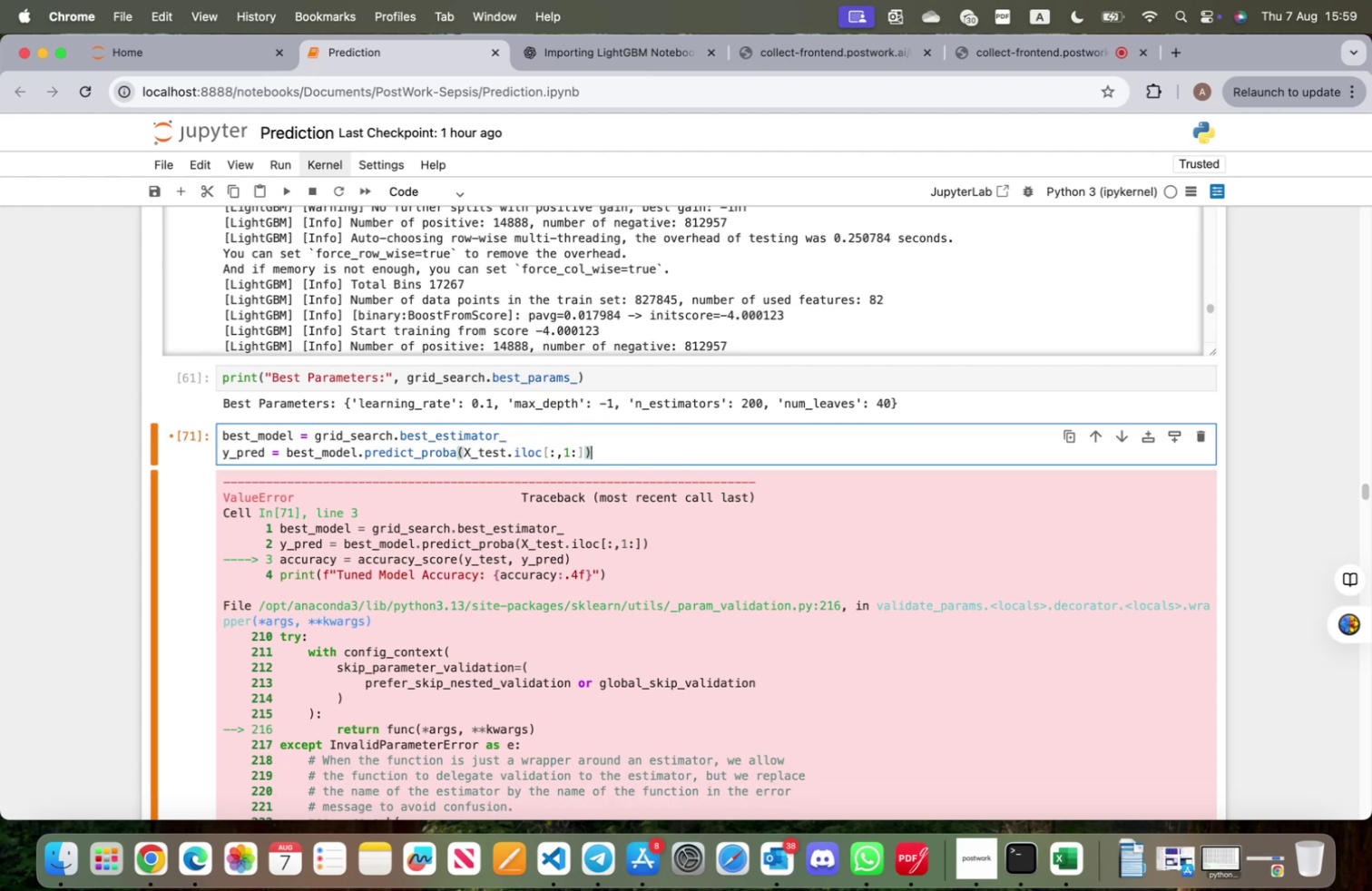 
key(Shift+Enter)
 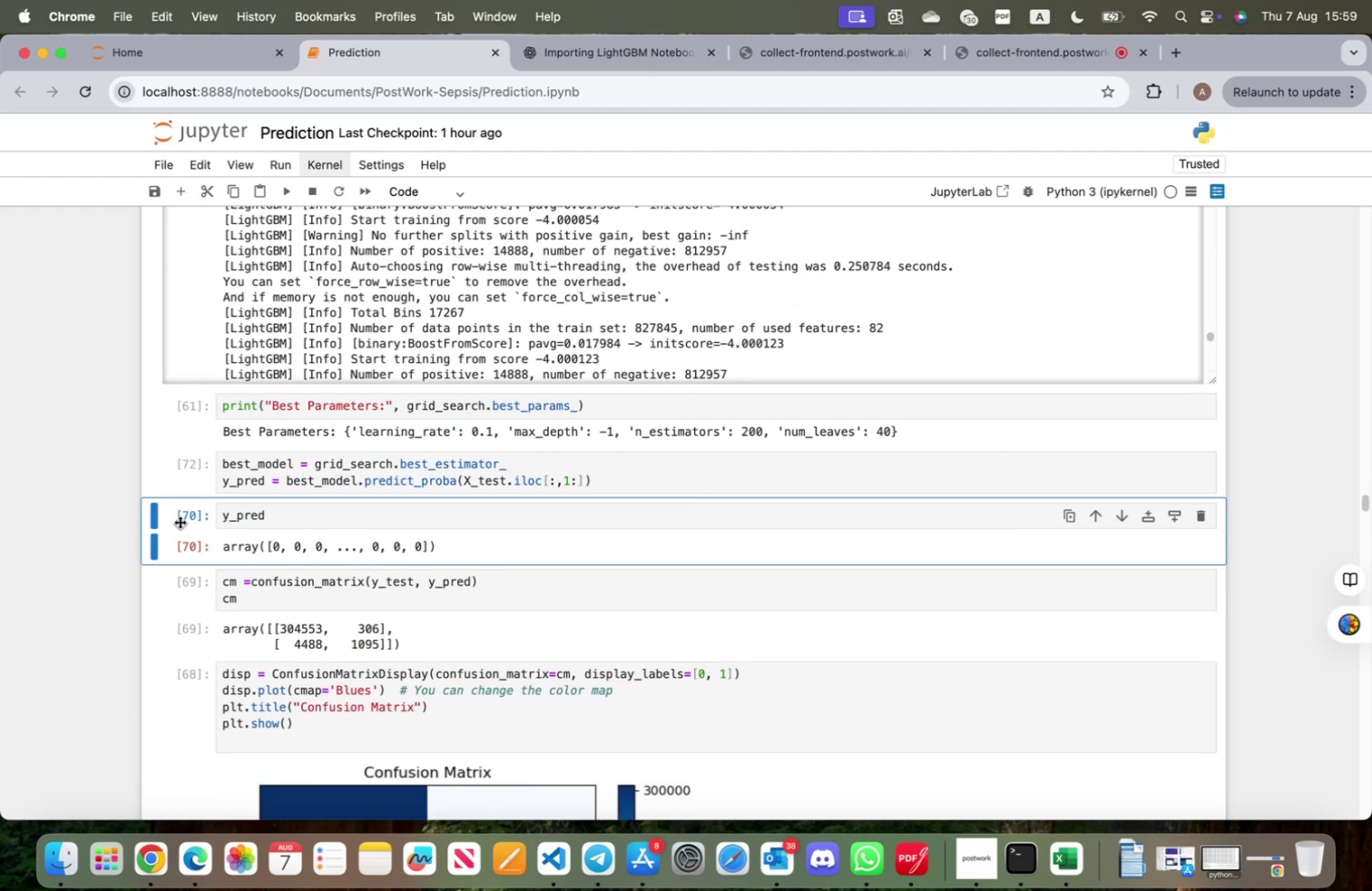 
left_click([181, 529])
 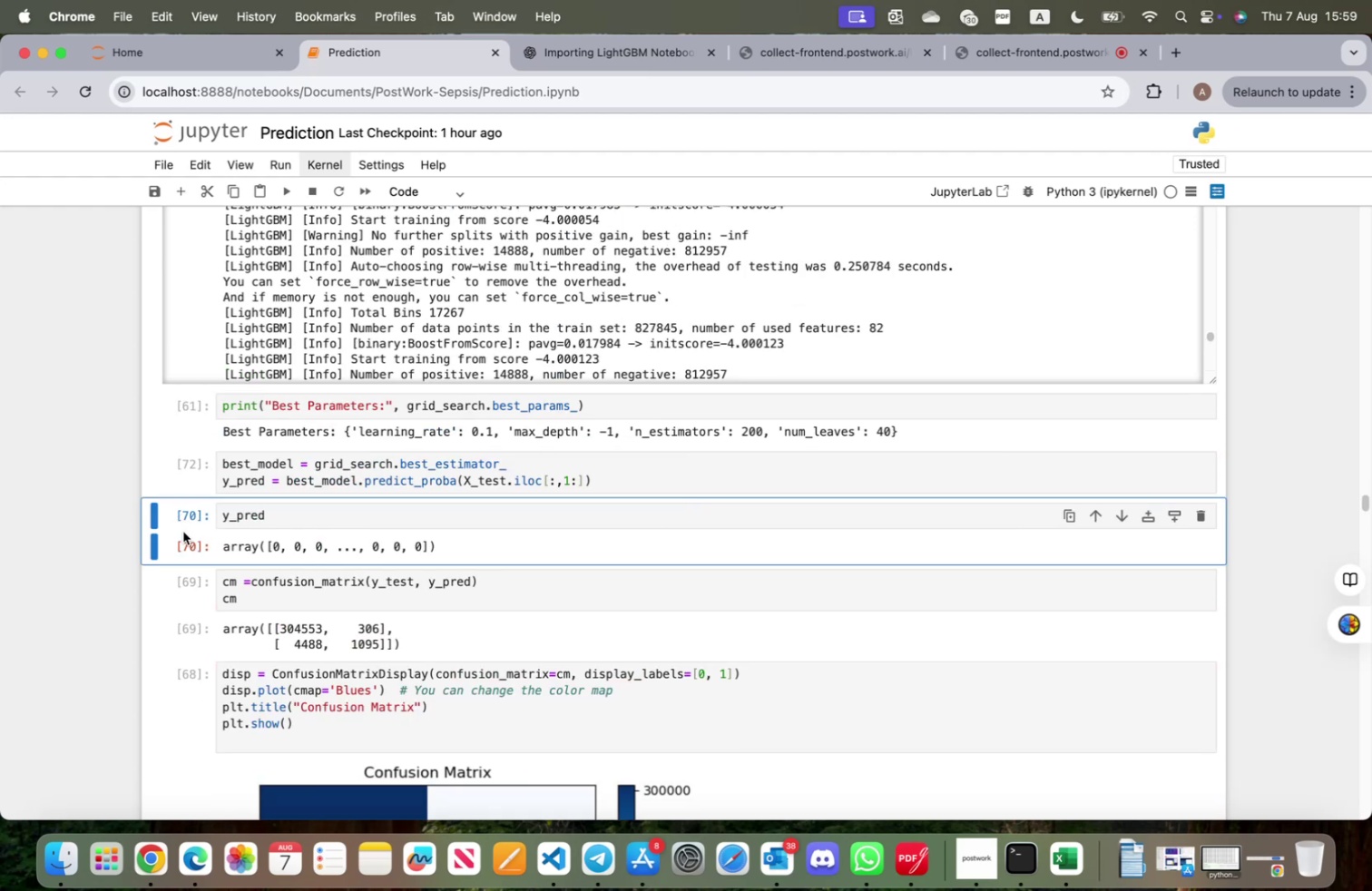 
key(CapsLock)
 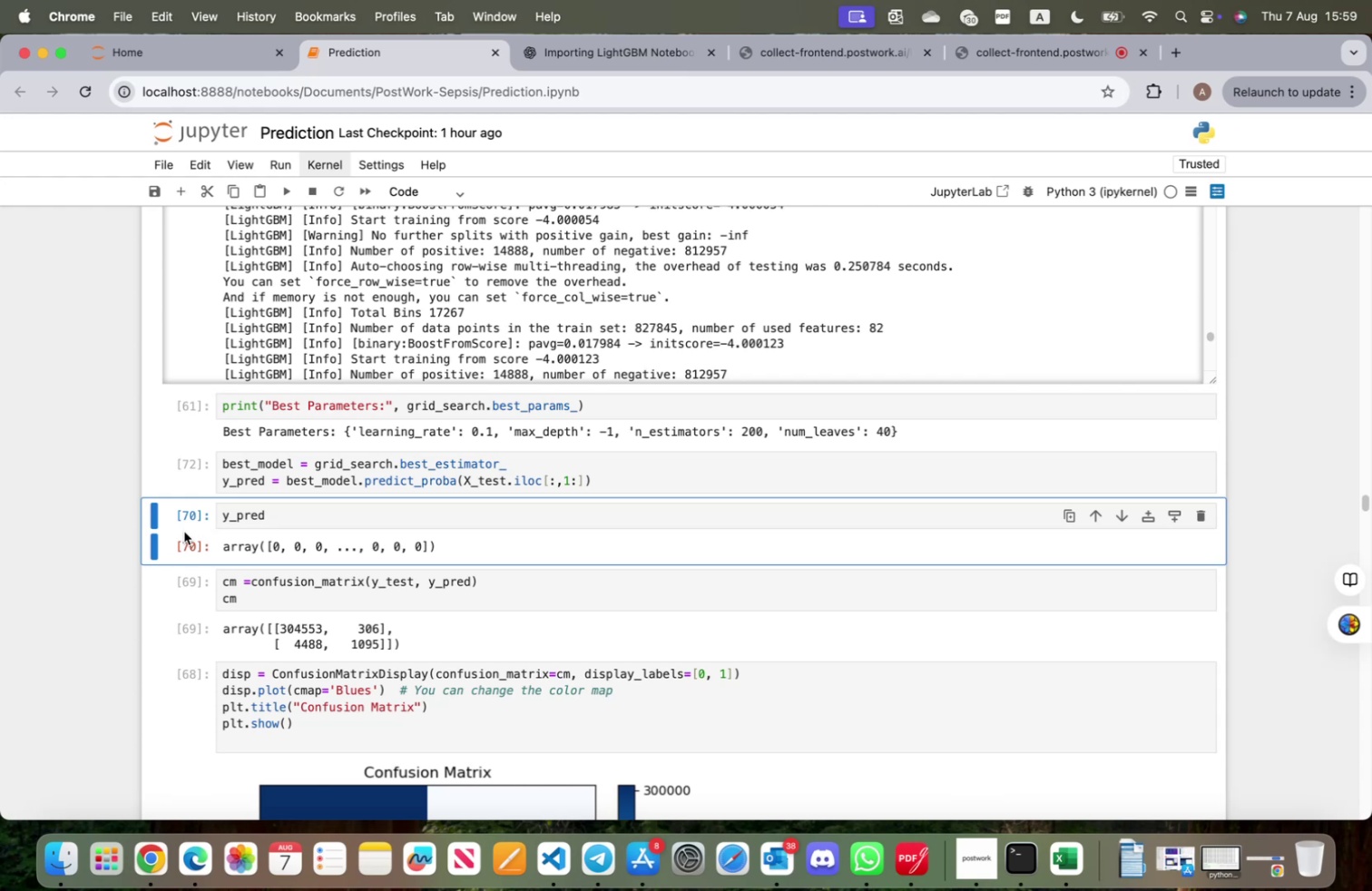 
left_click([180, 522])
 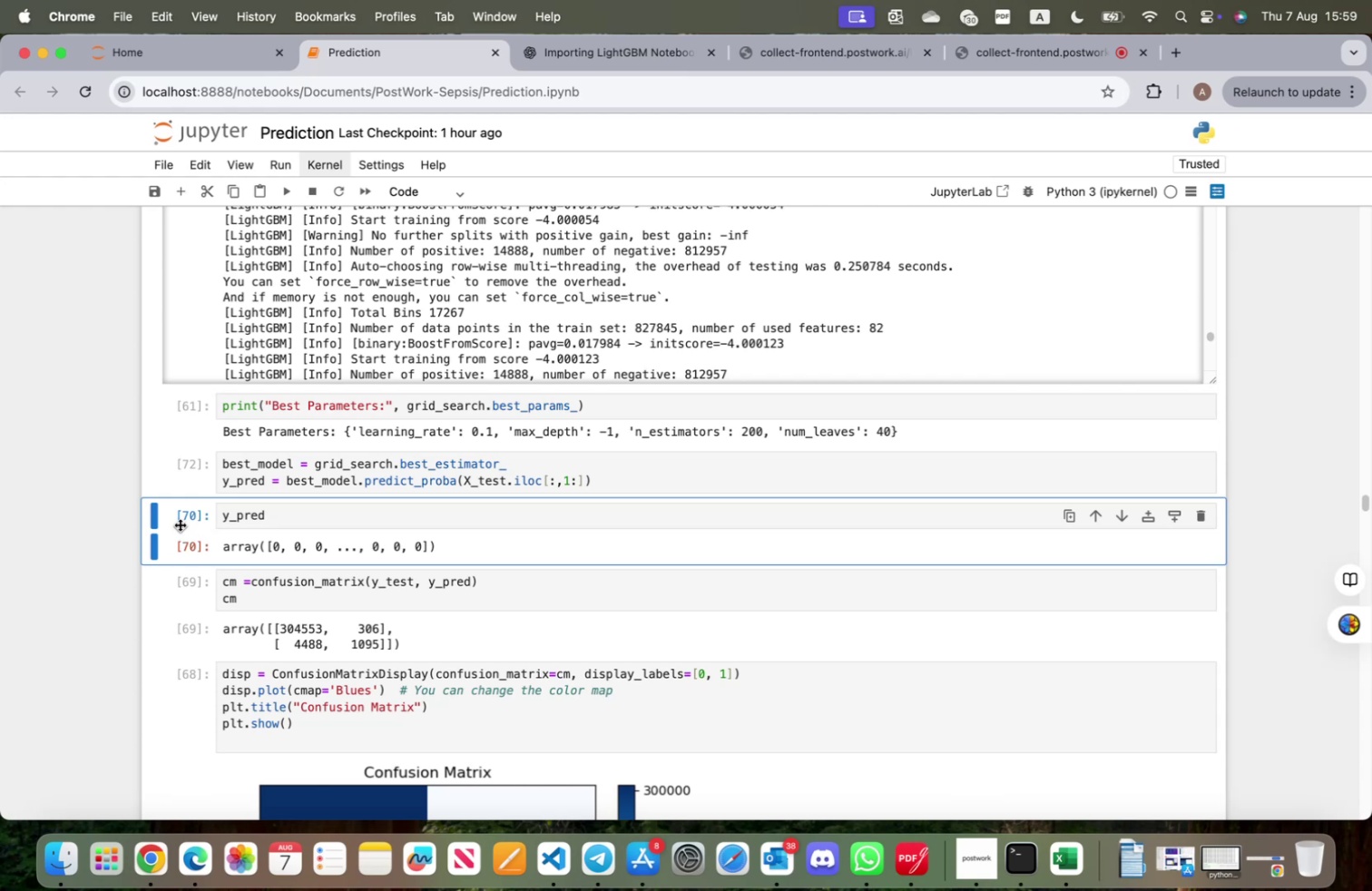 
key(CapsLock)
 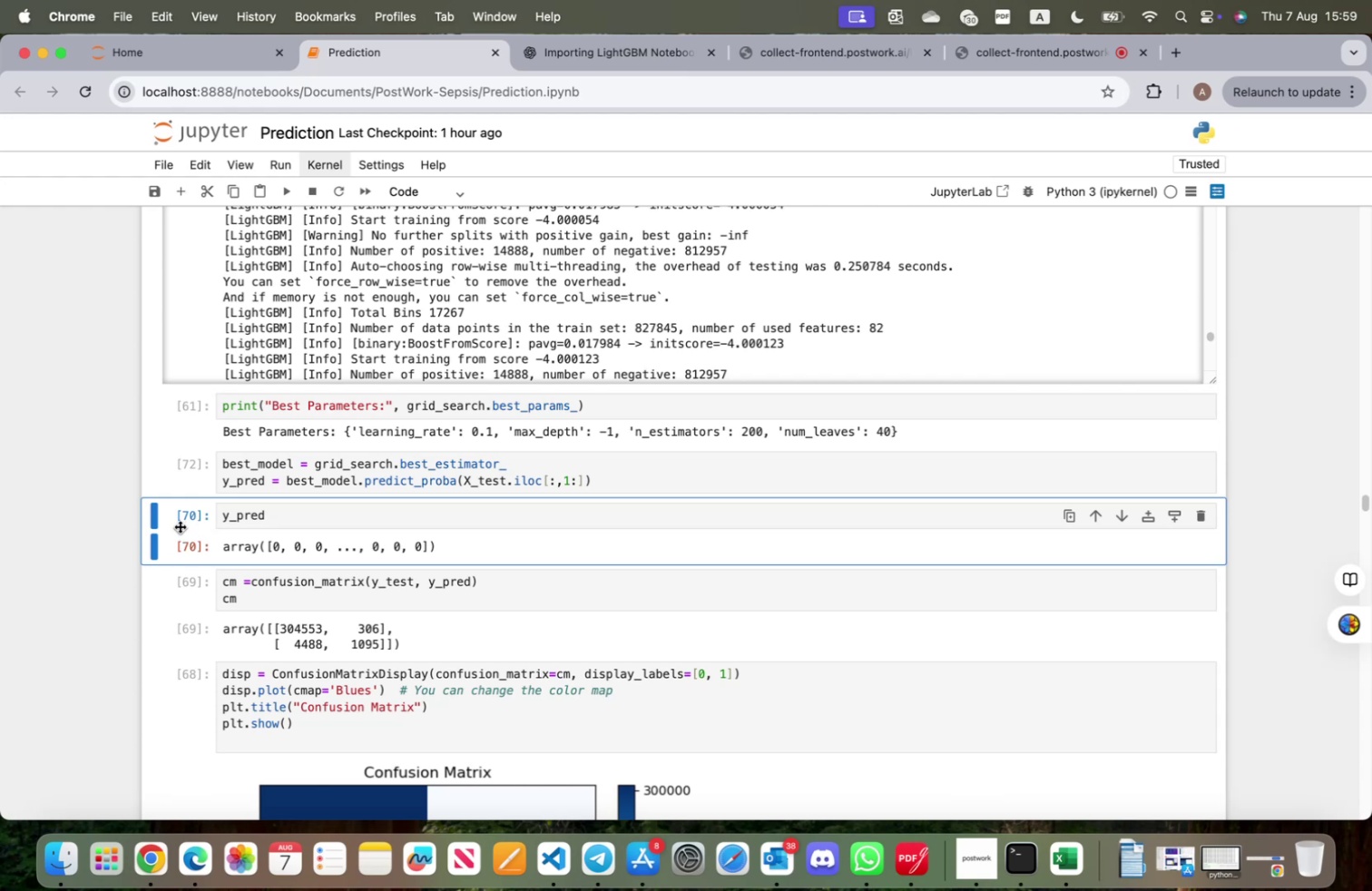 
key(A)
 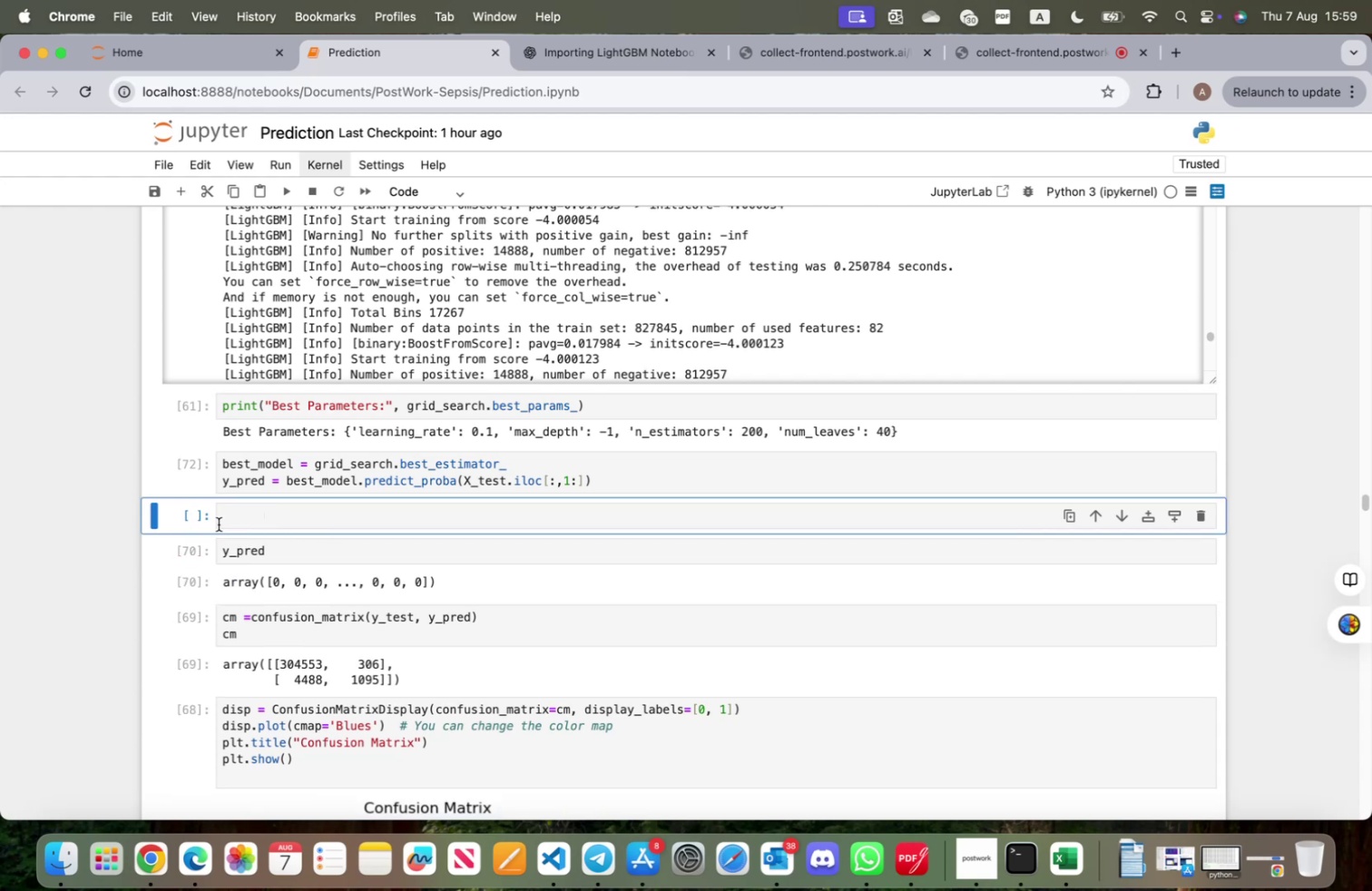 
left_click([229, 521])
 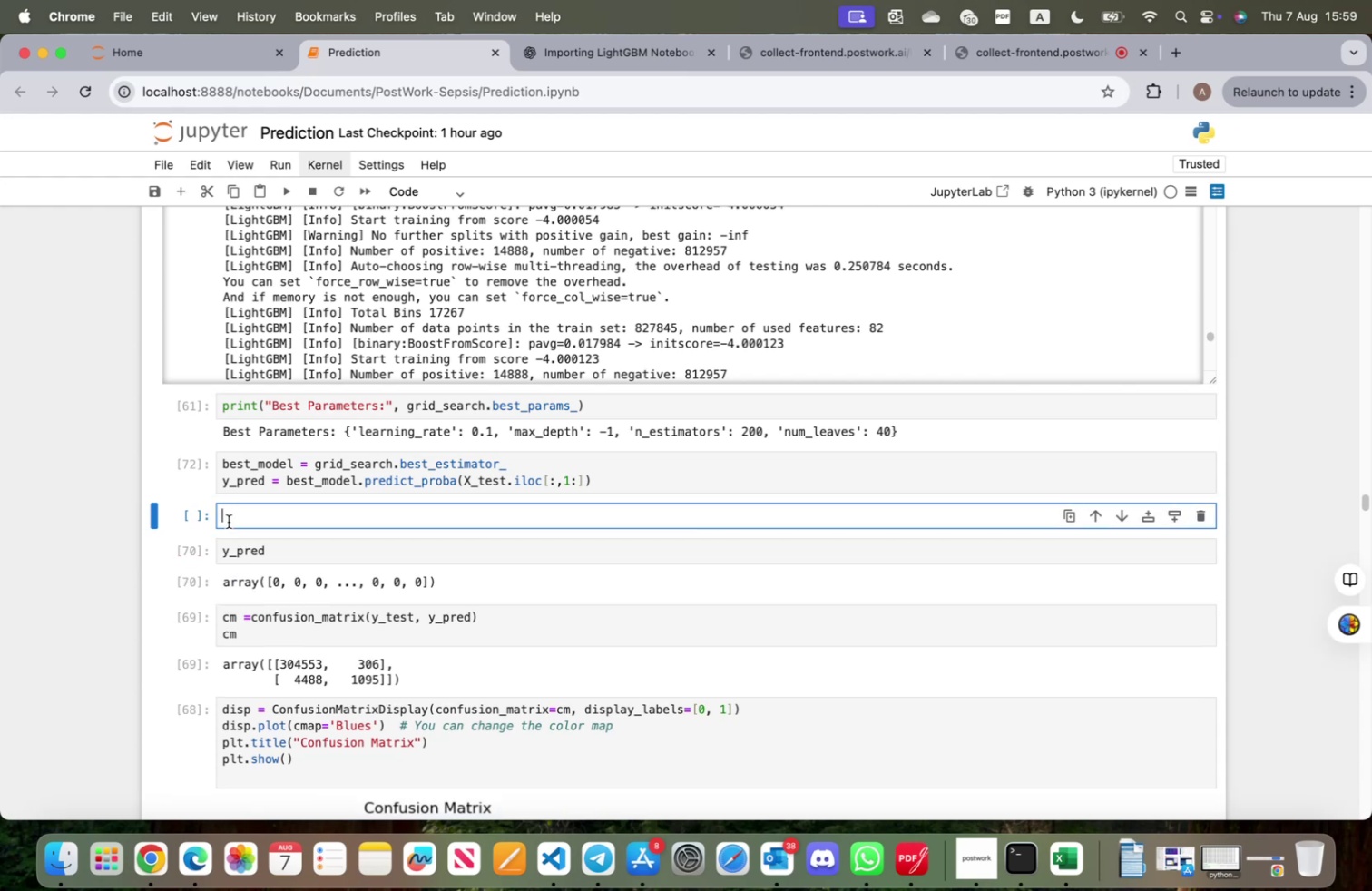 
key(Meta+V)
 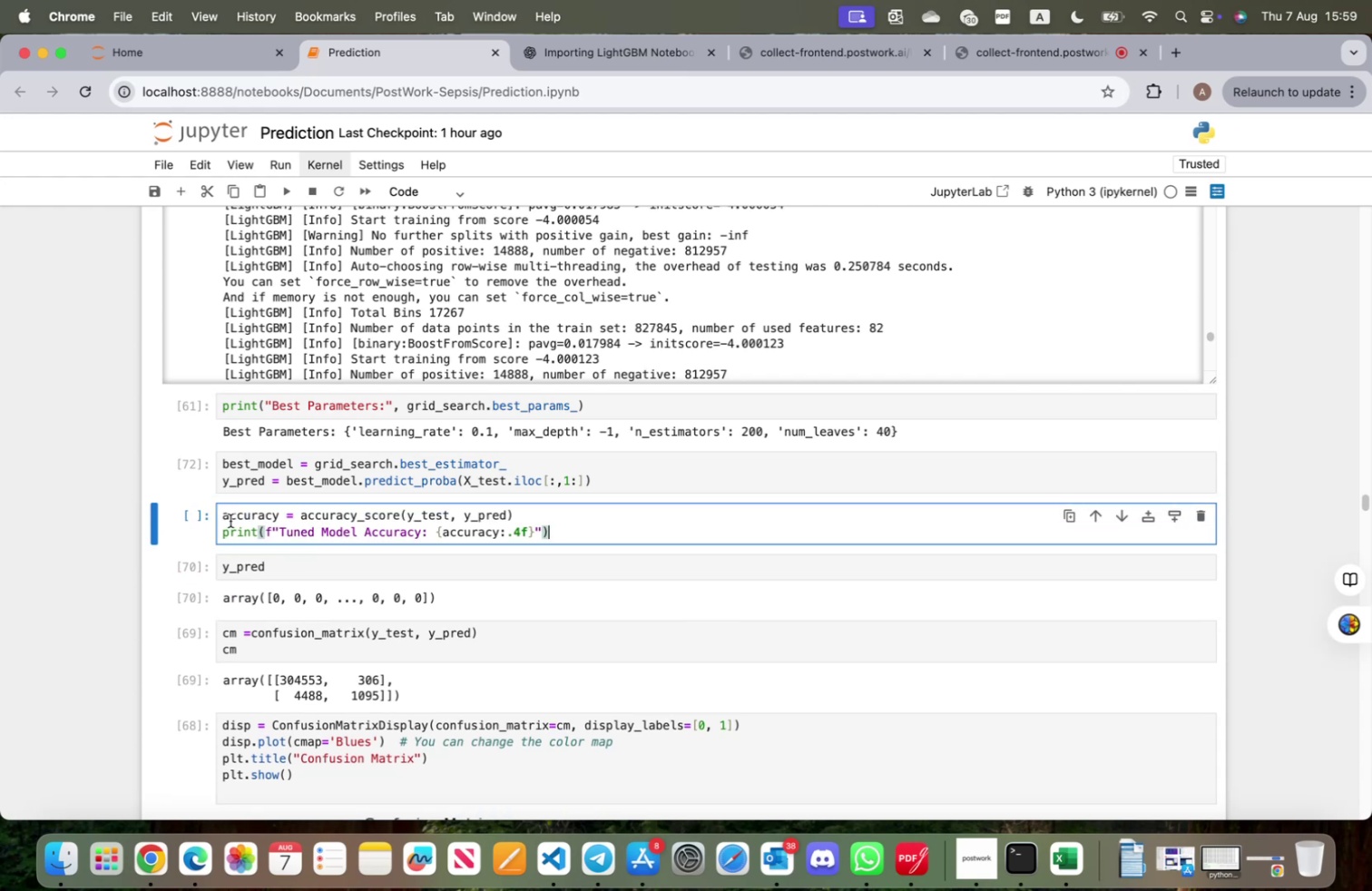 
scroll: coordinate [382, 622], scroll_direction: down, amount: 23.0
 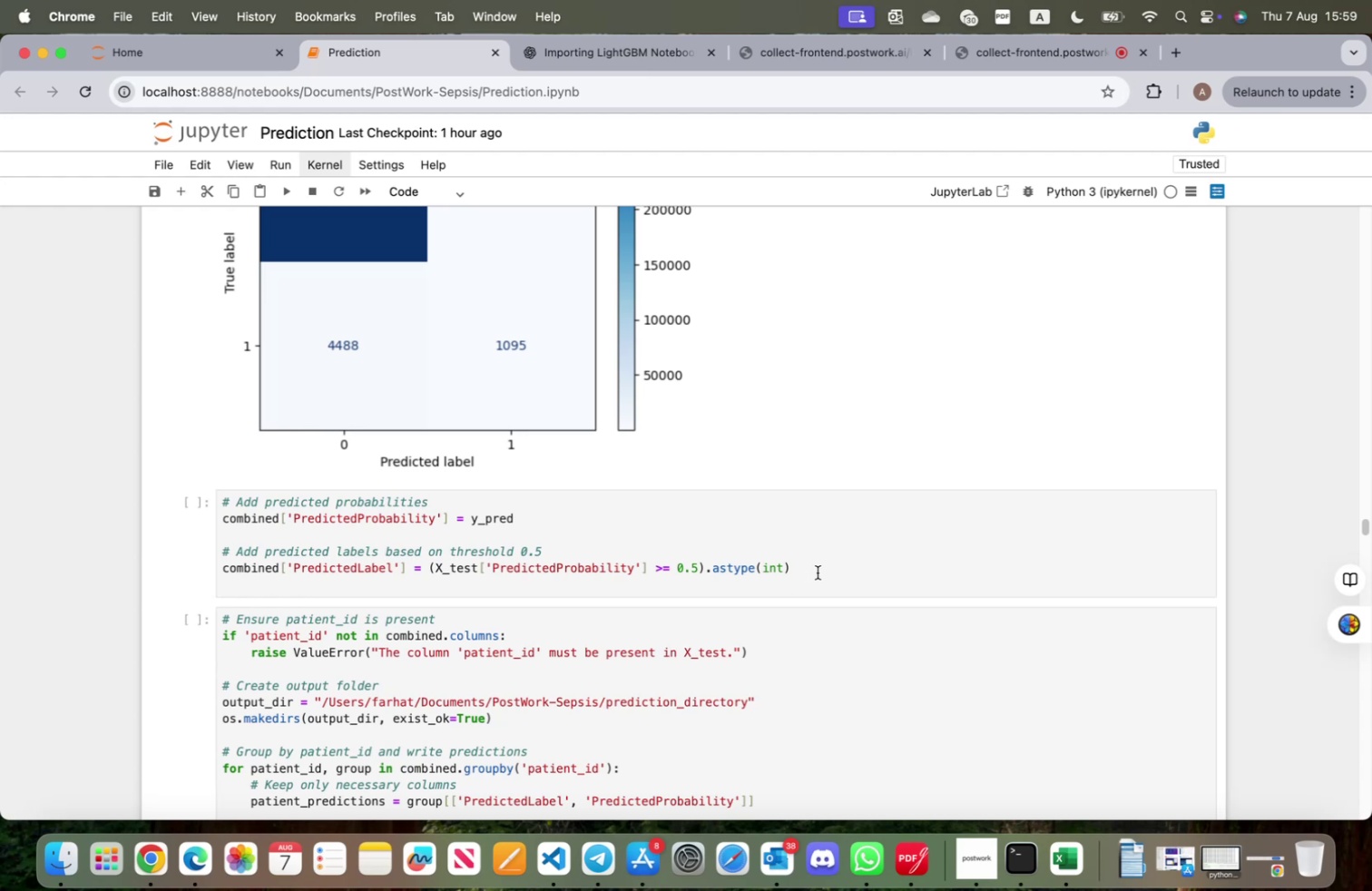 
wait(5.3)
 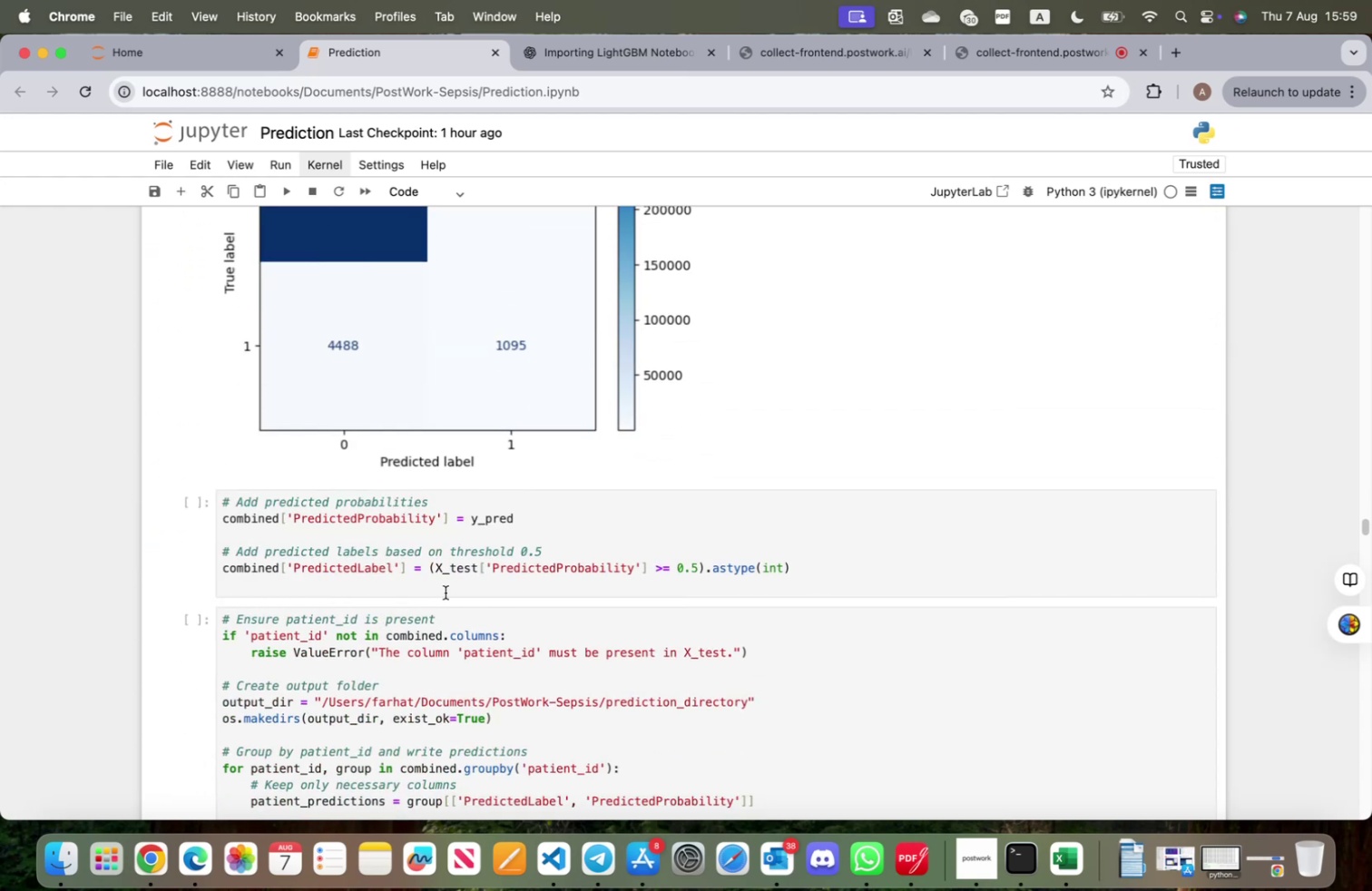 
left_click_drag(start_coordinate=[818, 571], to_coordinate=[203, 502])
 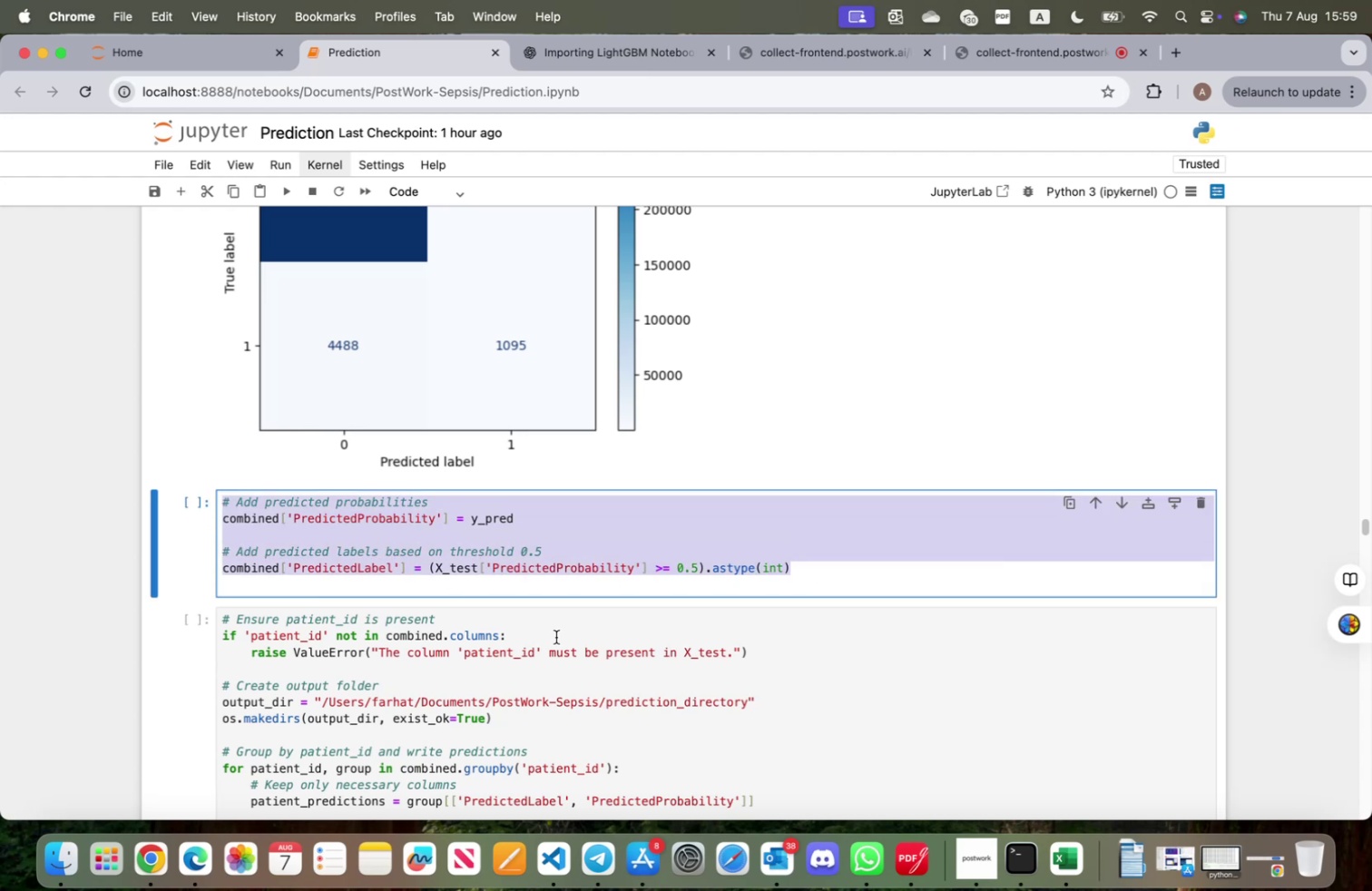 
left_click([888, 573])
 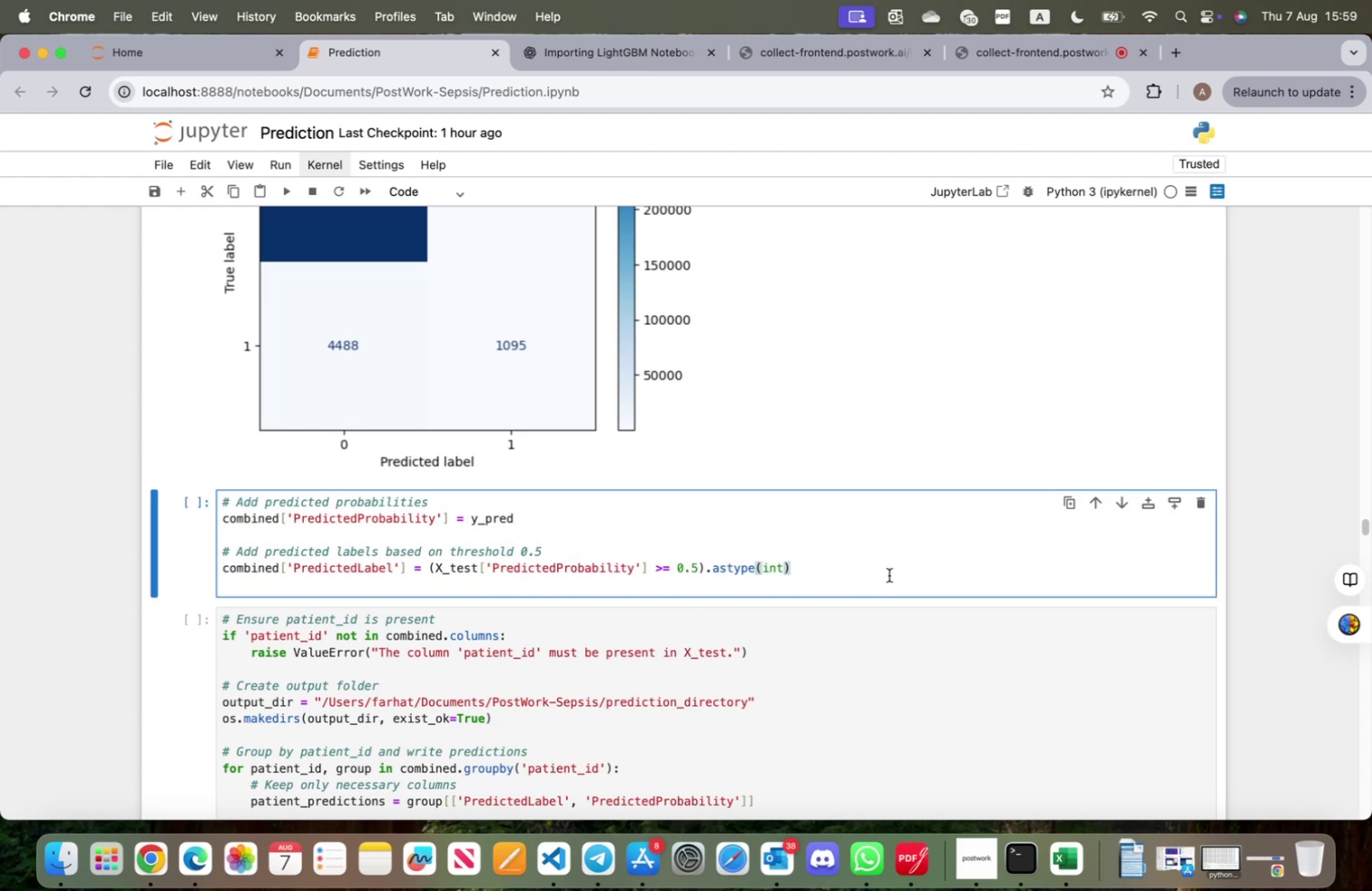 
key(Shift+Enter)
 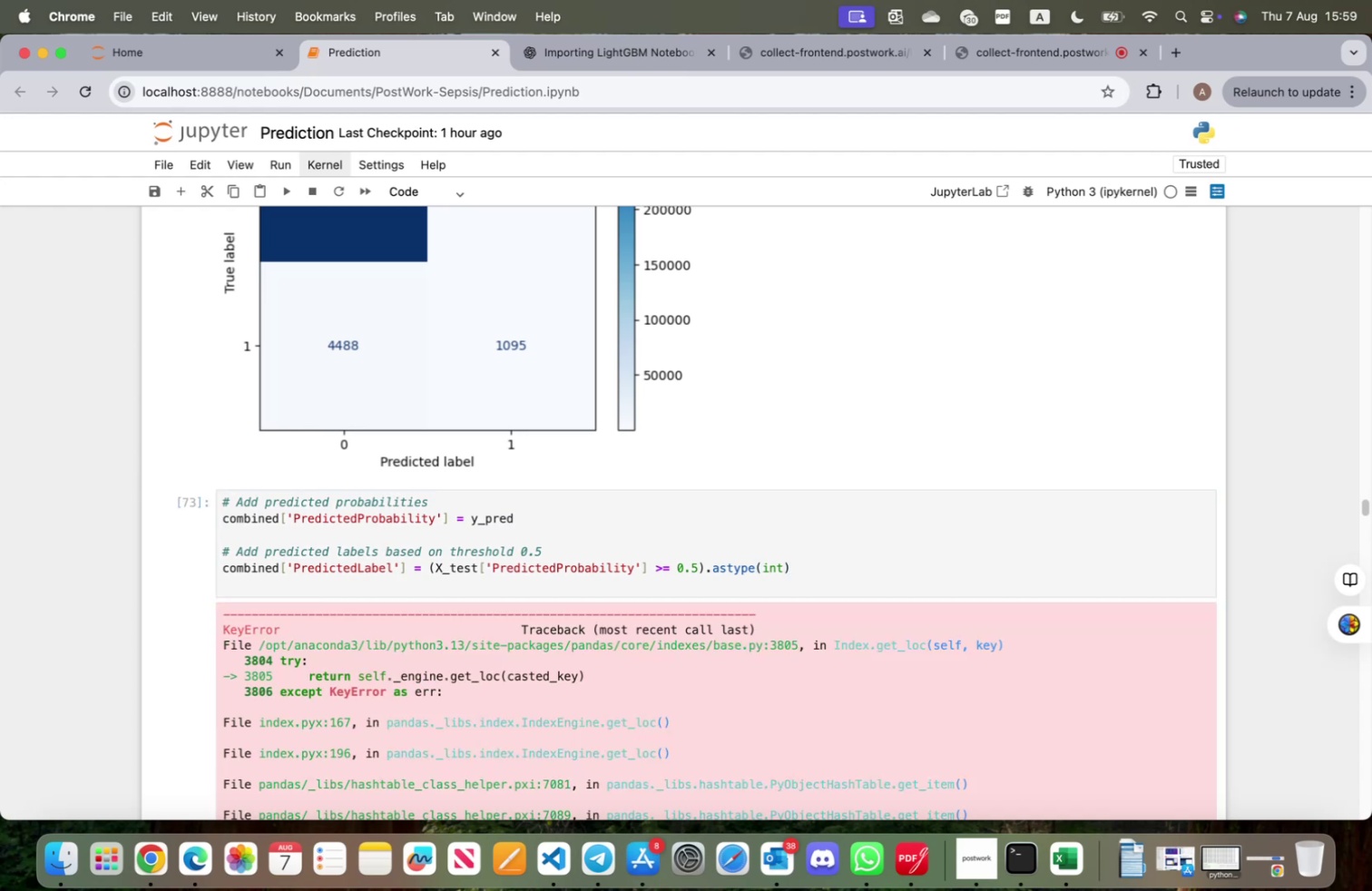 
scroll: coordinate [482, 568], scroll_direction: down, amount: 39.0
 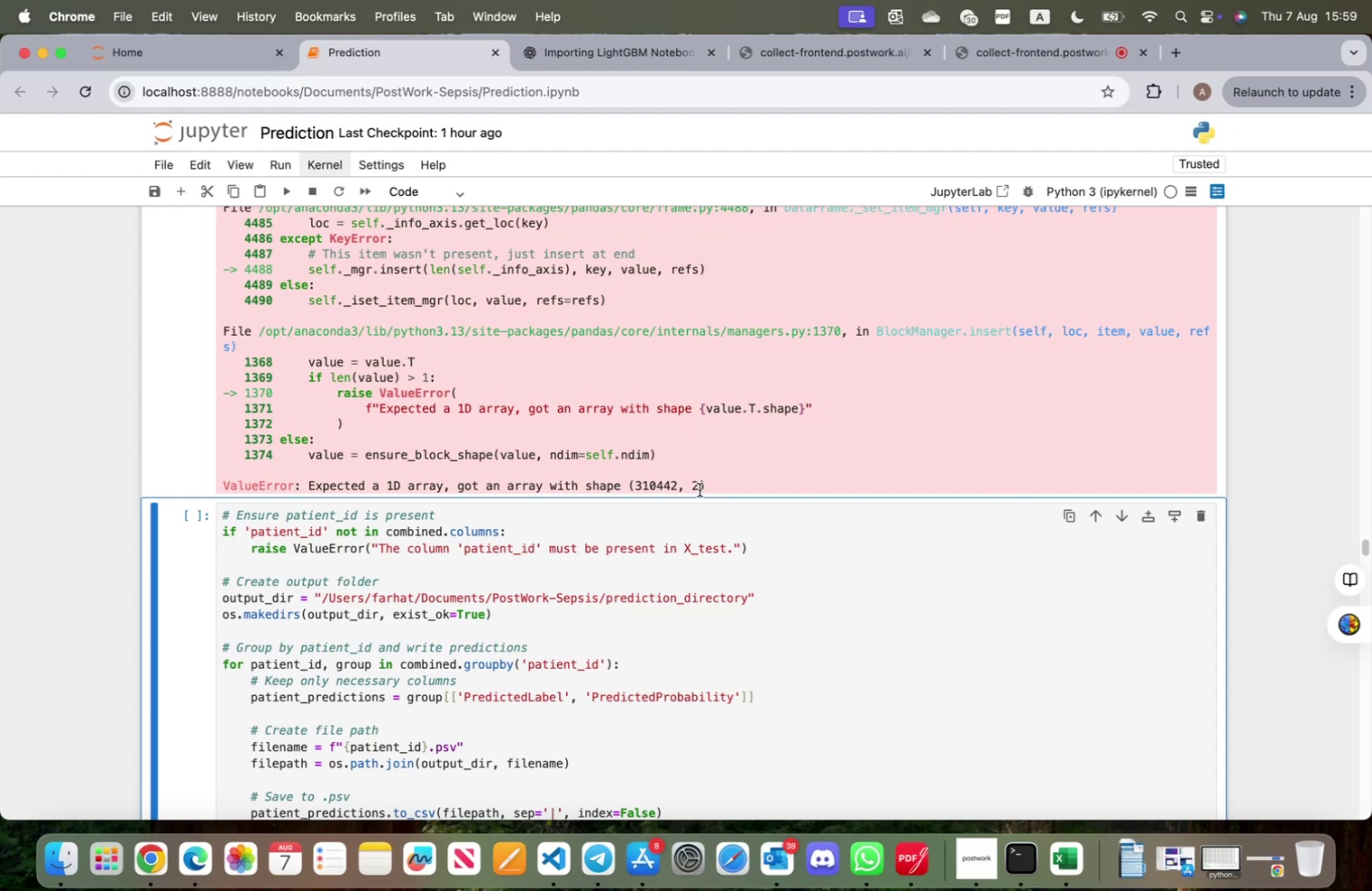 
wait(6.83)
 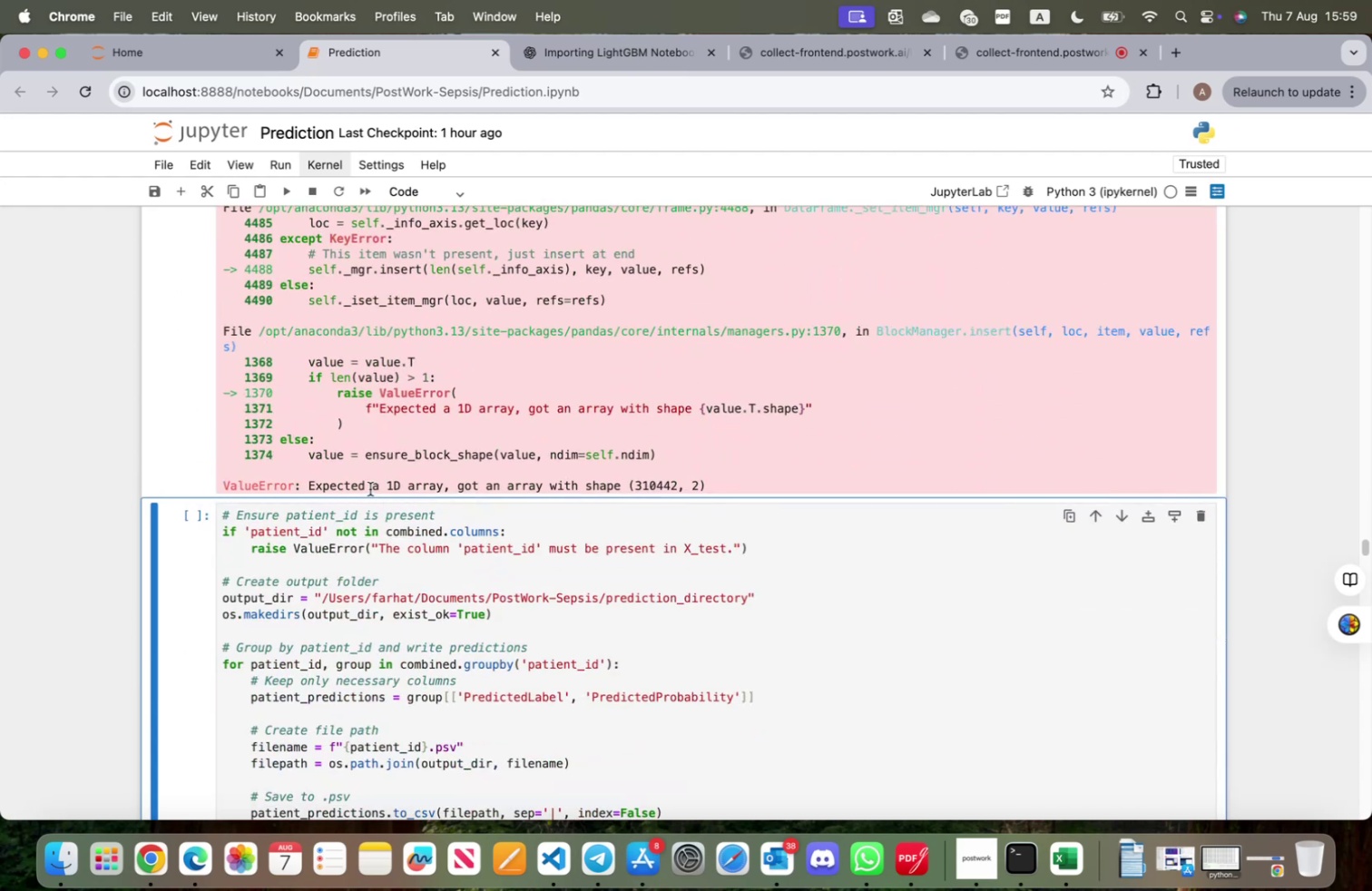 
scroll: coordinate [377, 525], scroll_direction: up, amount: 30.0
 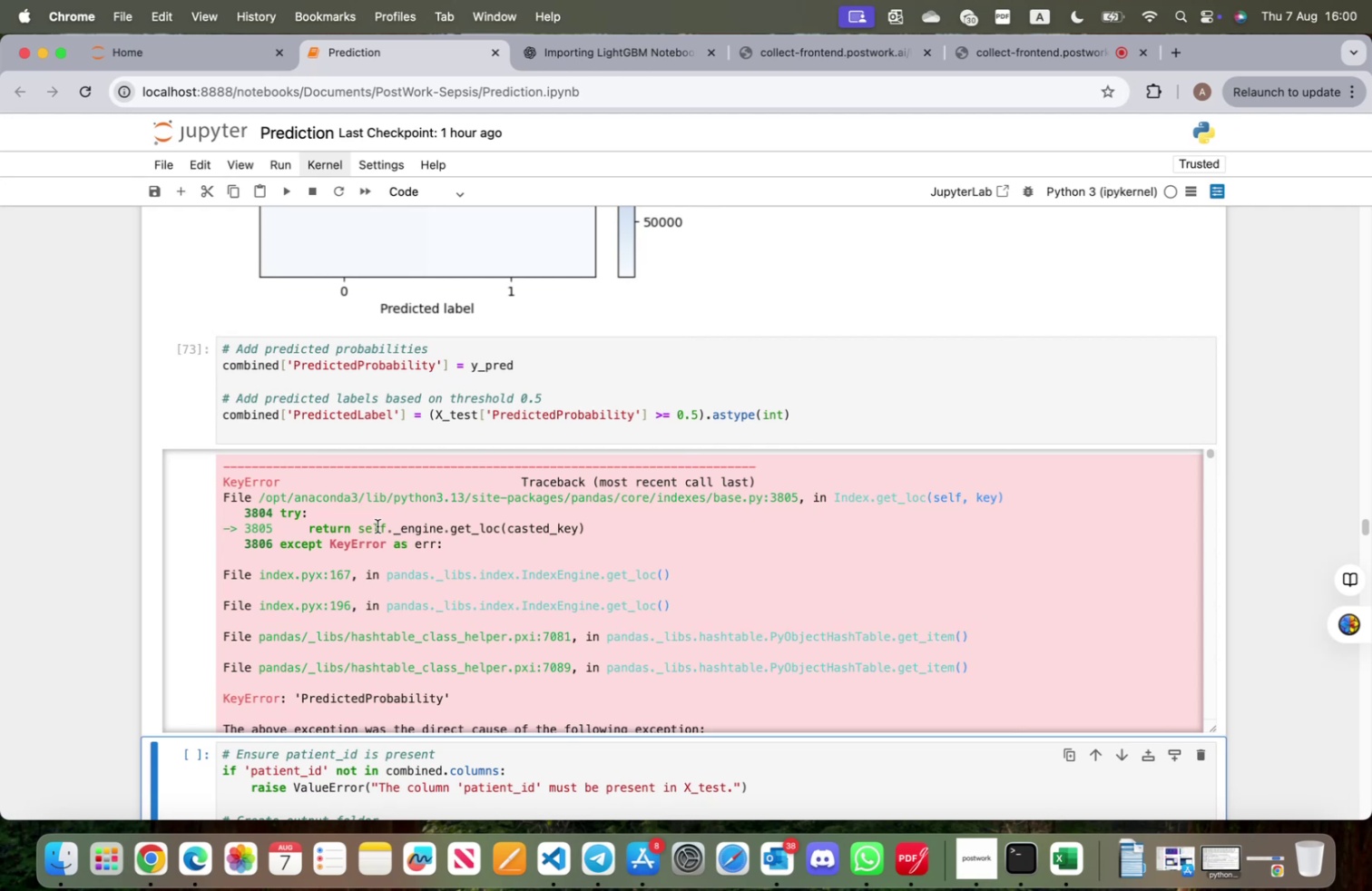 
wait(17.91)
 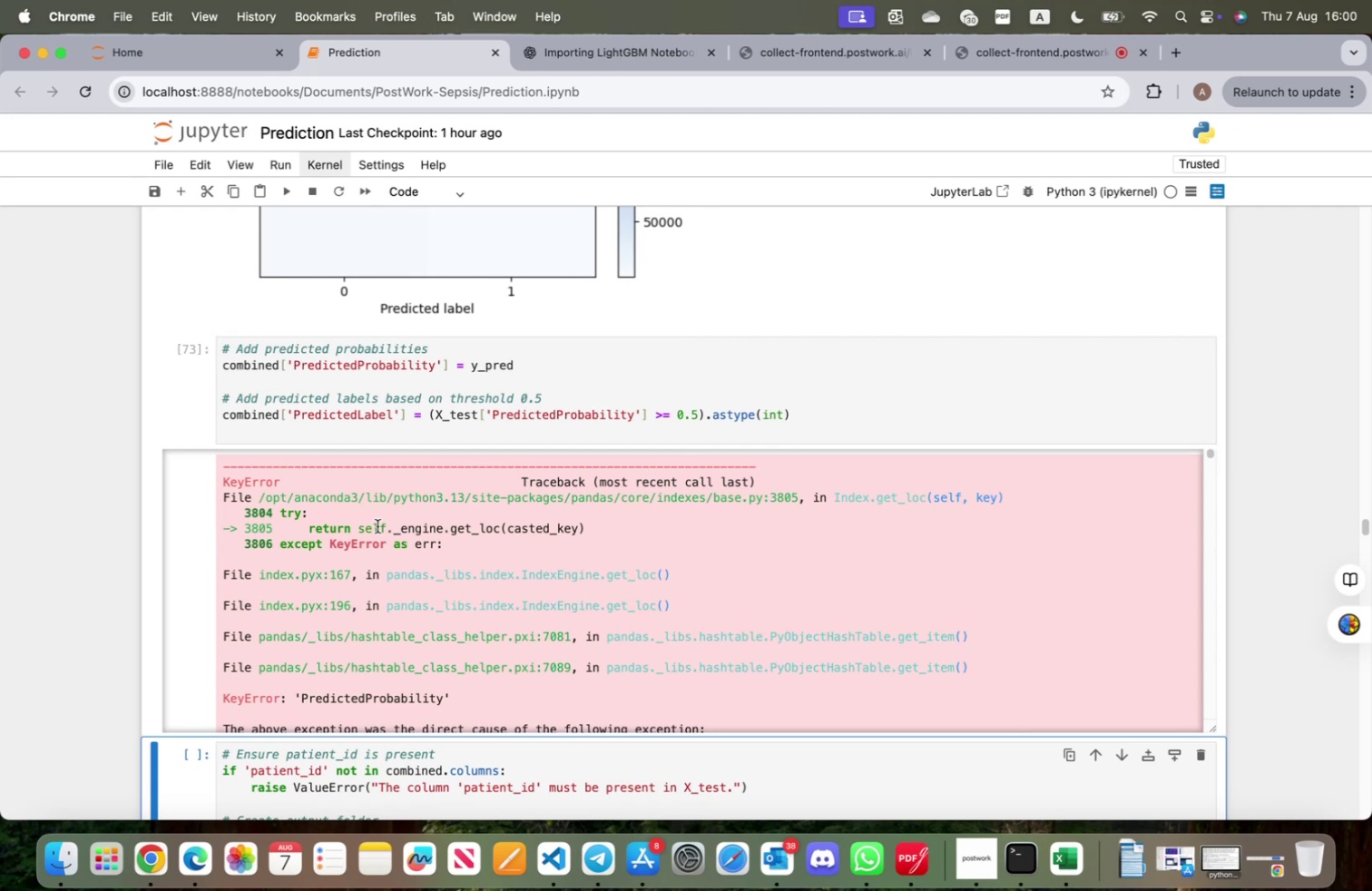 
scroll: coordinate [400, 414], scroll_direction: up, amount: 23.0
 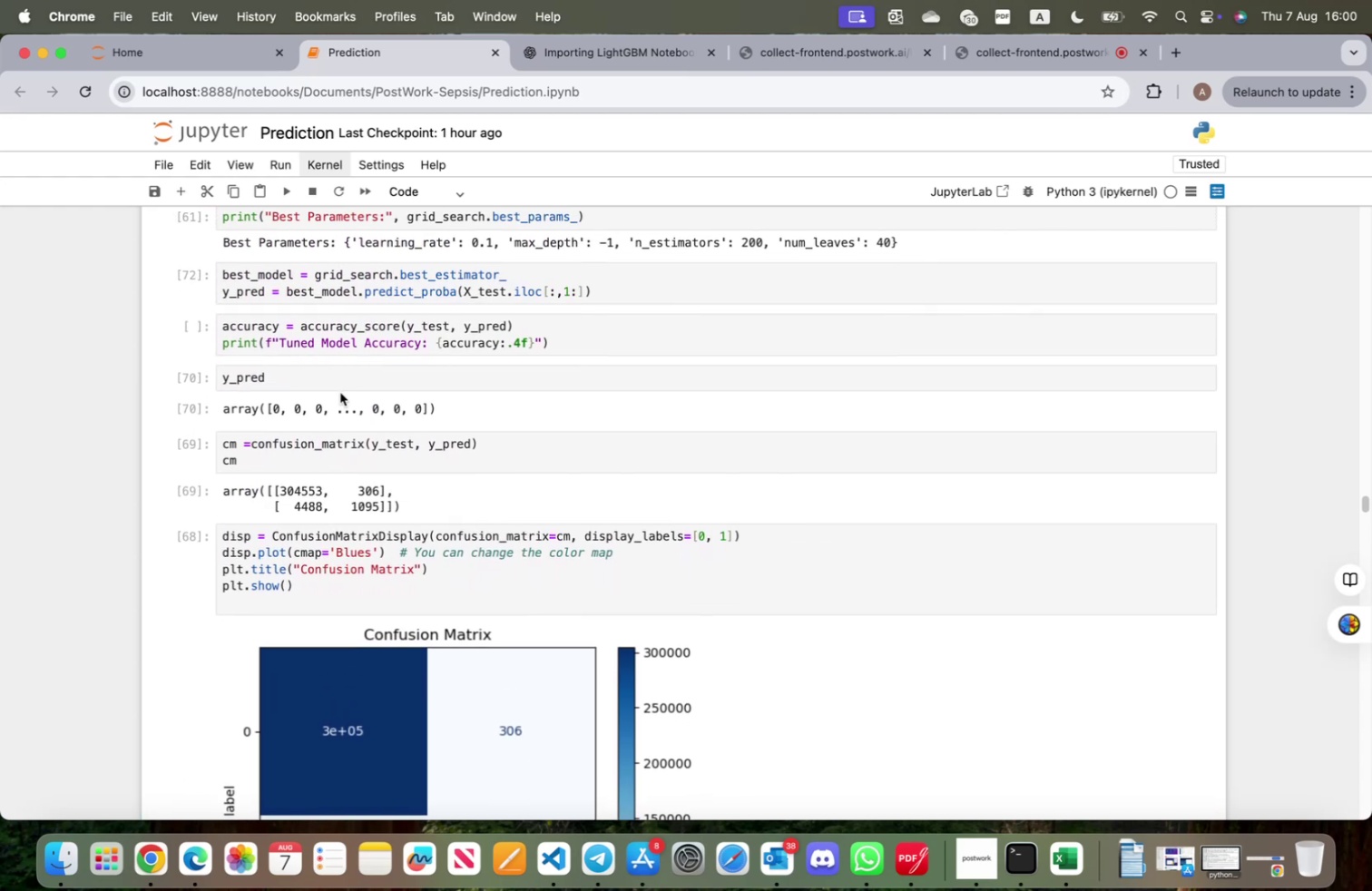 
left_click([310, 377])
 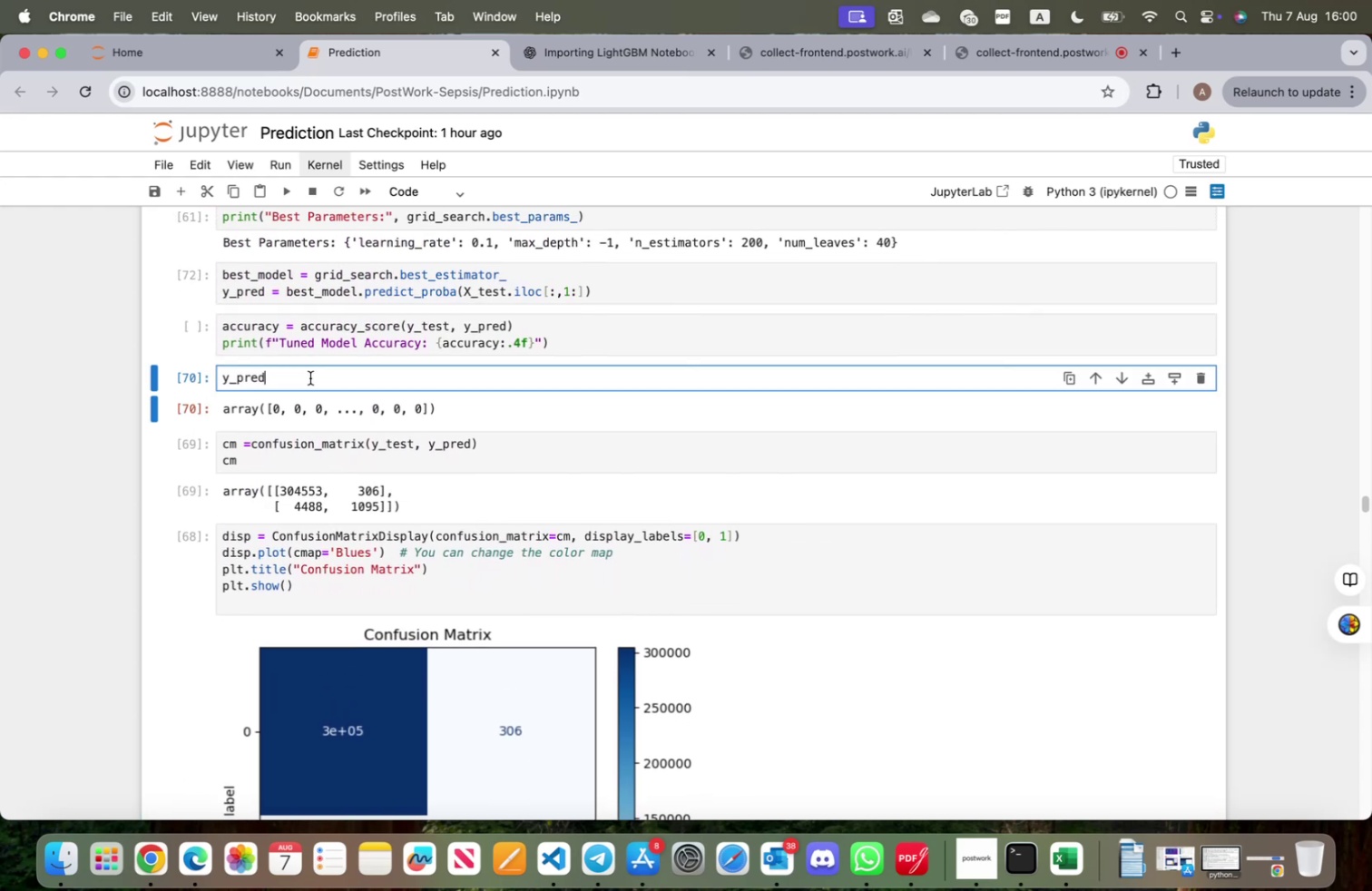 
key(Shift+ShiftRight)
 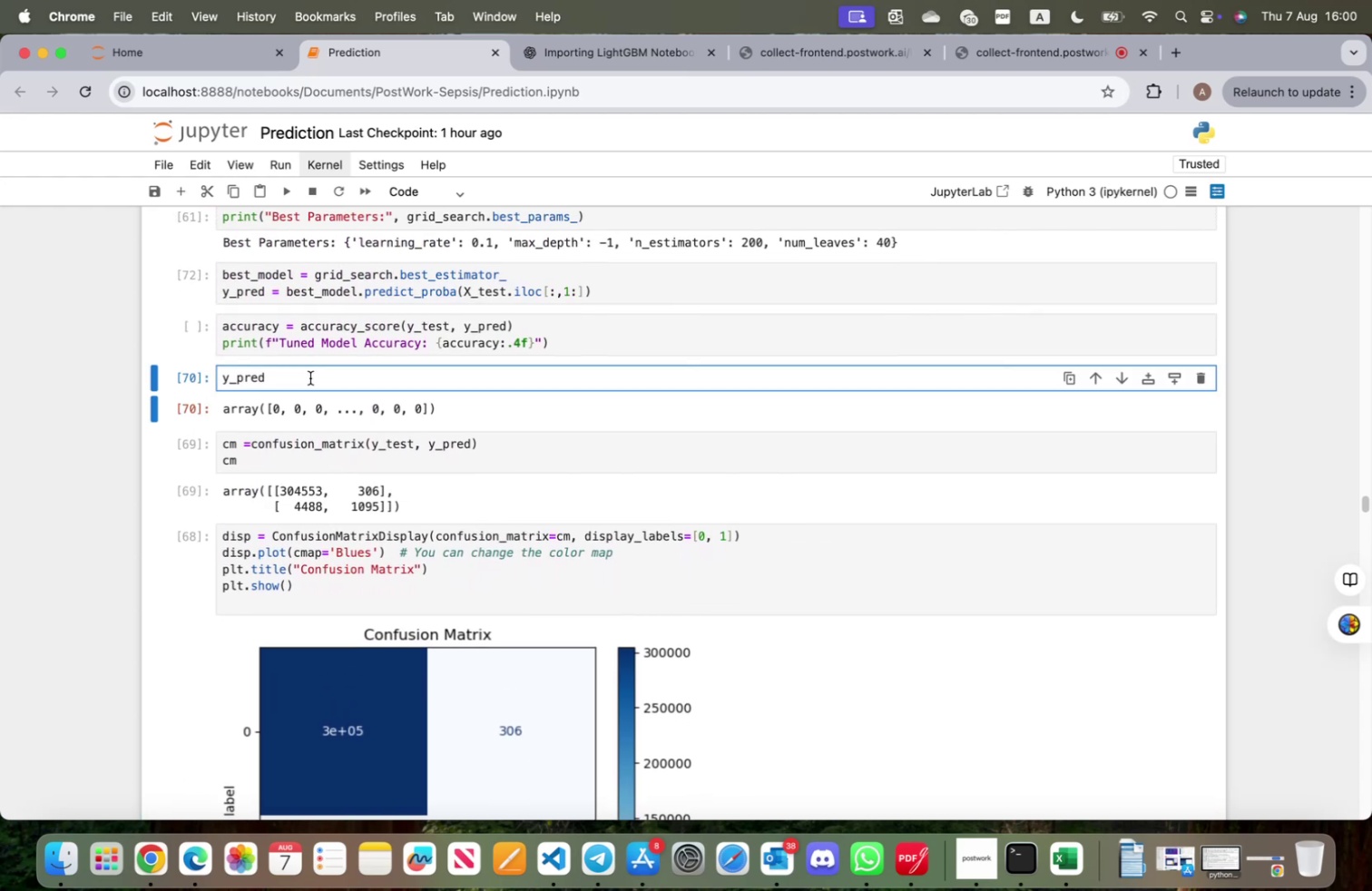 
key(Shift+Enter)
 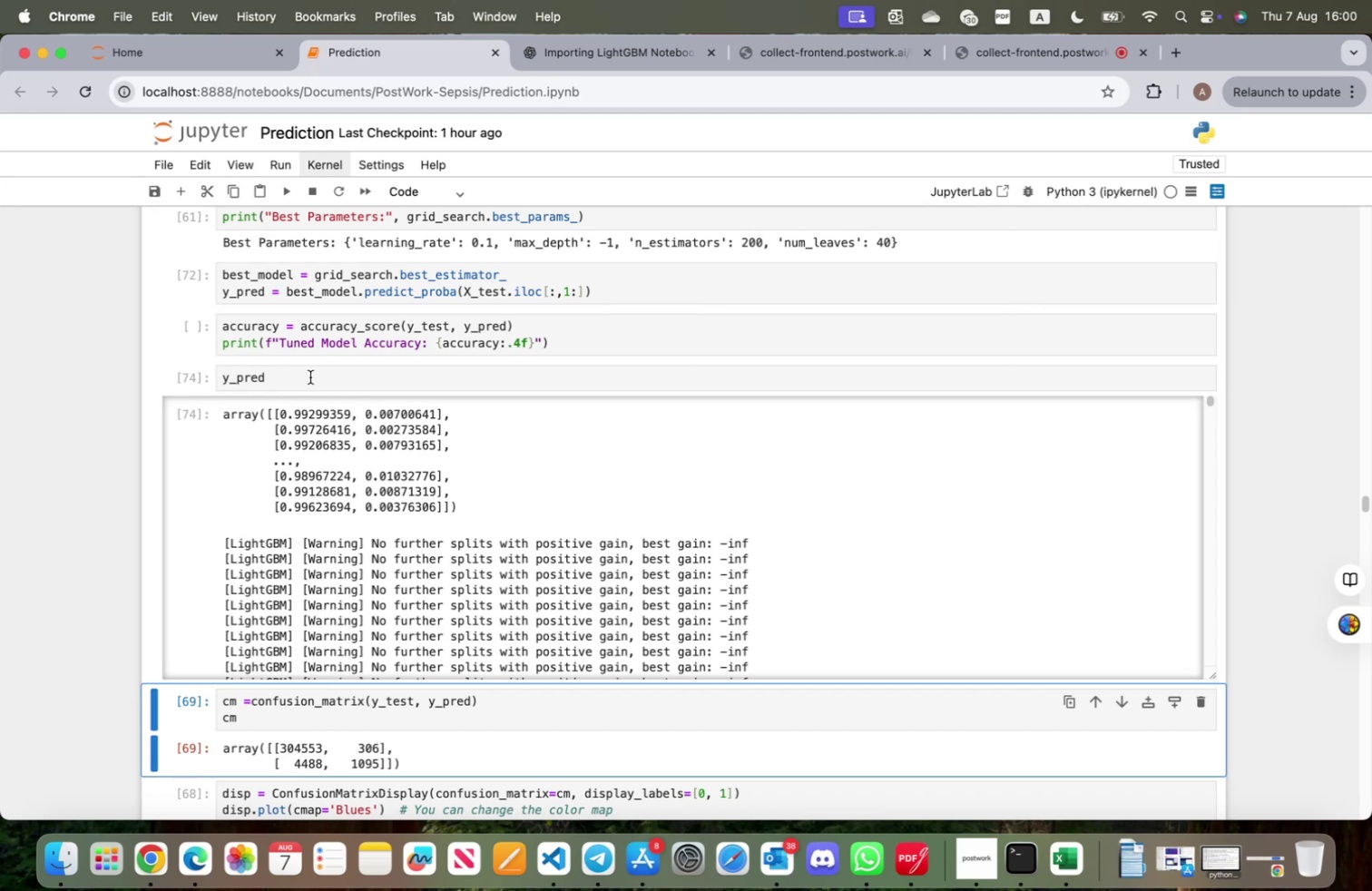 
wait(5.89)
 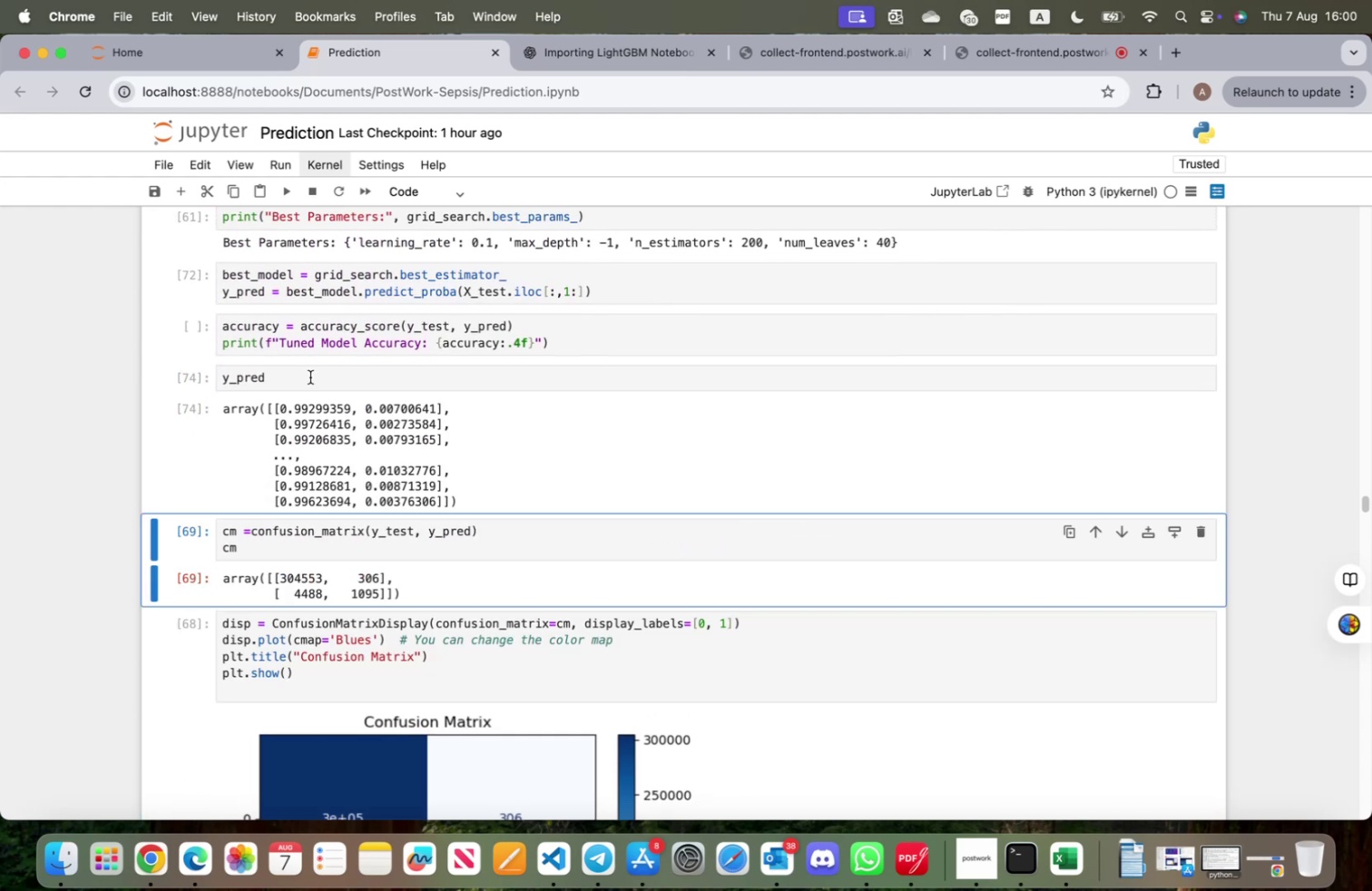 
scroll: coordinate [372, 511], scroll_direction: up, amount: 34.0
 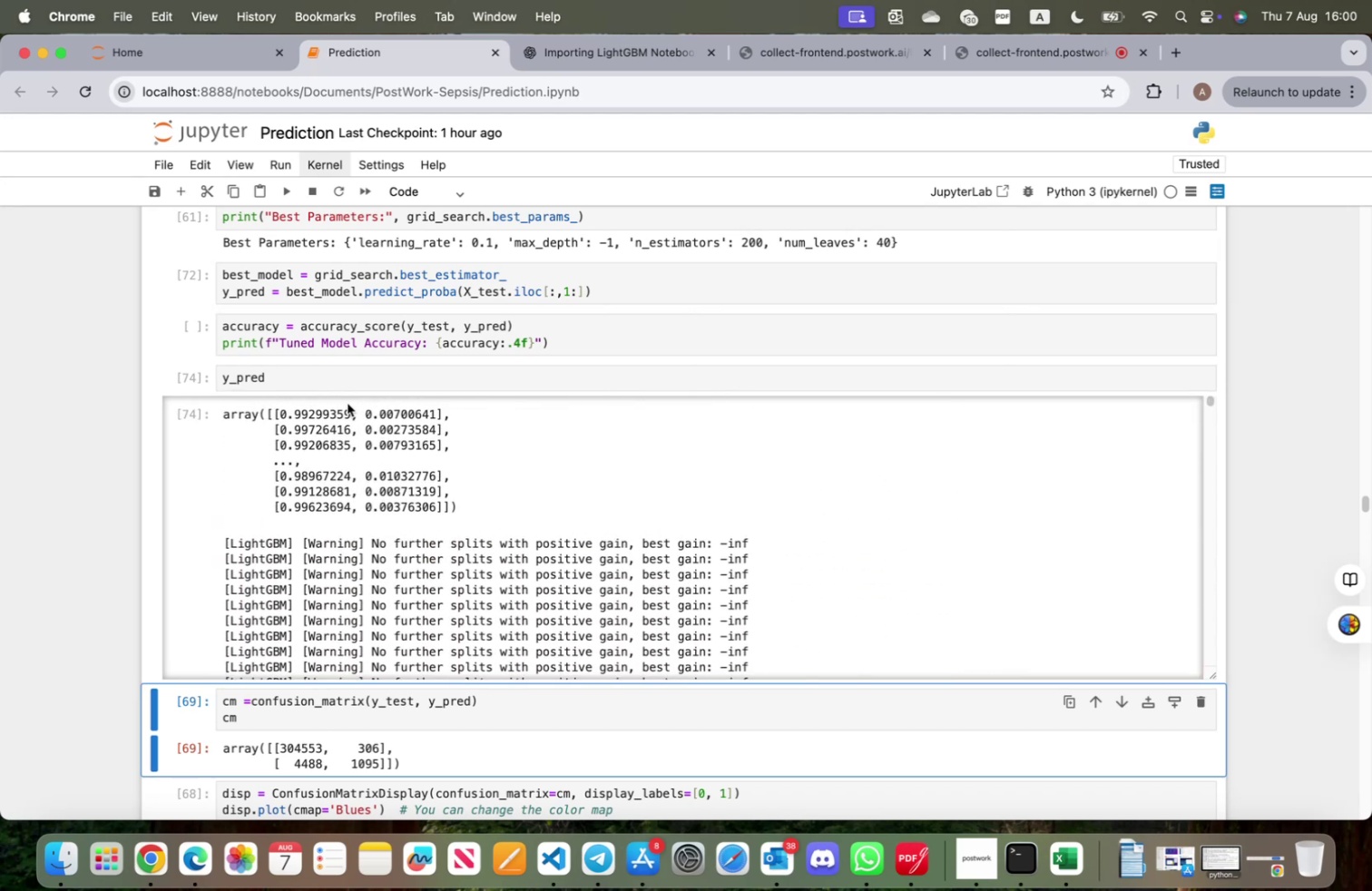 
left_click([318, 382])
 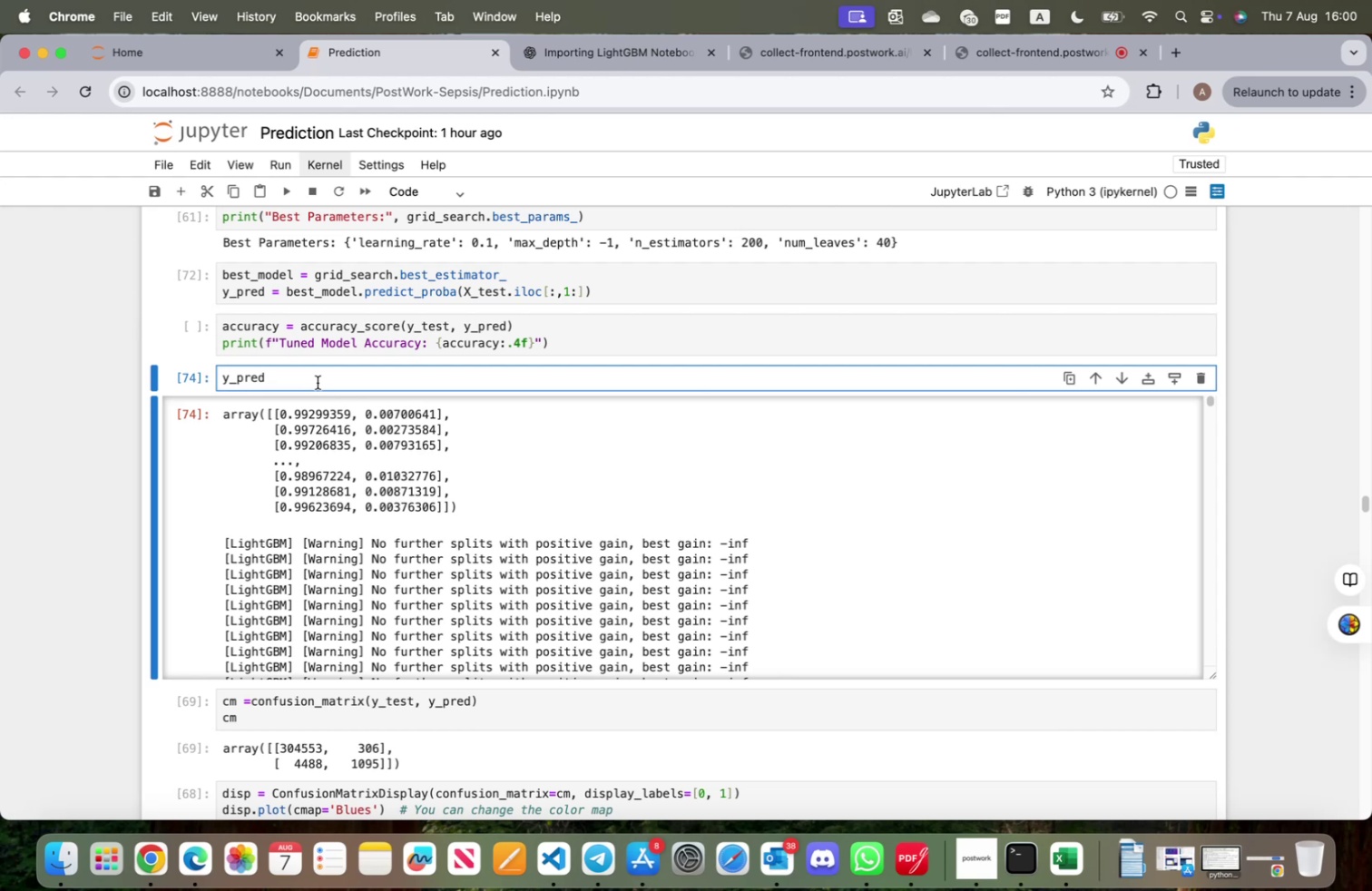 
type(.shape)
 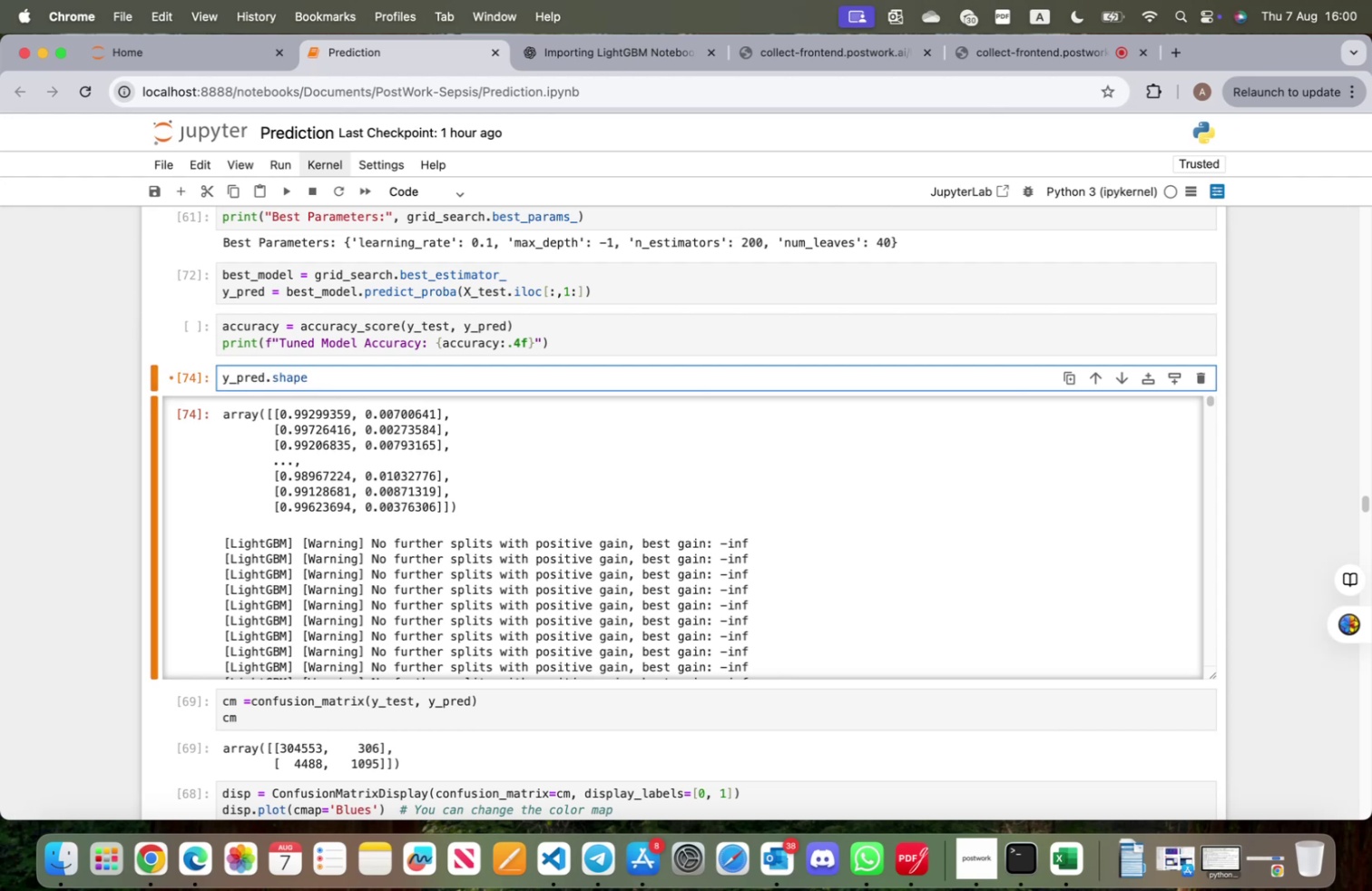 
key(Shift+Enter)
 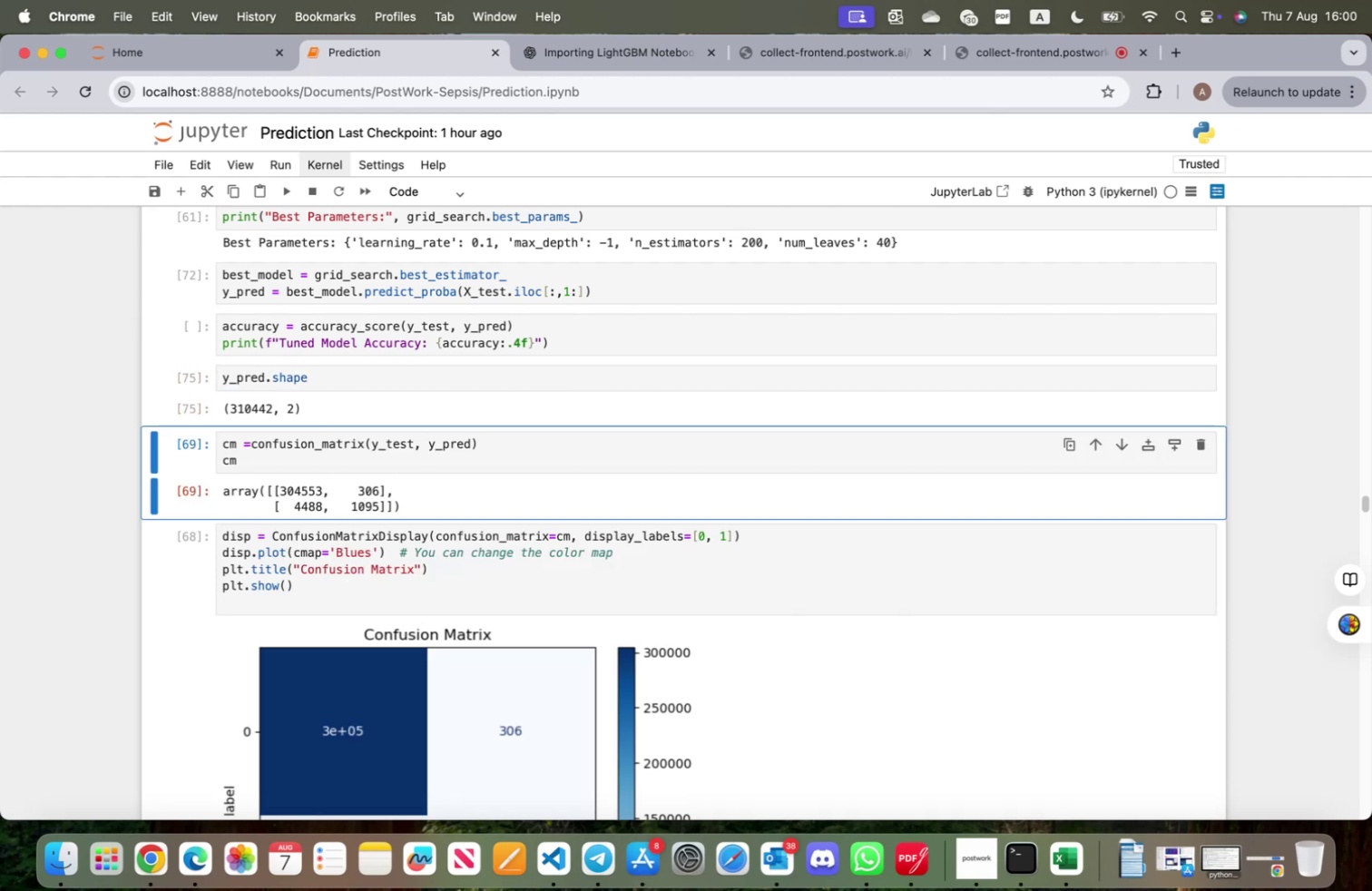 
left_click_drag(start_coordinate=[318, 384], to_coordinate=[268, 377])
 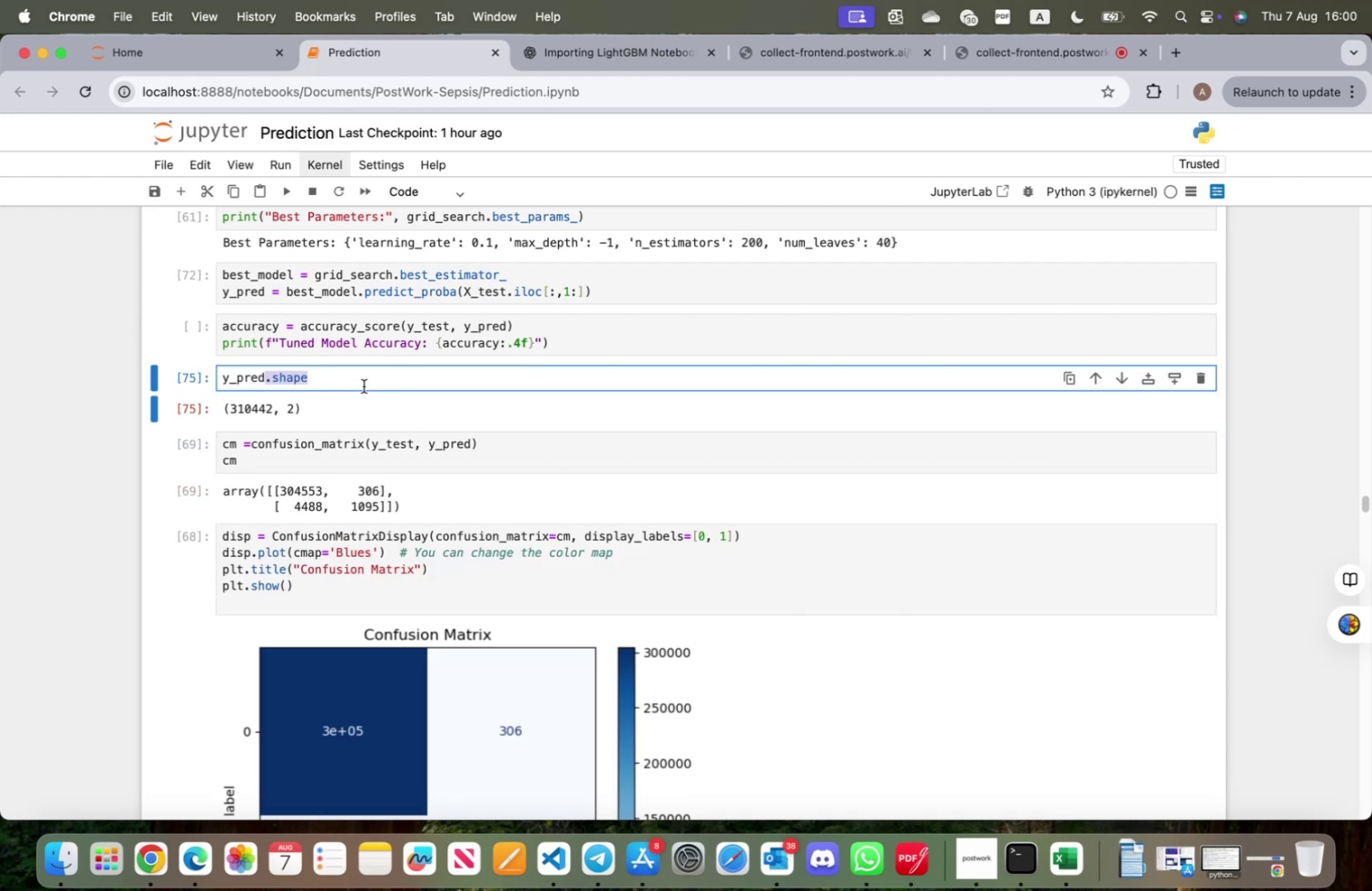 
key(Backspace)
 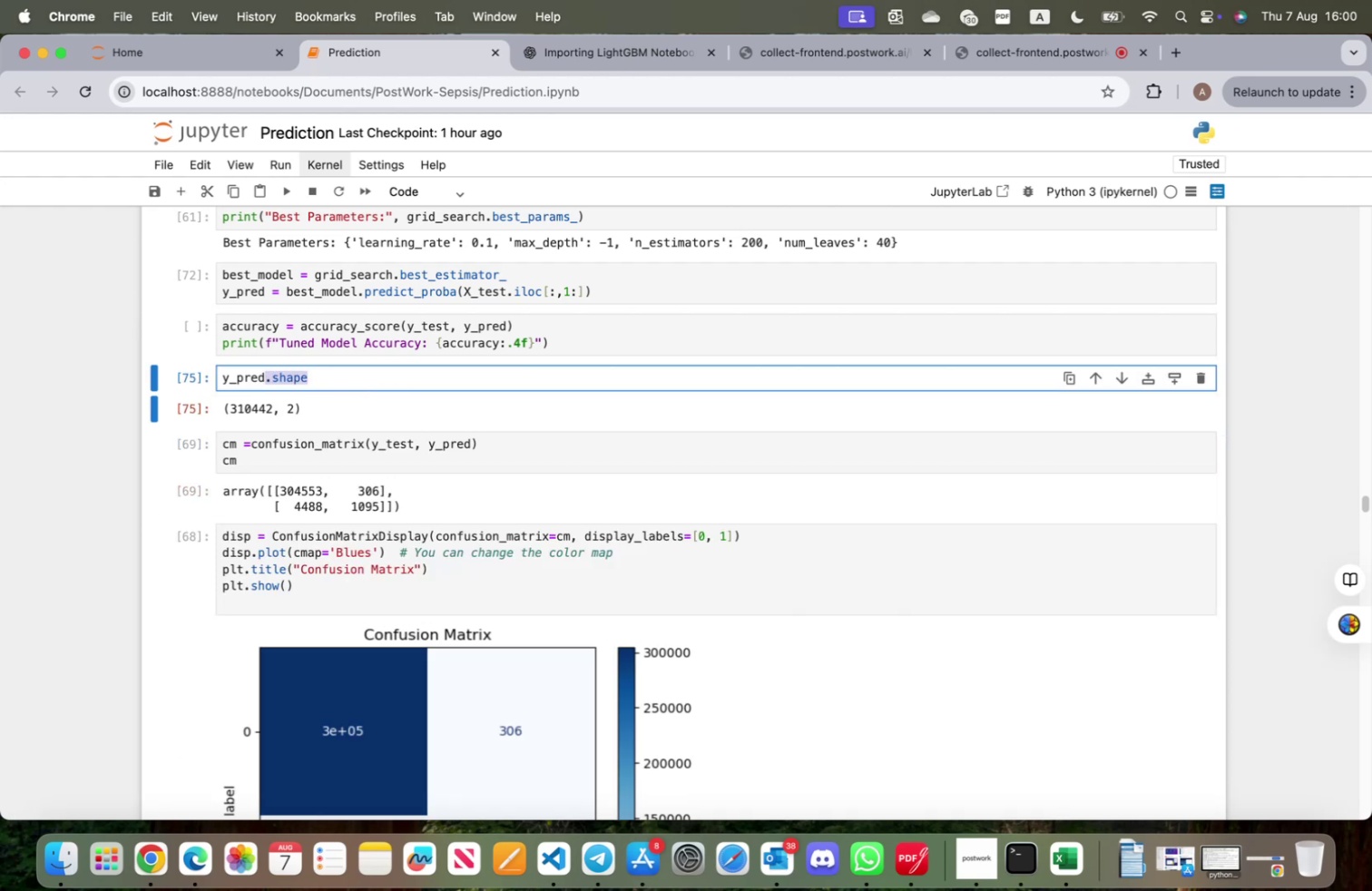 
key(Shift+ShiftRight)
 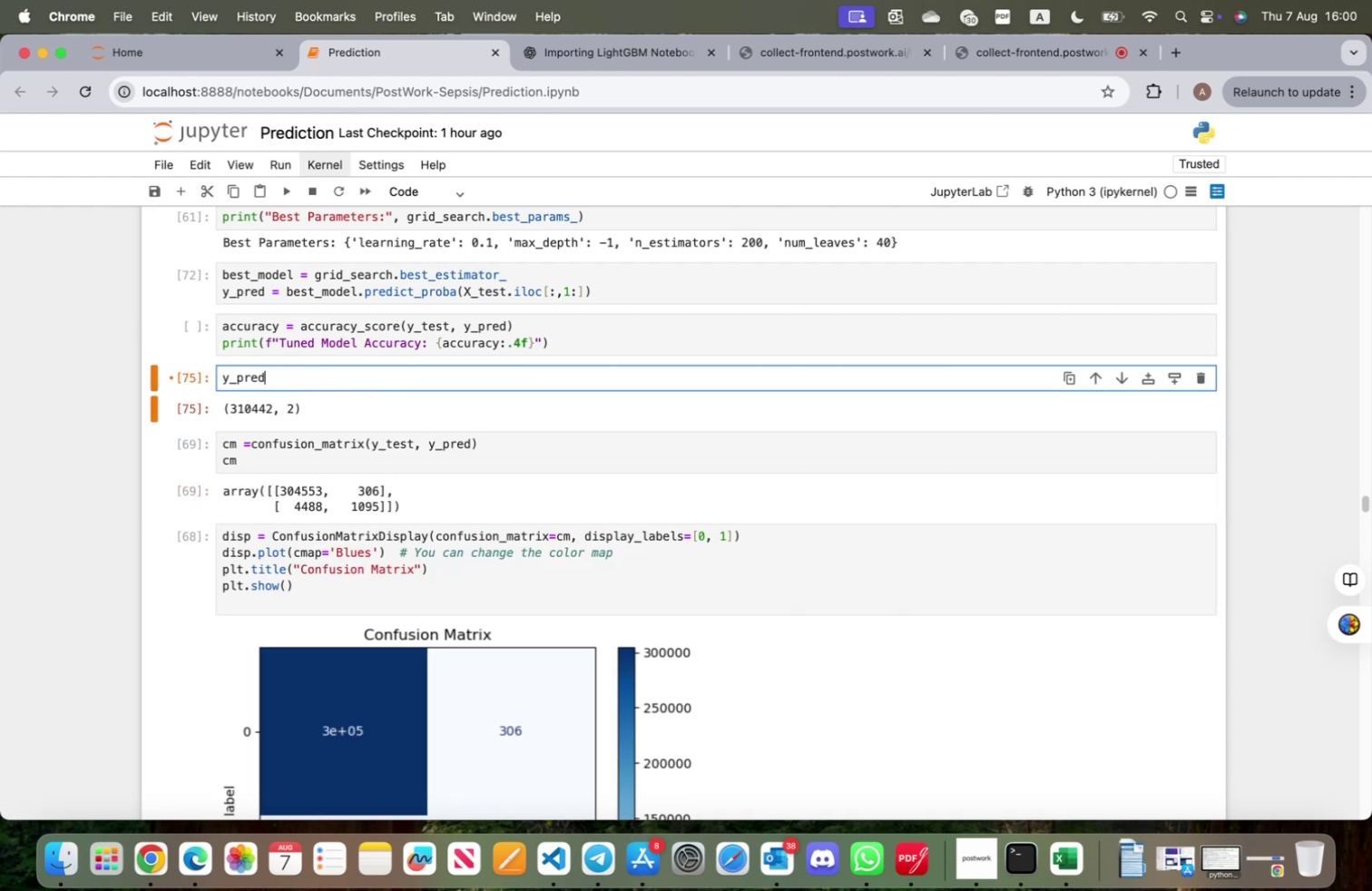 
key(Shift+Enter)
 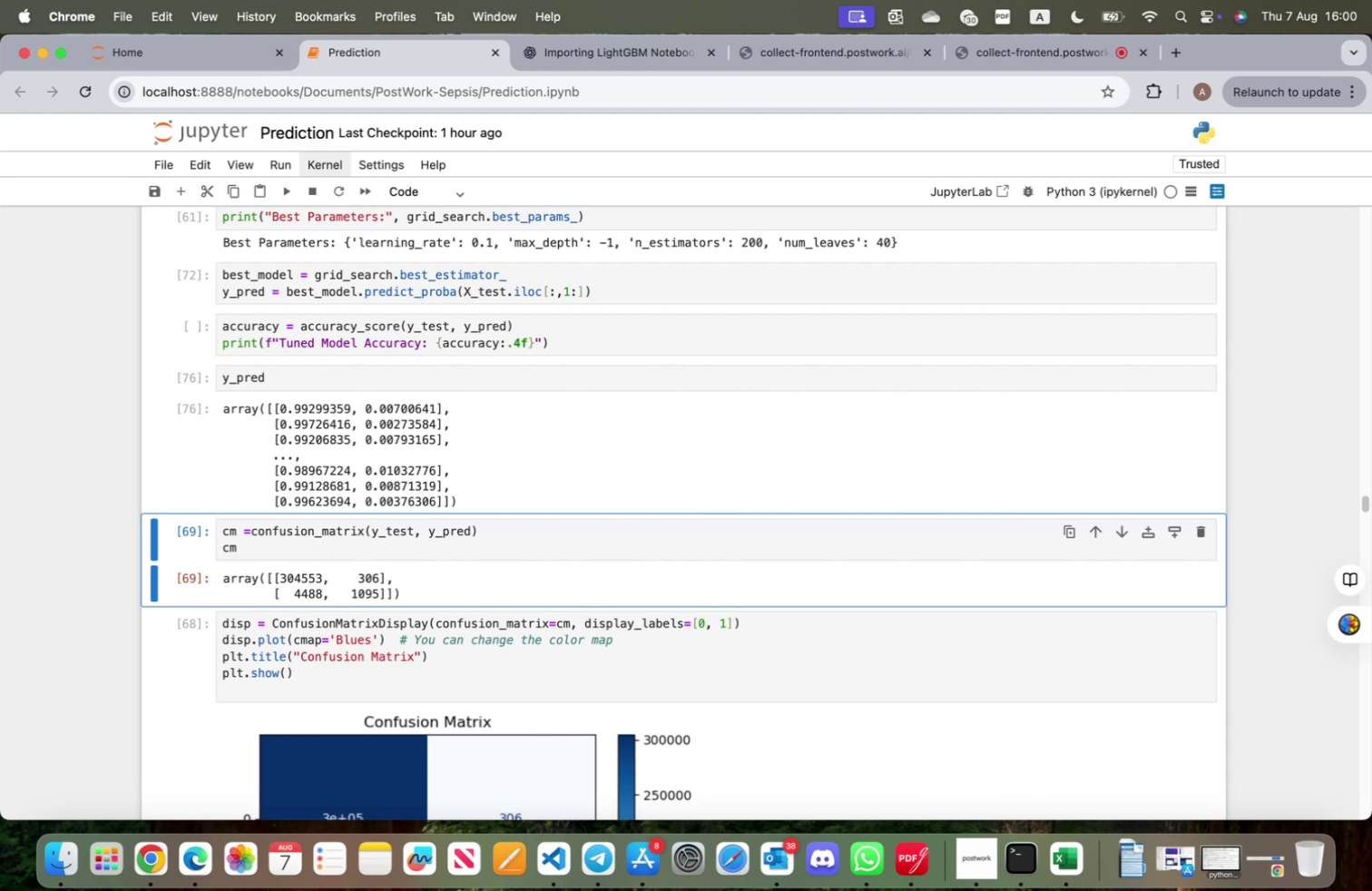 
wait(6.31)
 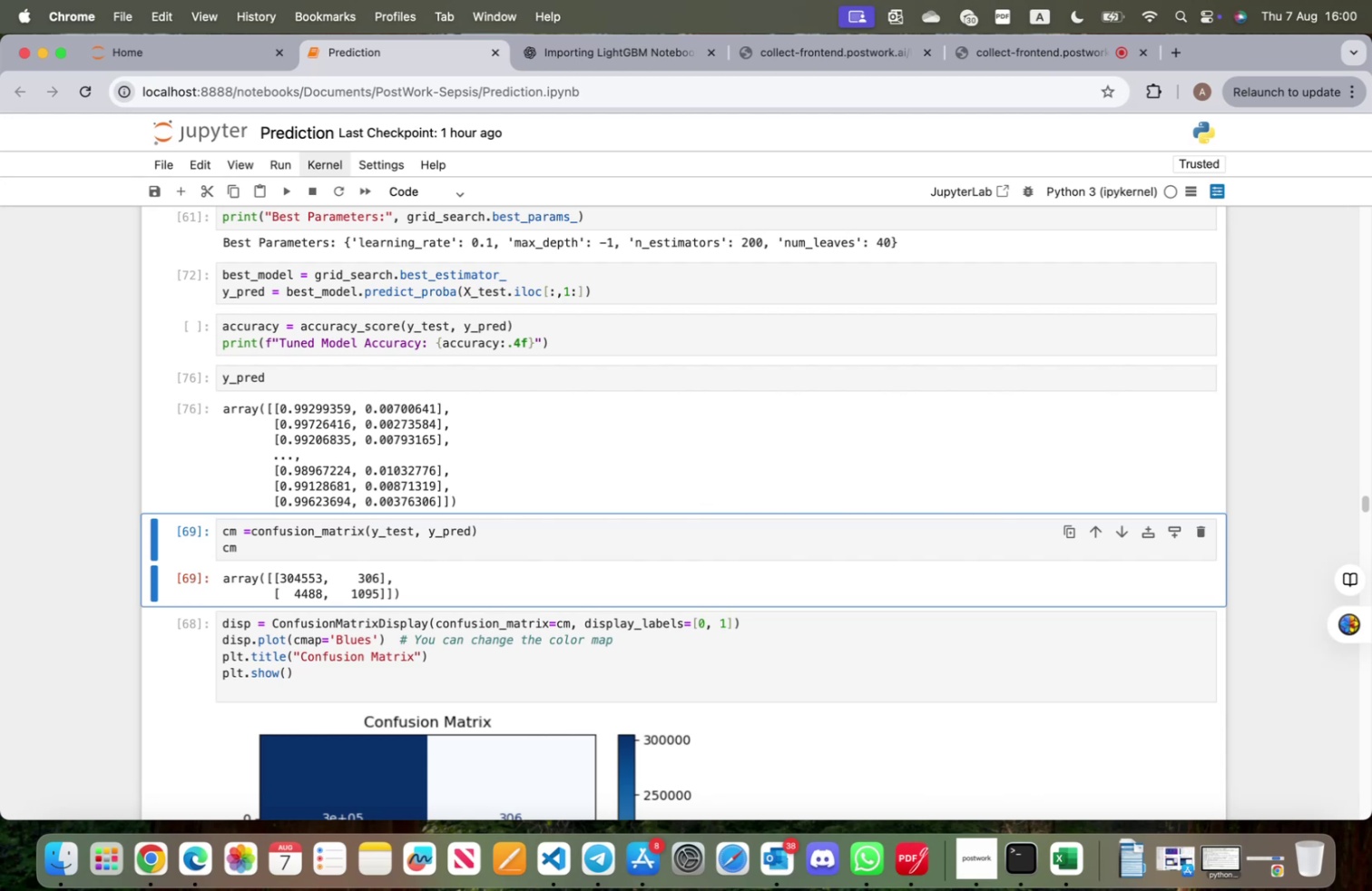 
left_click([632, 52])
 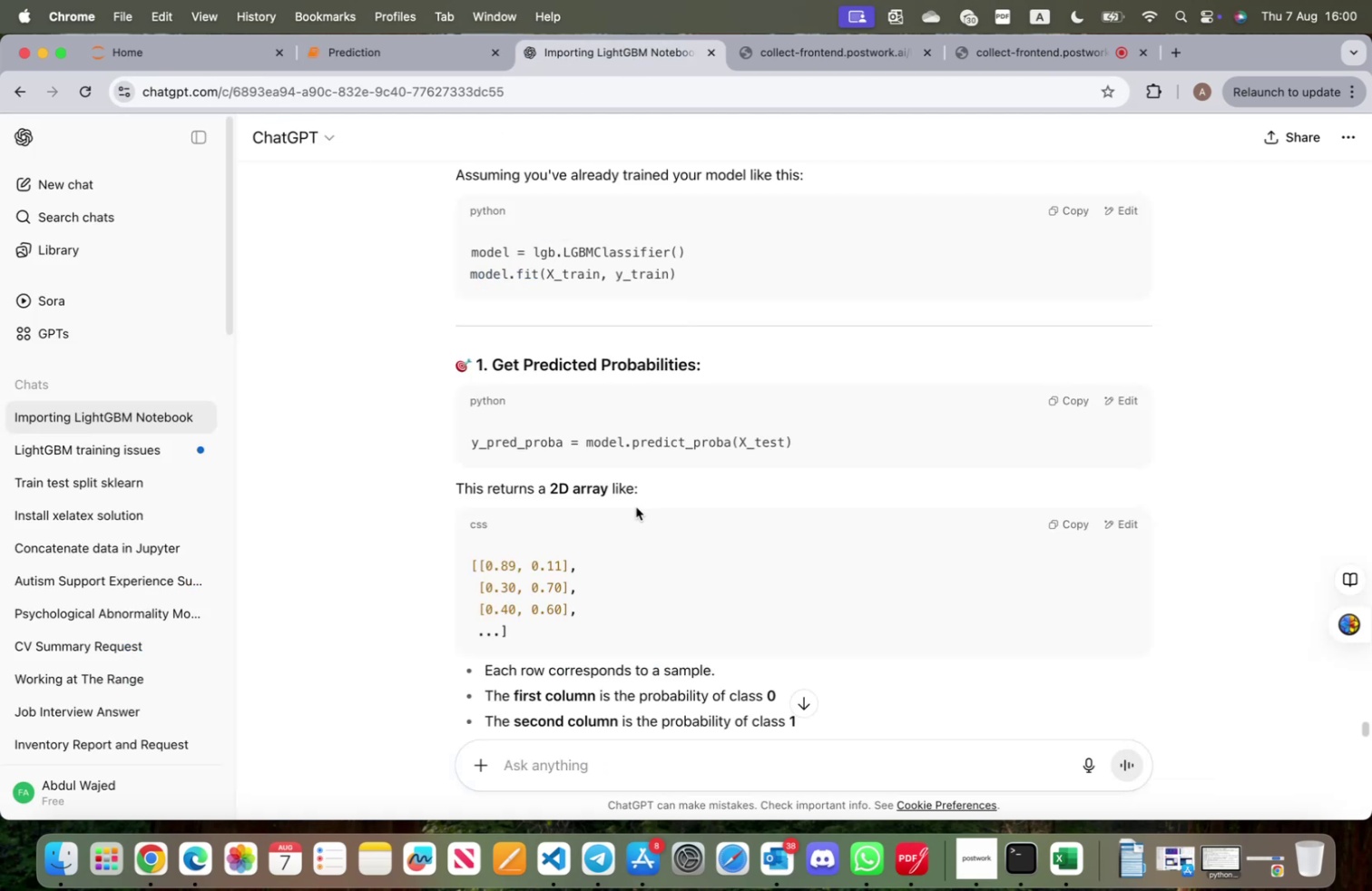 
scroll: coordinate [607, 490], scroll_direction: down, amount: 8.0
 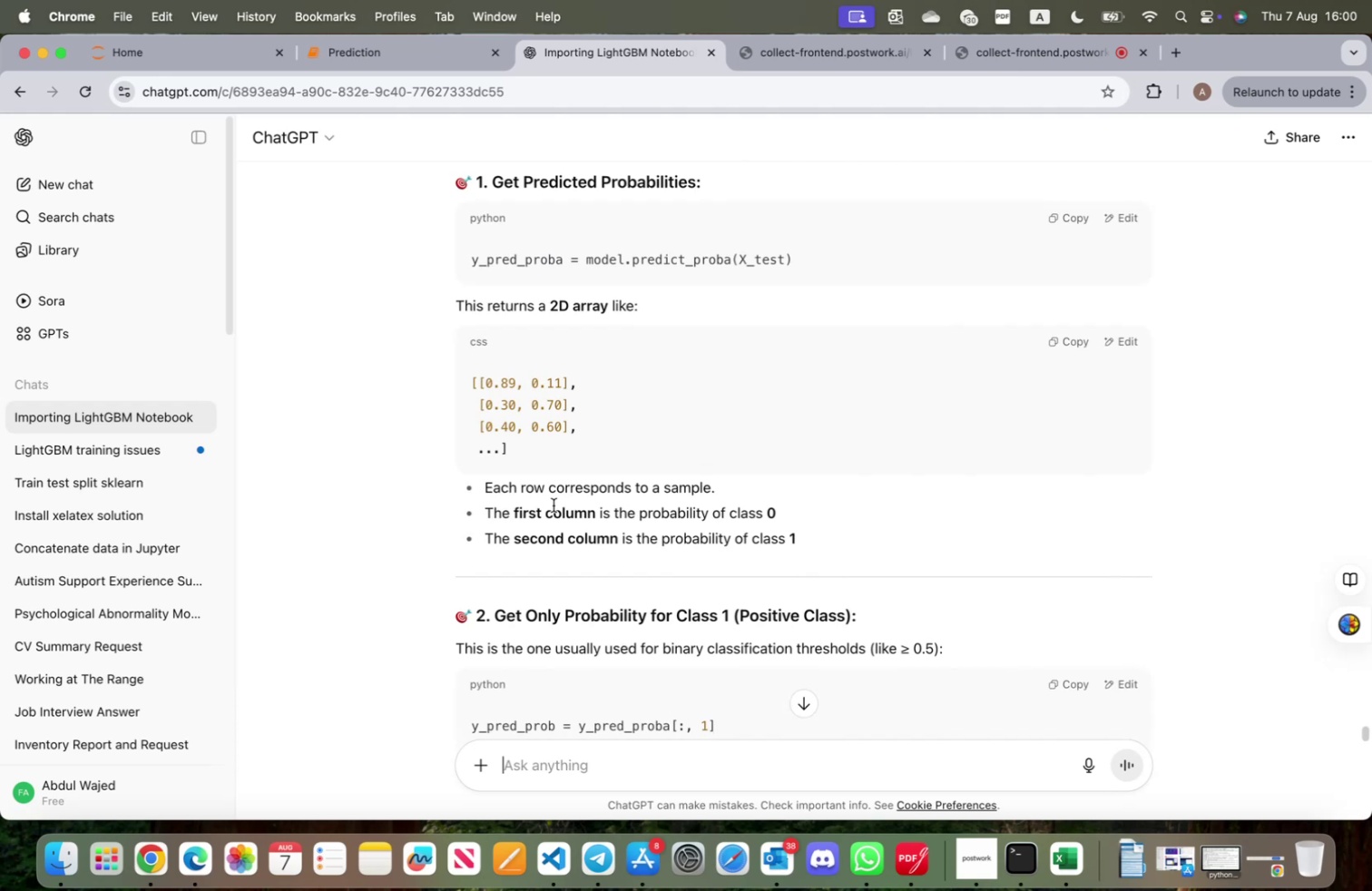 
left_click_drag(start_coordinate=[549, 507], to_coordinate=[750, 515])
 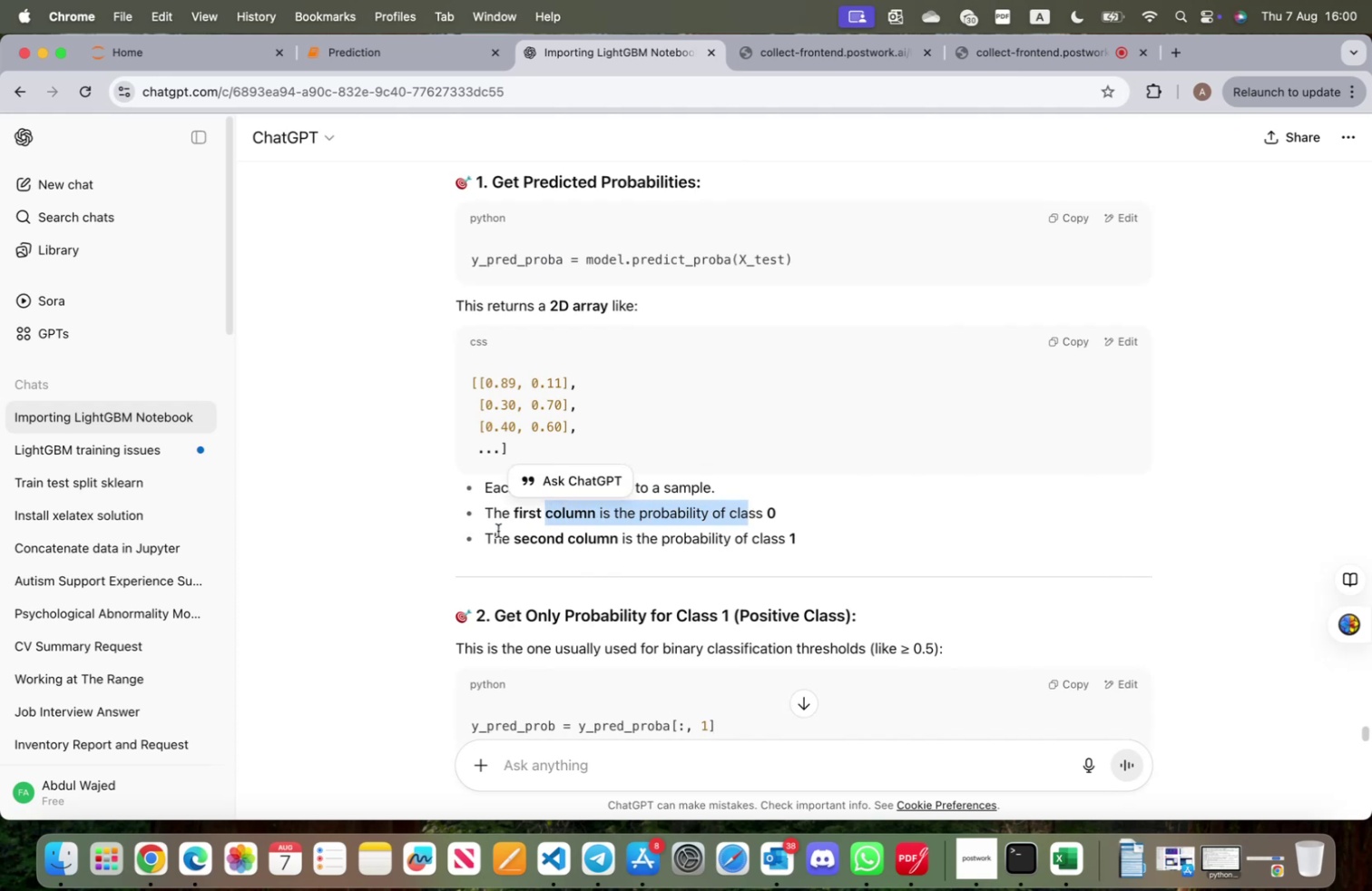 
left_click_drag(start_coordinate=[505, 537], to_coordinate=[724, 535])
 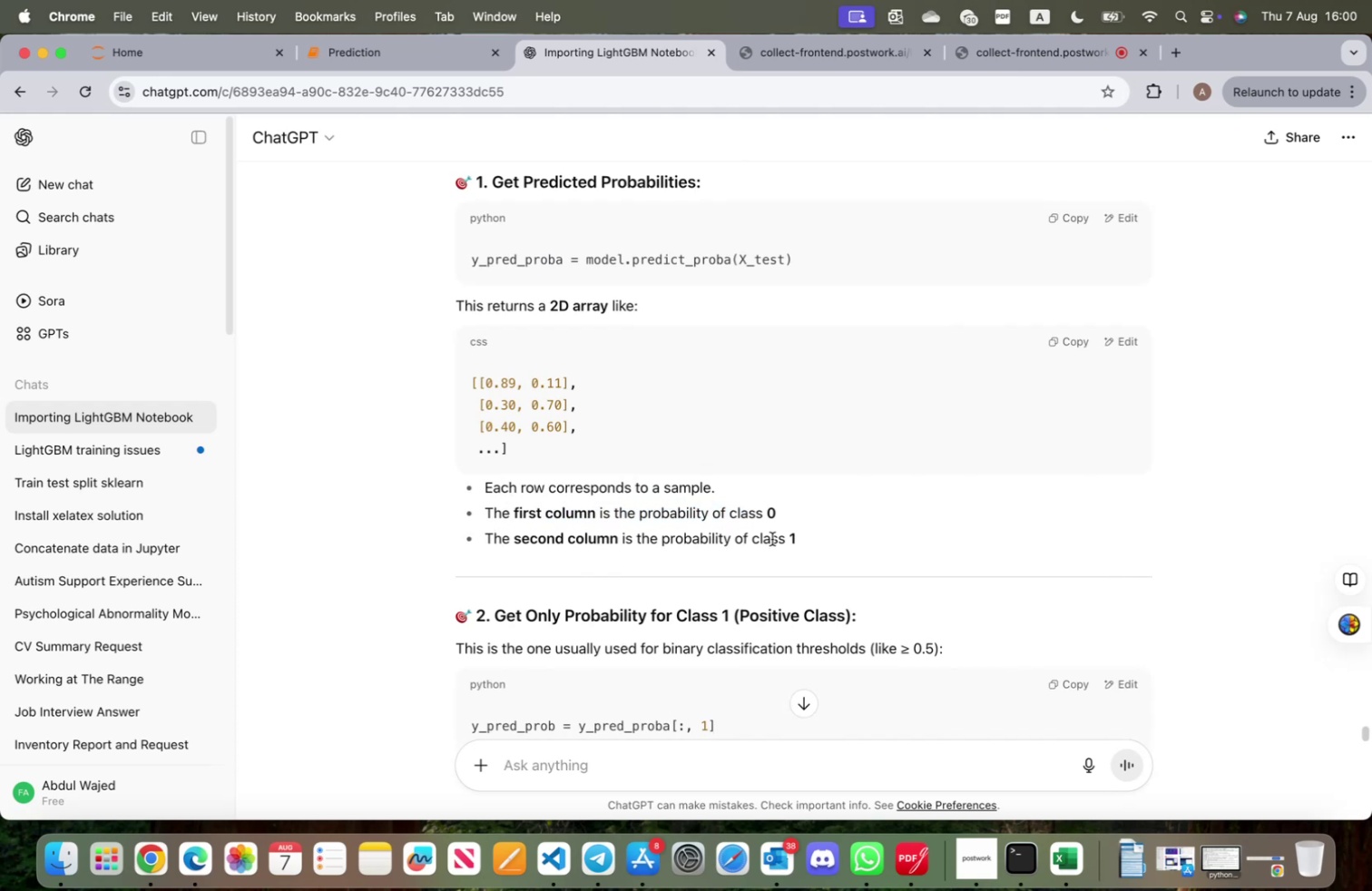 
scroll: coordinate [715, 521], scroll_direction: down, amount: 5.0
 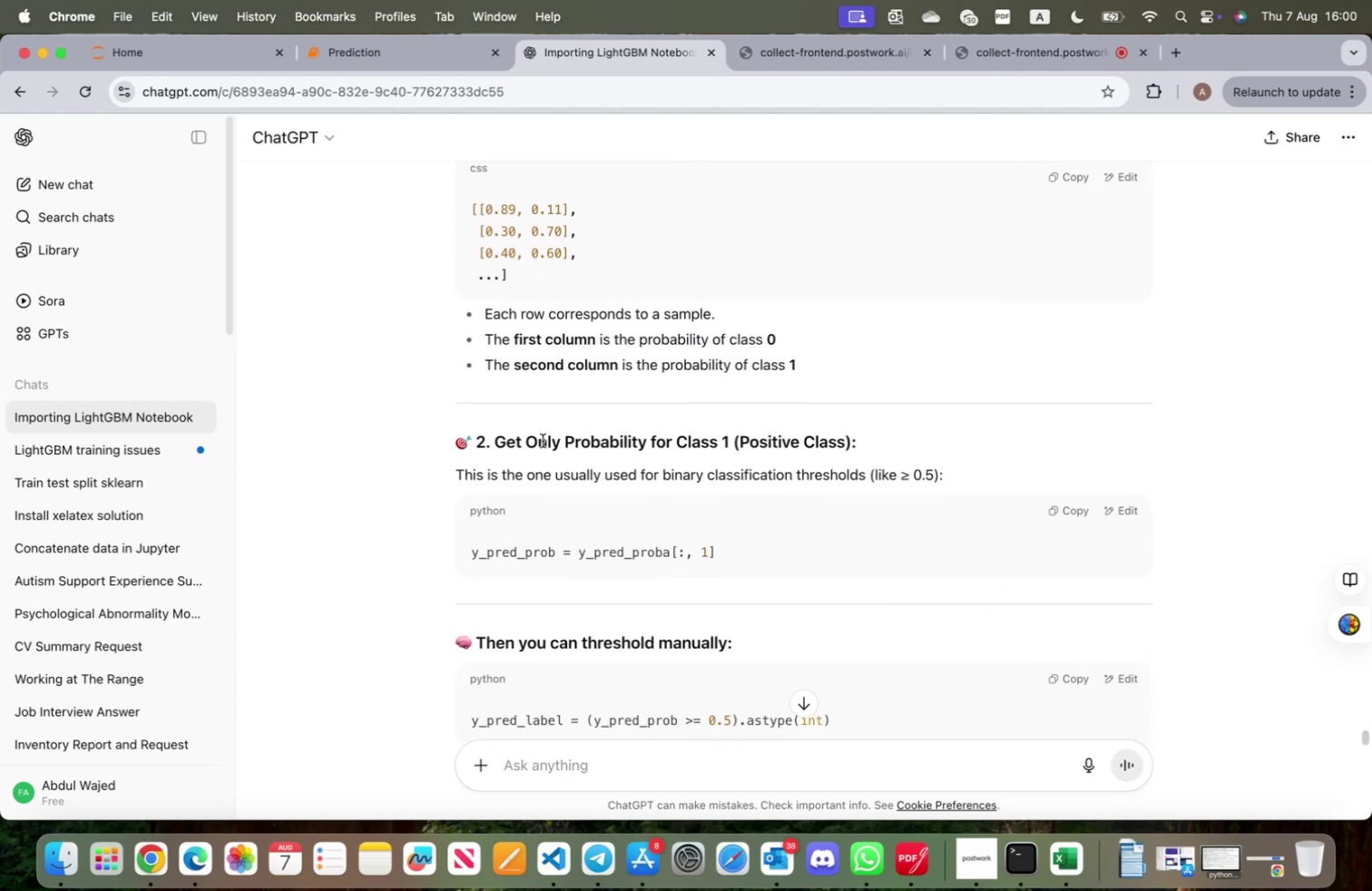 
left_click_drag(start_coordinate=[518, 438], to_coordinate=[784, 444])
 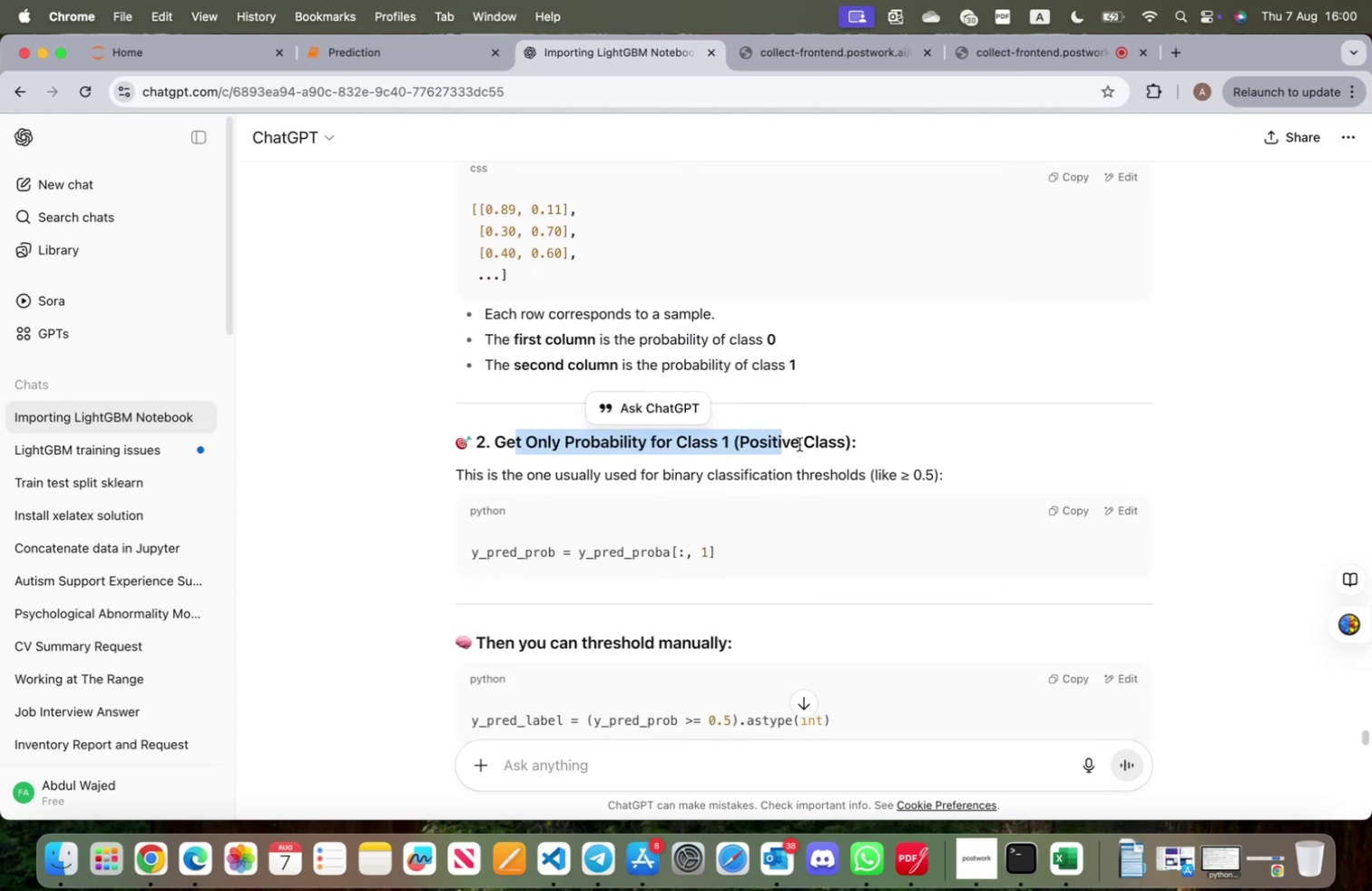 
left_click([800, 444])
 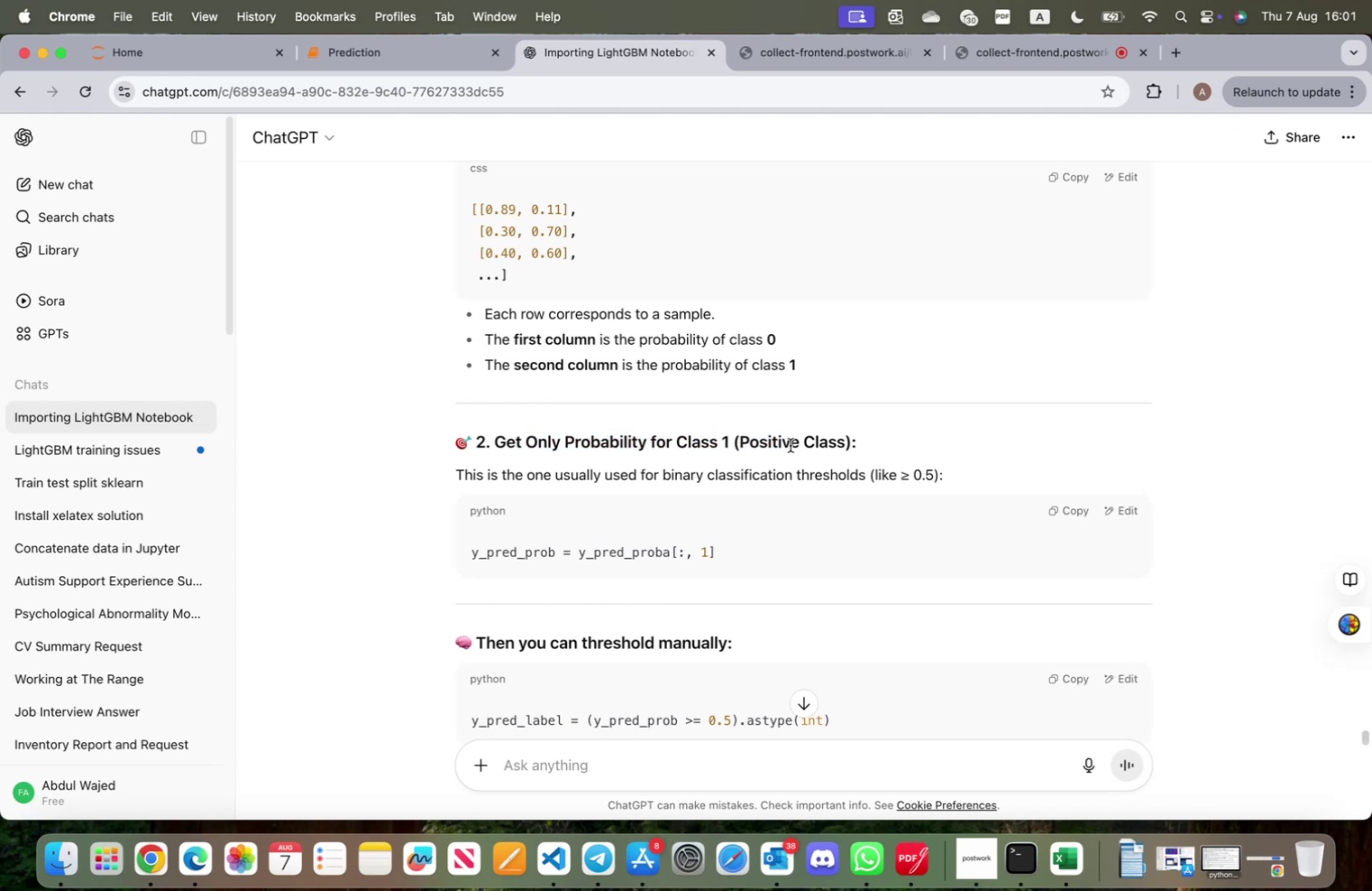 
wait(8.05)
 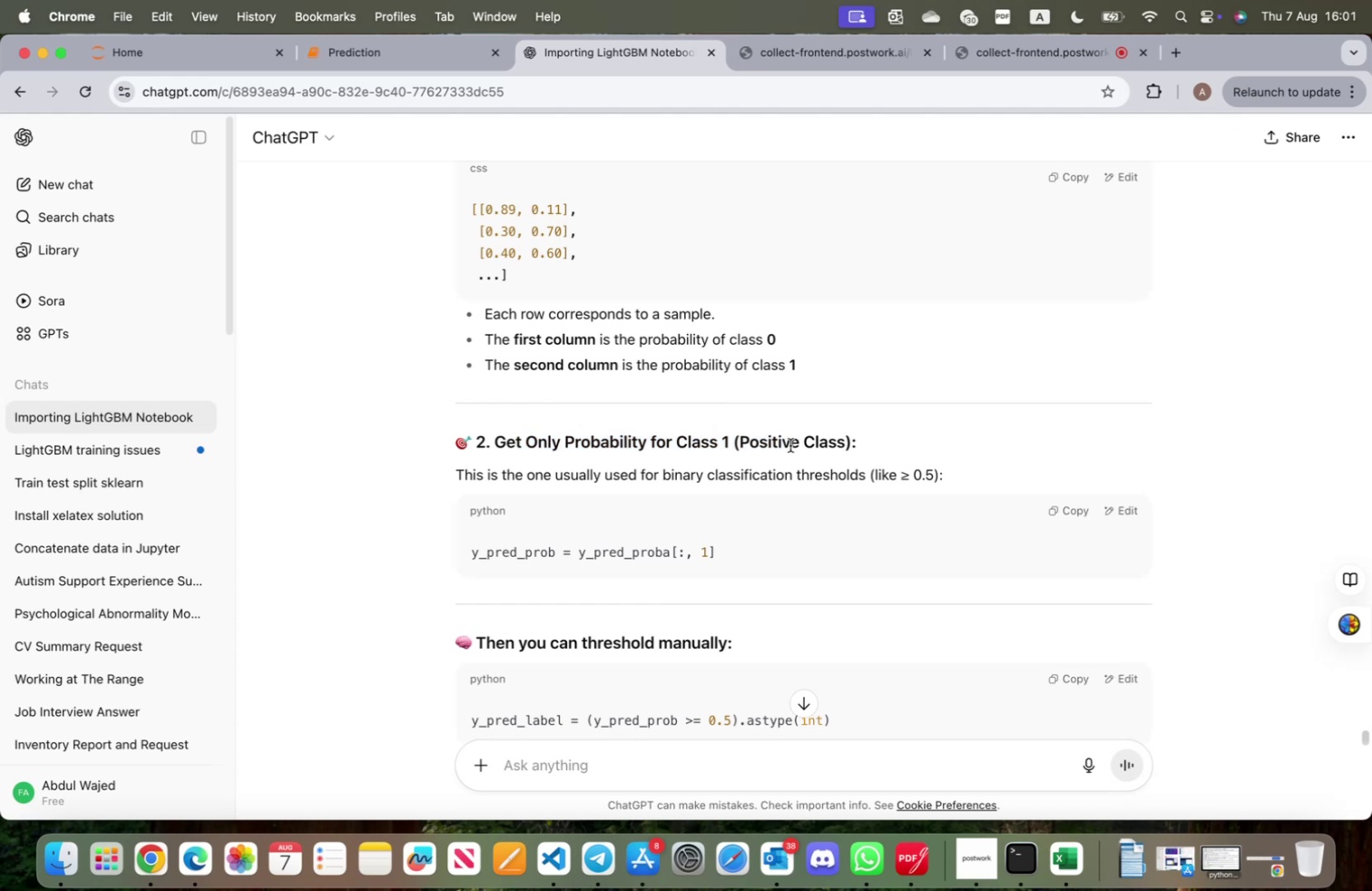 
scroll: coordinate [551, 613], scroll_direction: down, amount: 4.0
 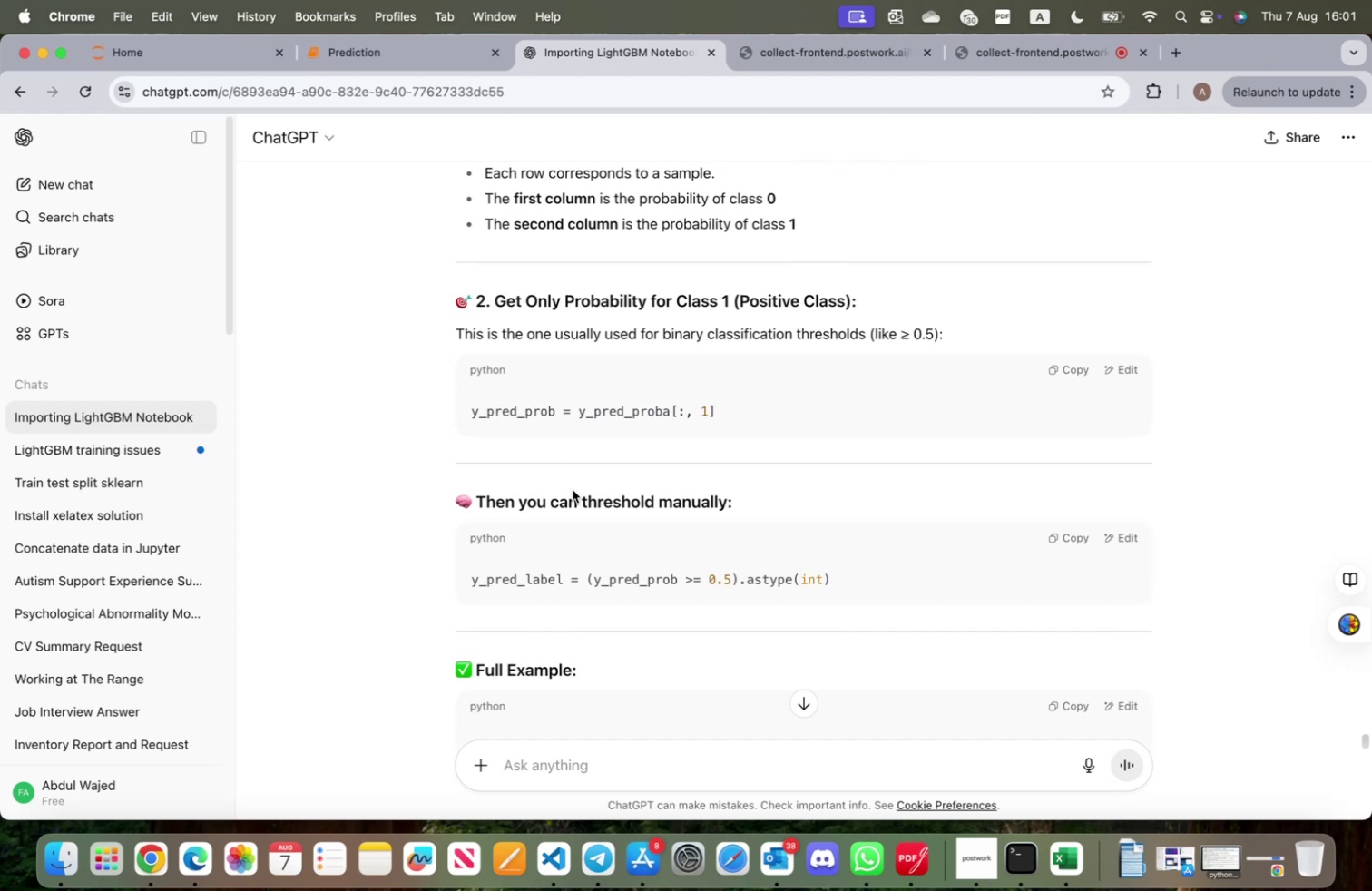 
wait(11.54)
 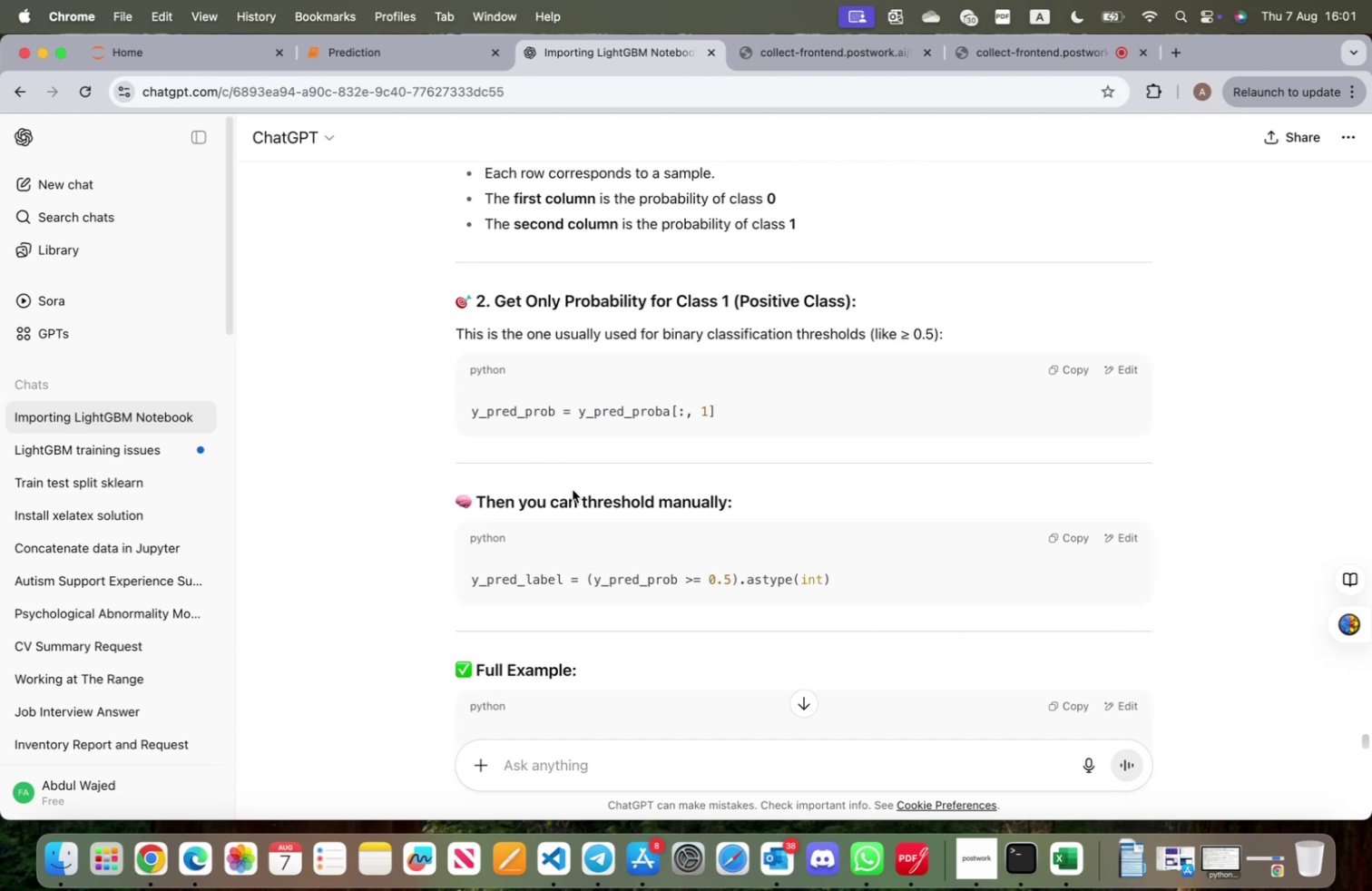 
left_click([382, 49])
 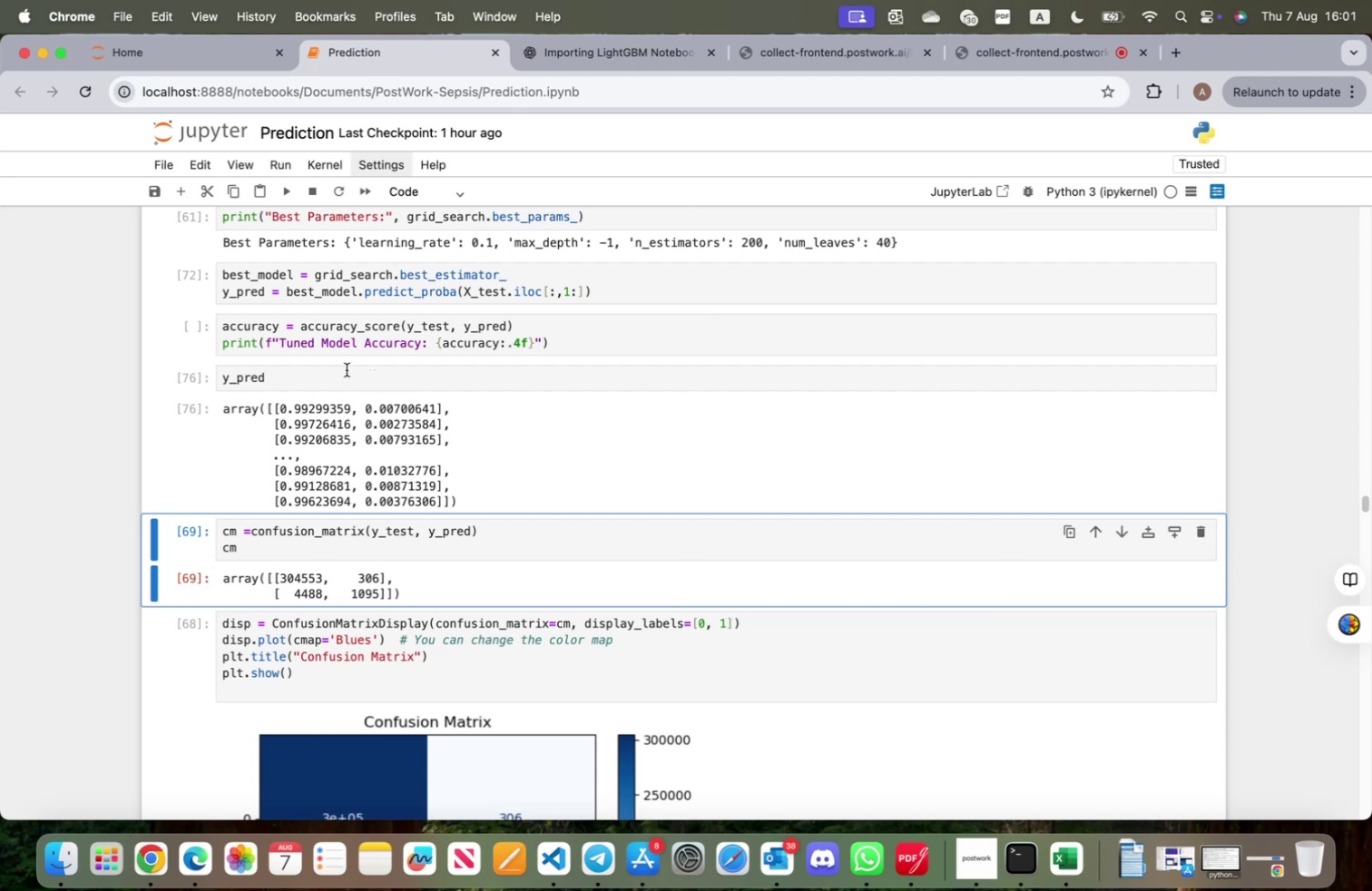 
left_click([314, 372])
 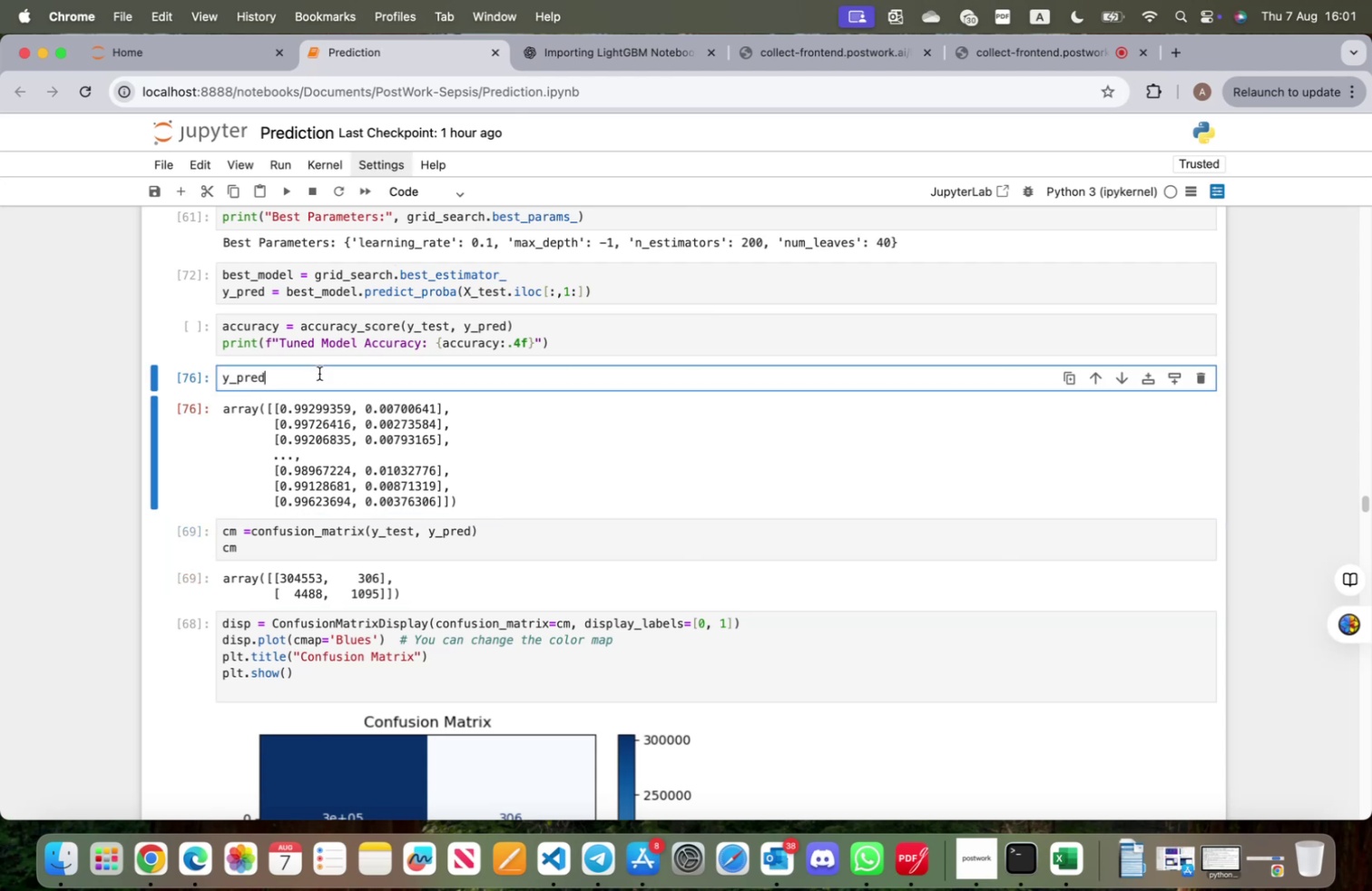 
wait(5.31)
 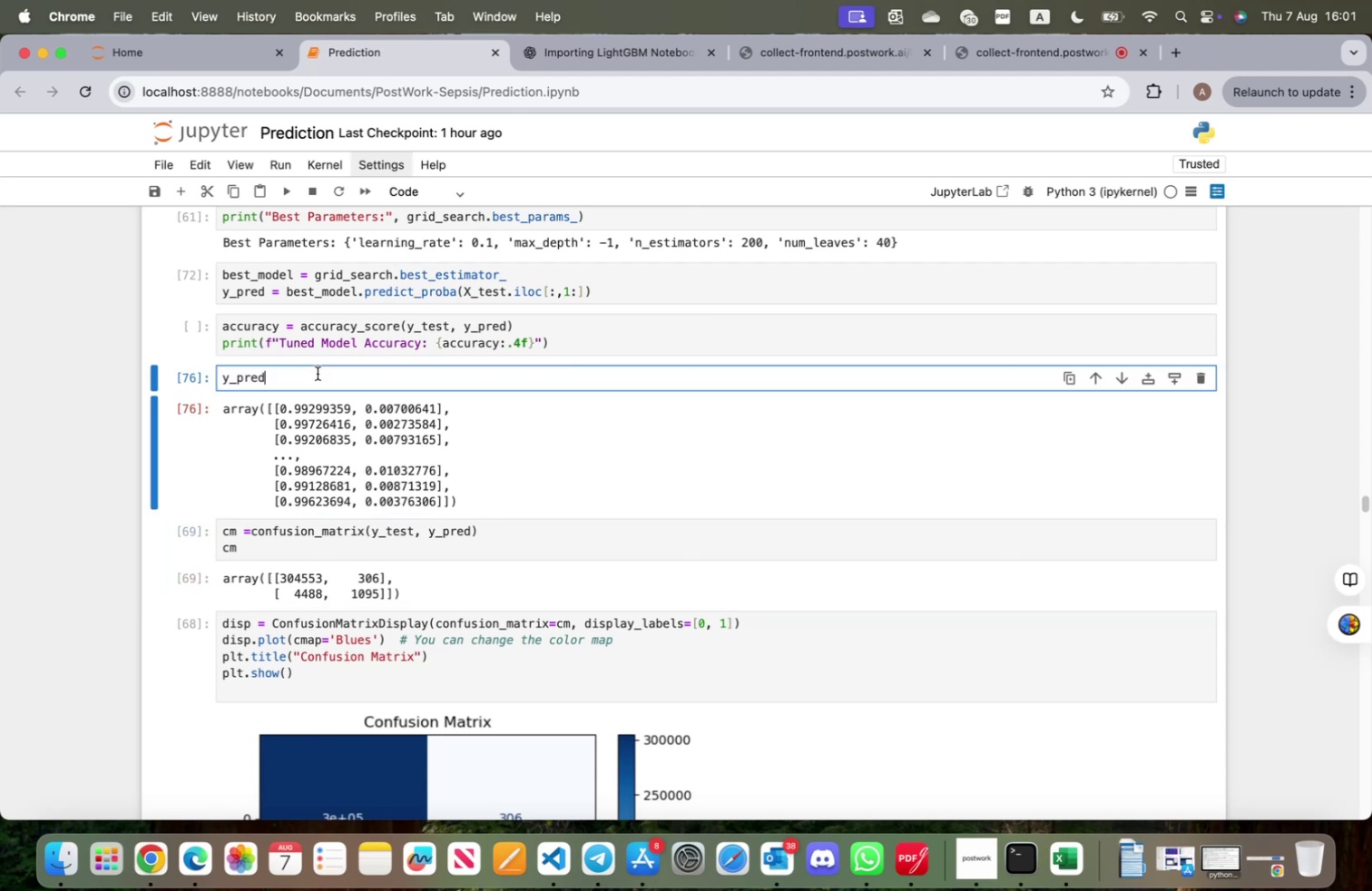 
type( = y_pred[:1)
 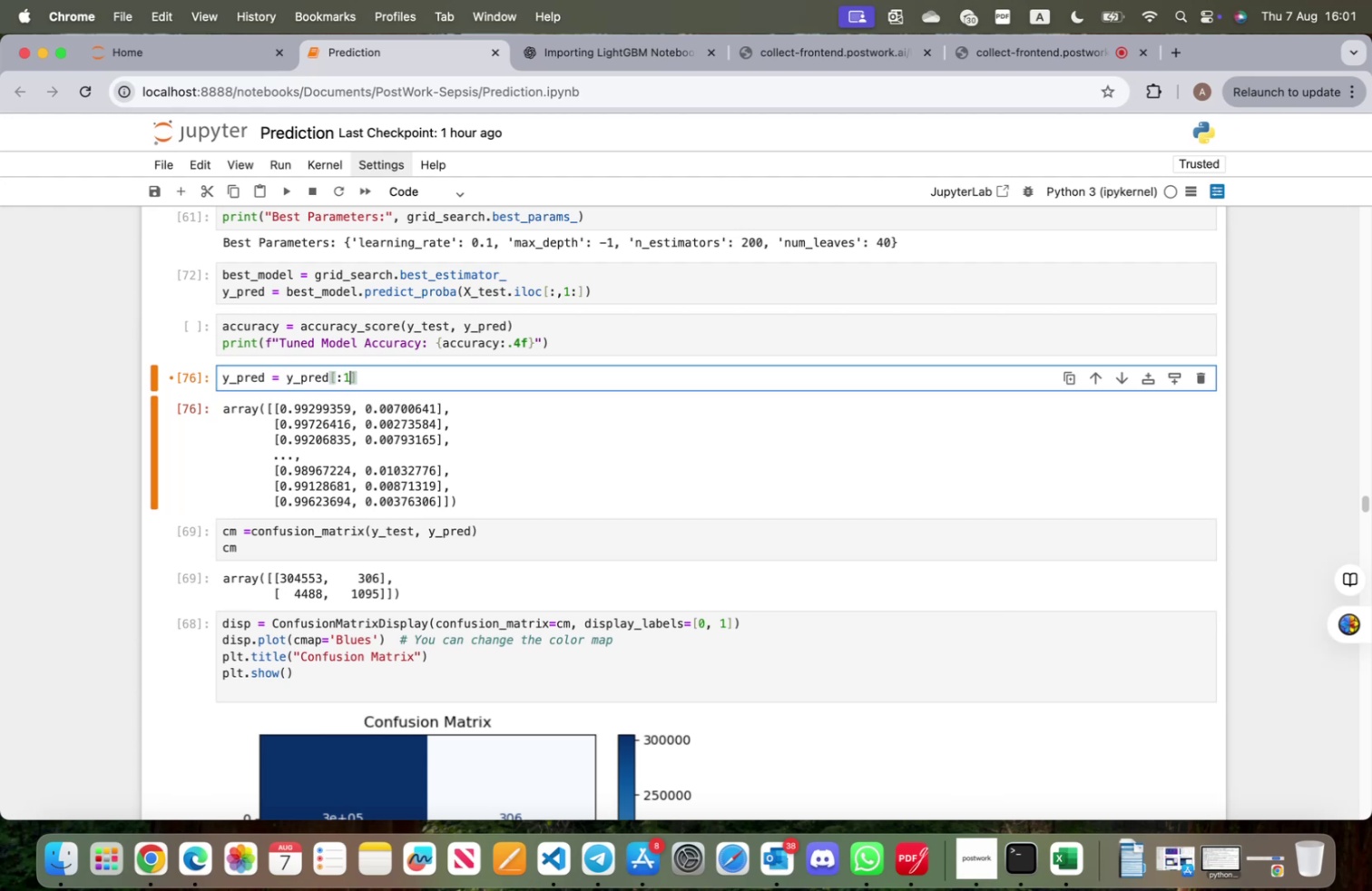 
key(ArrowLeft)
 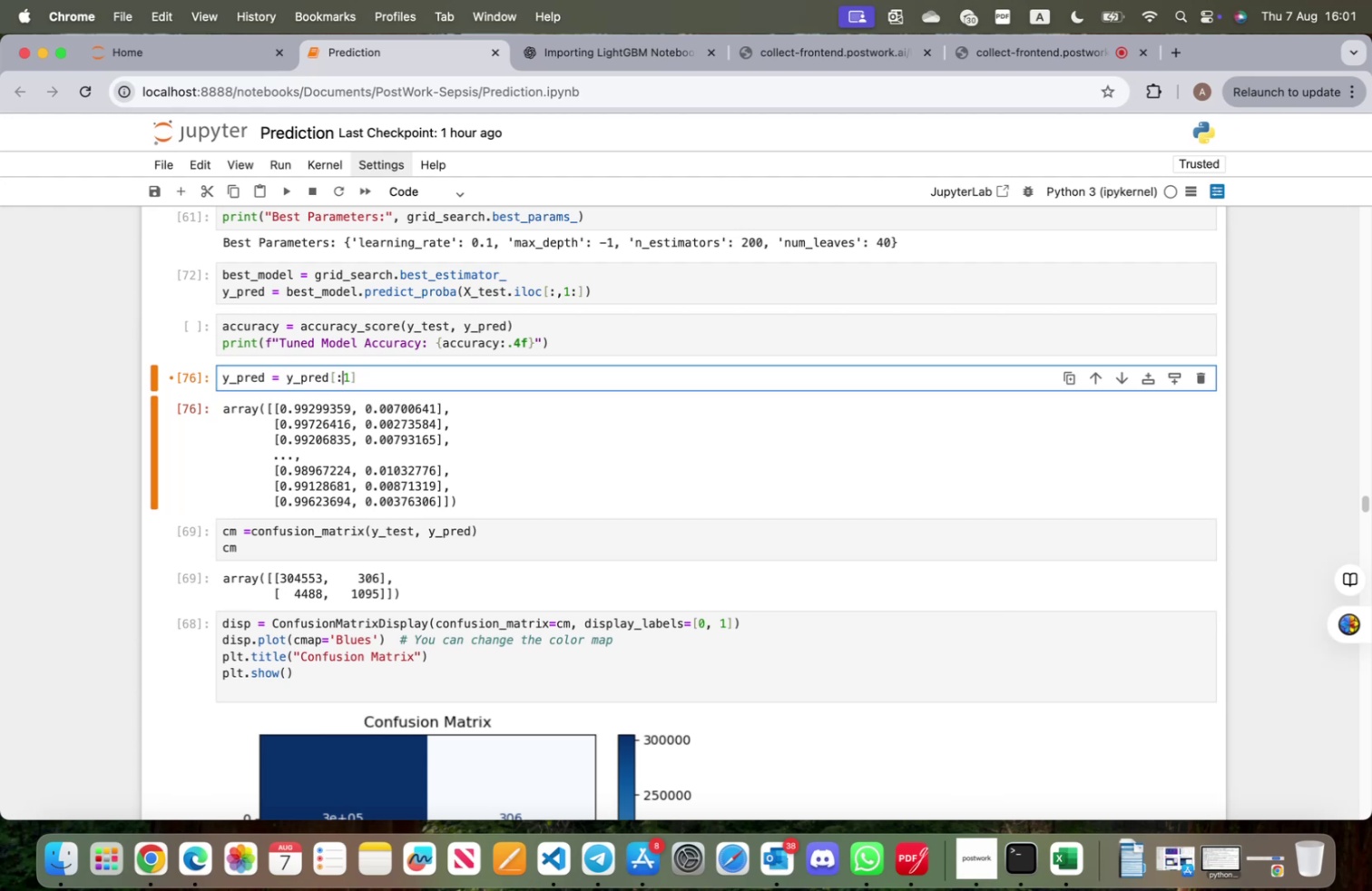 
key(Comma)
 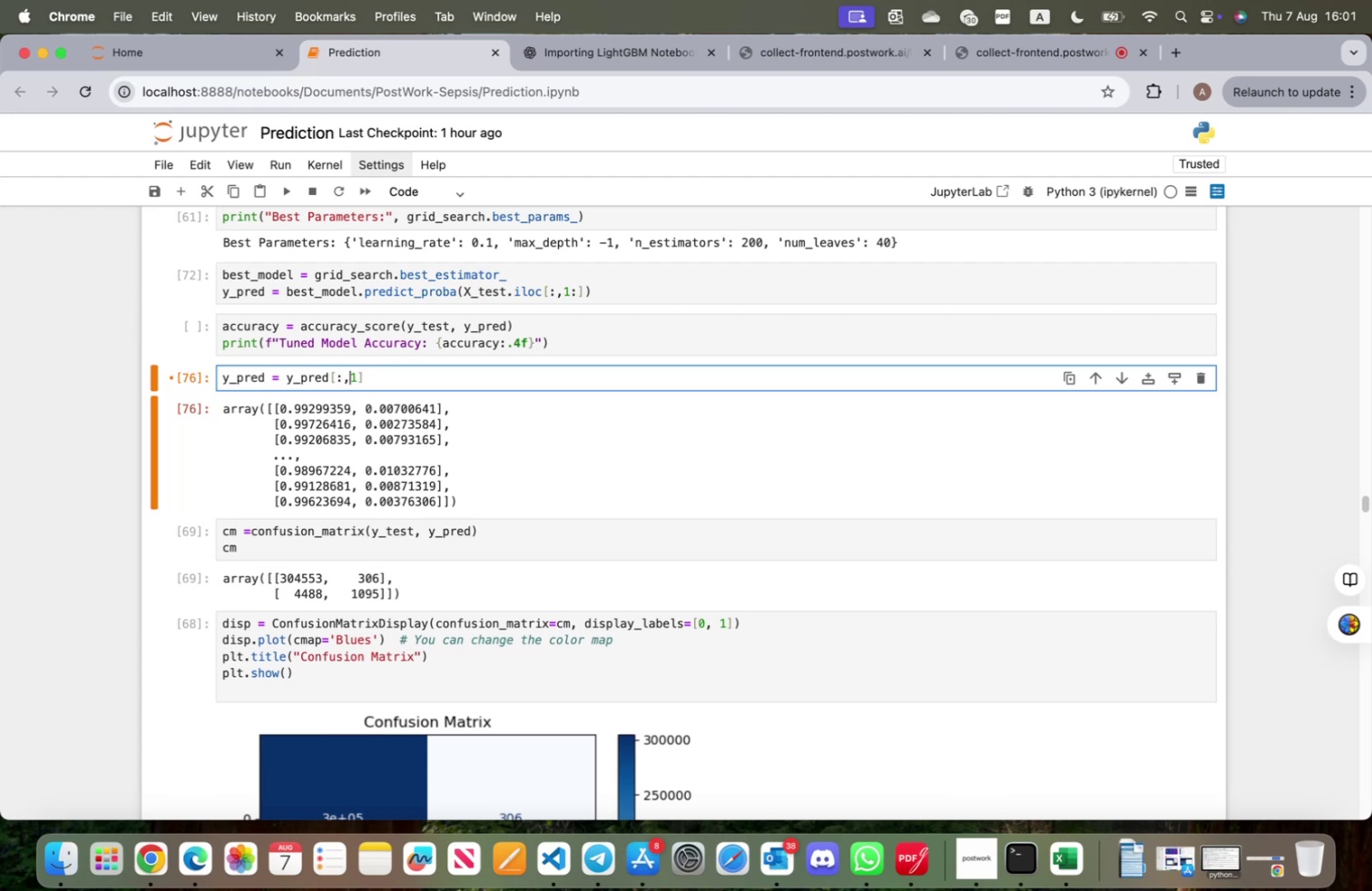 
key(ArrowRight)
 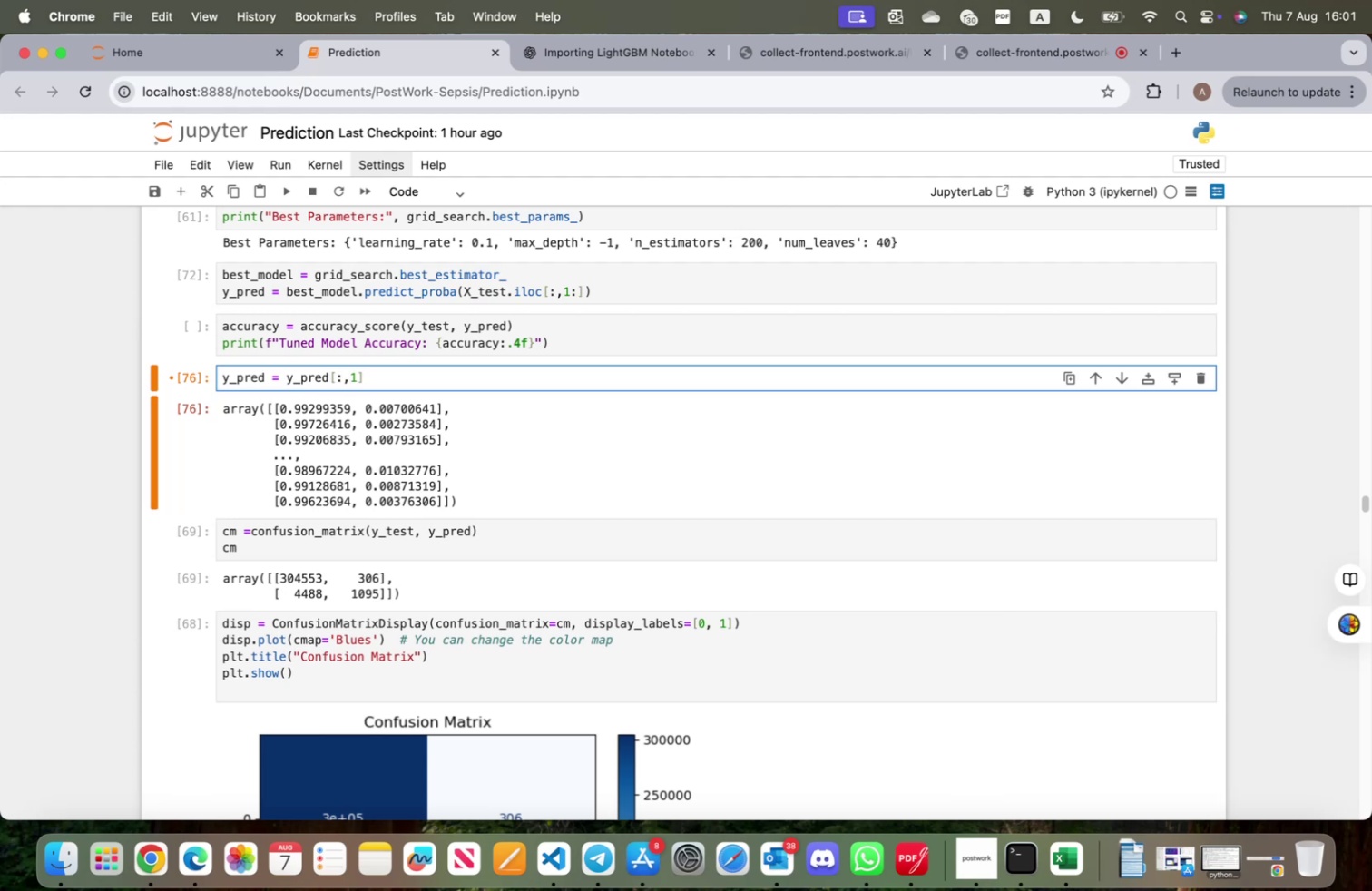 
key(ArrowRight)
 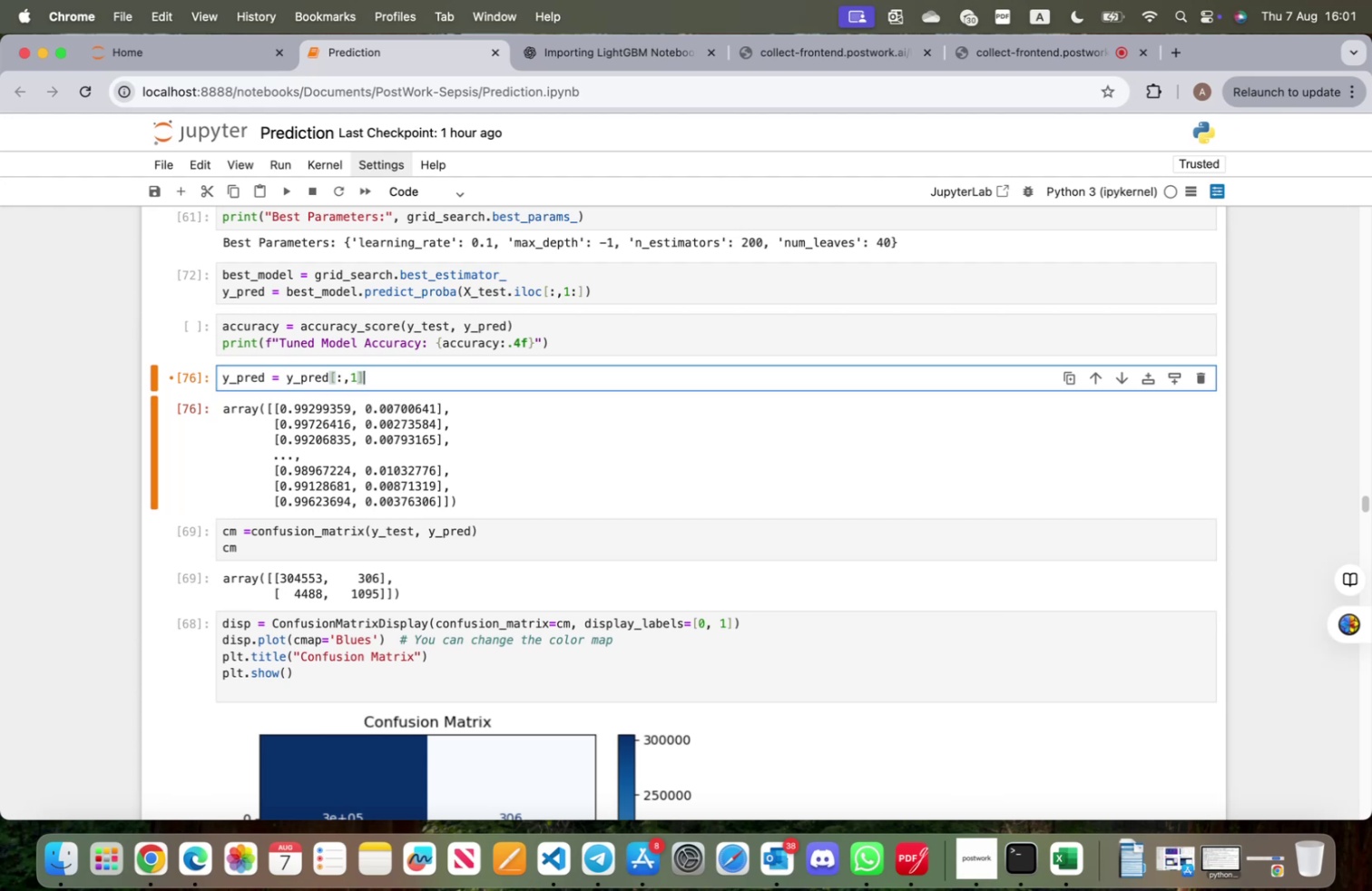 
key(Enter)
 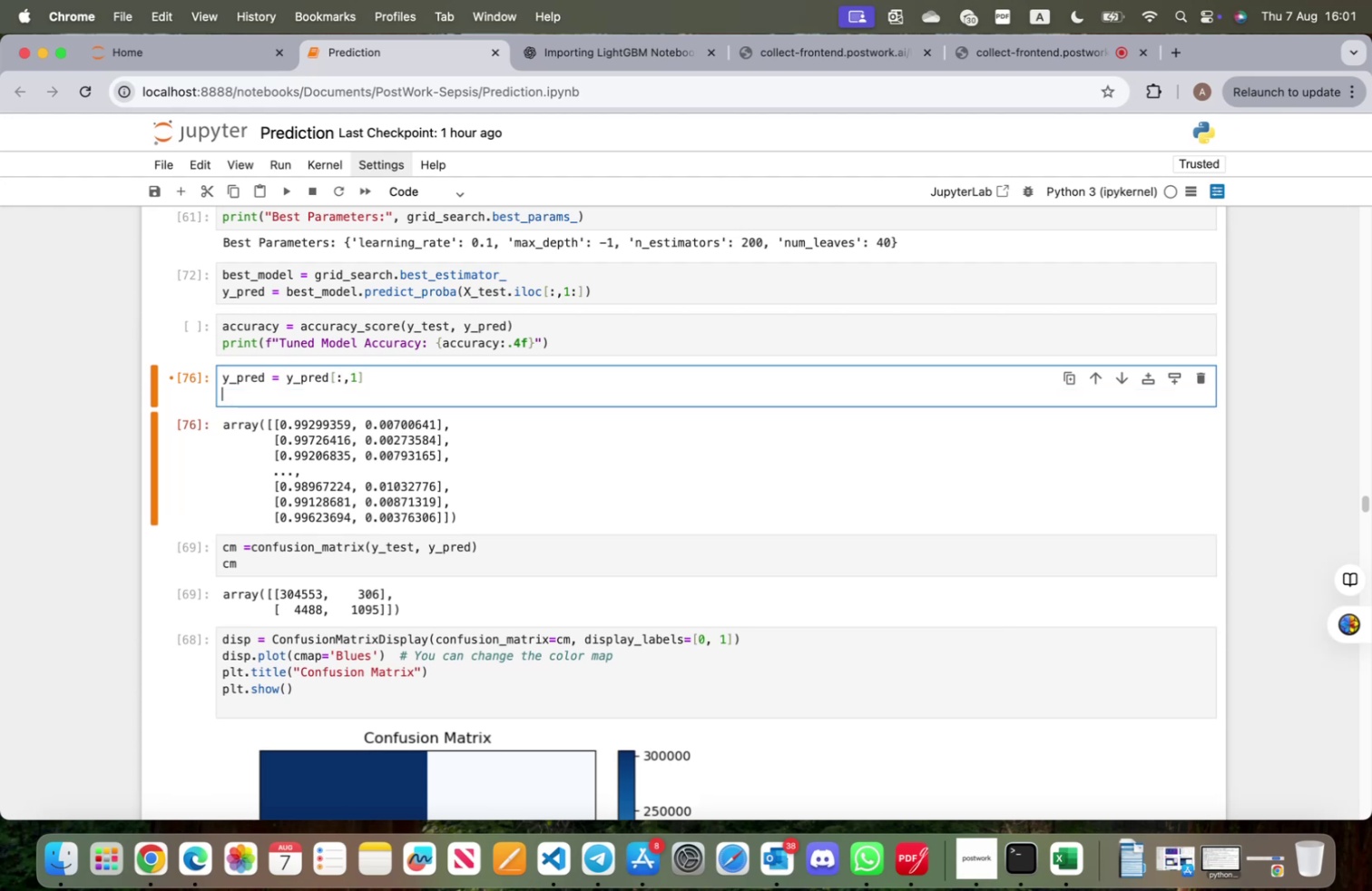 
type(y_pred)
 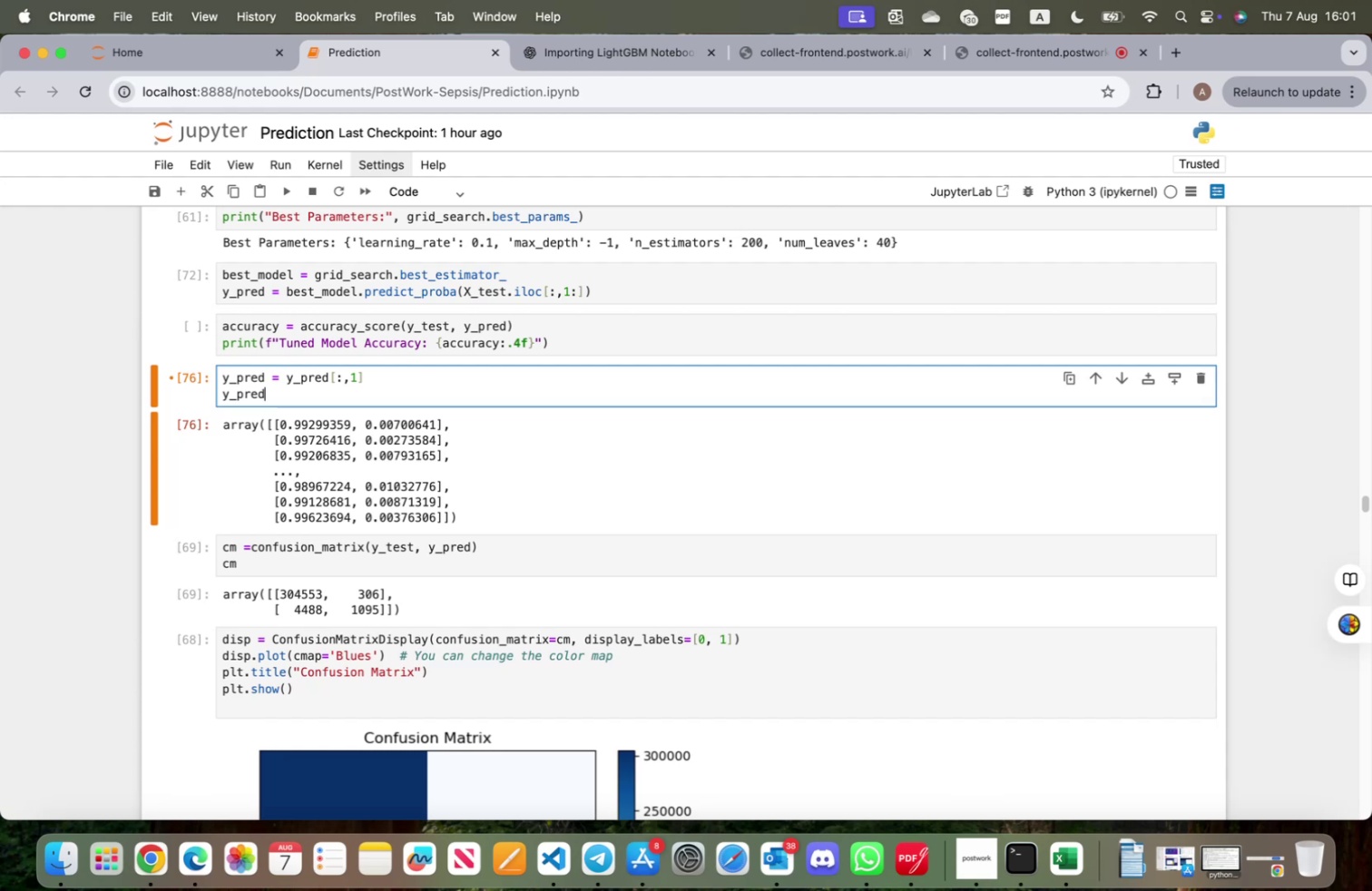 
key(Shift+Enter)
 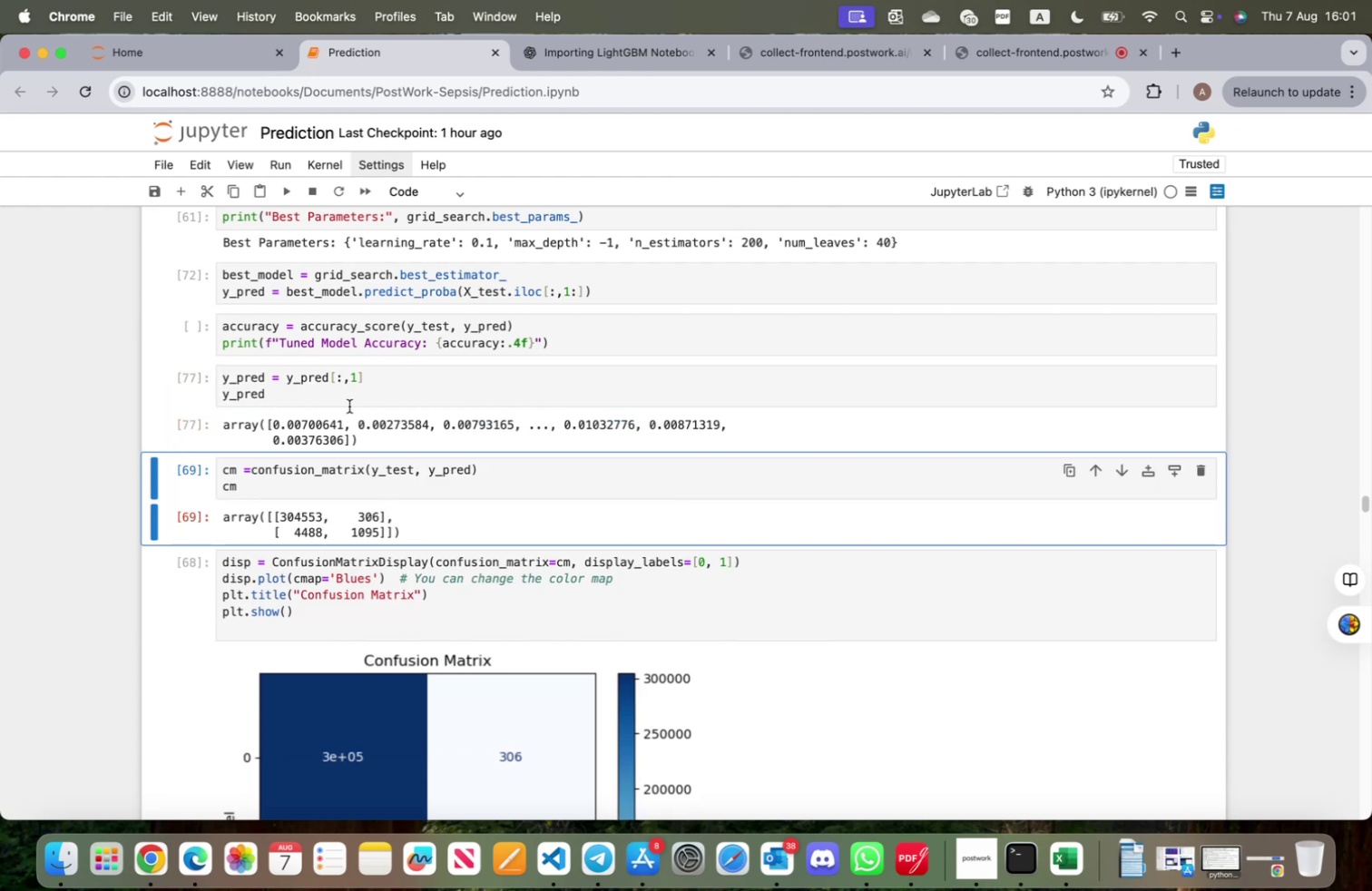 
wait(5.7)
 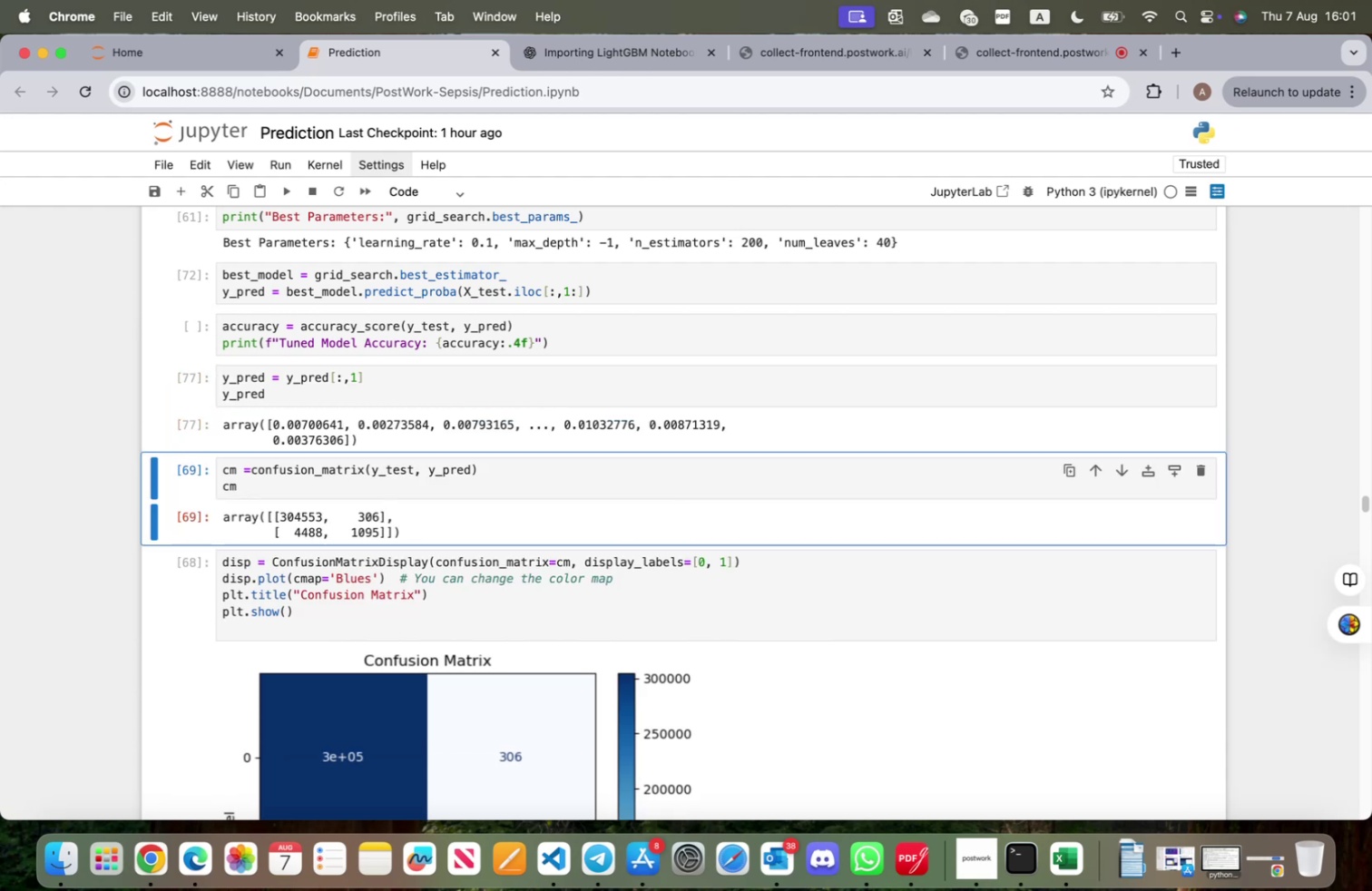 
scroll: coordinate [386, 455], scroll_direction: down, amount: 19.0
 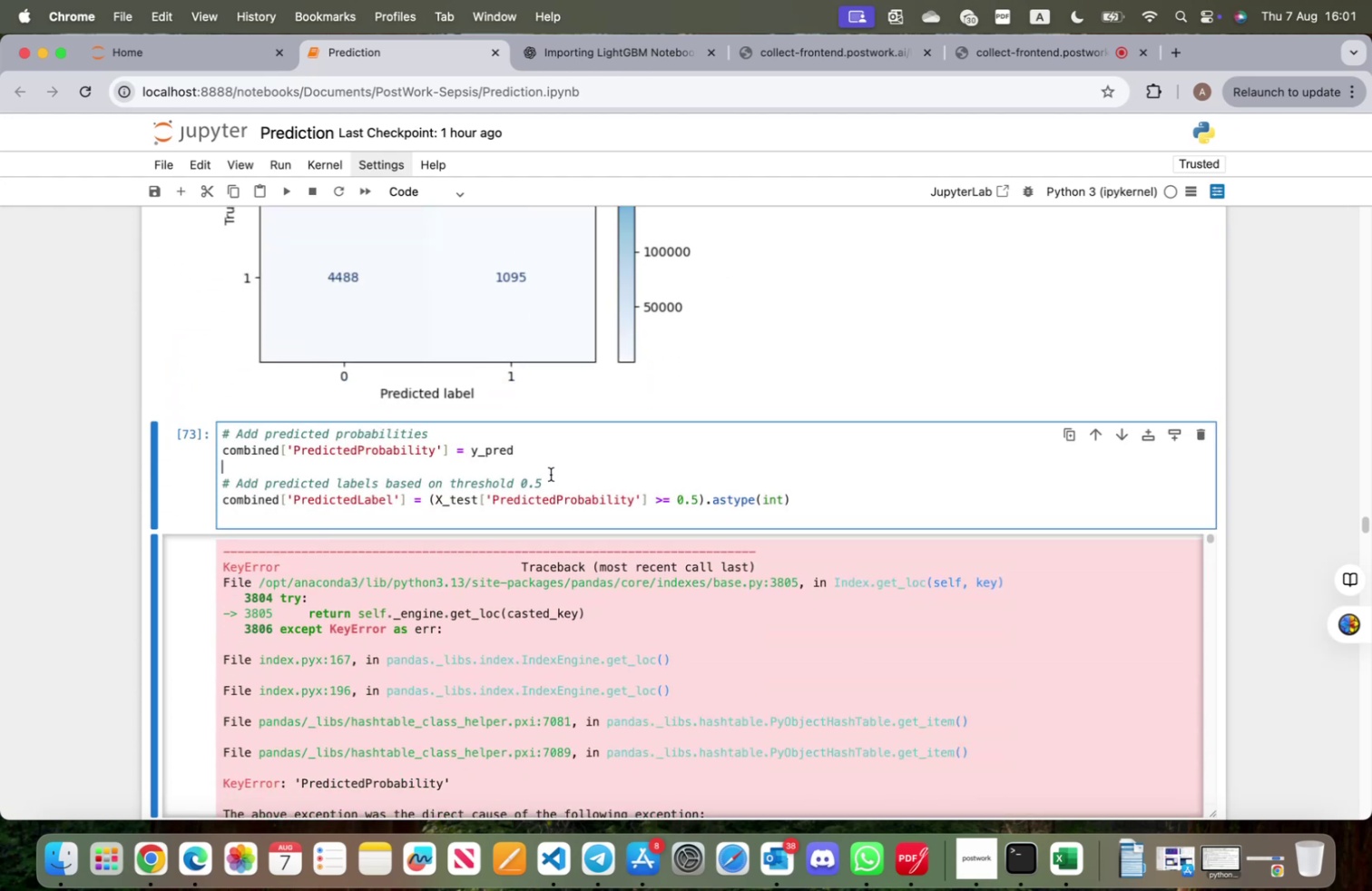 
key(Shift+ShiftRight)
 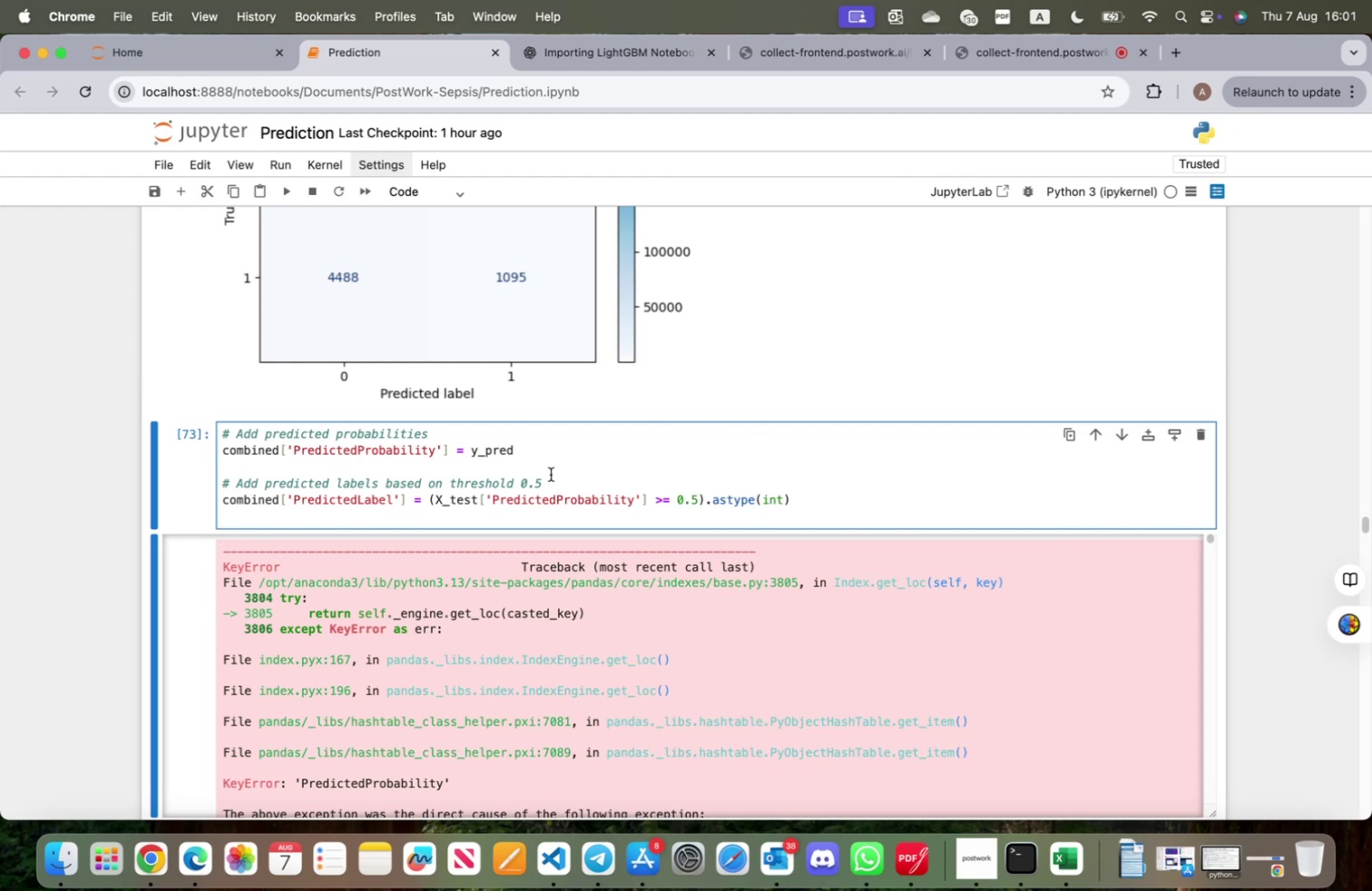 
key(Shift+Enter)
 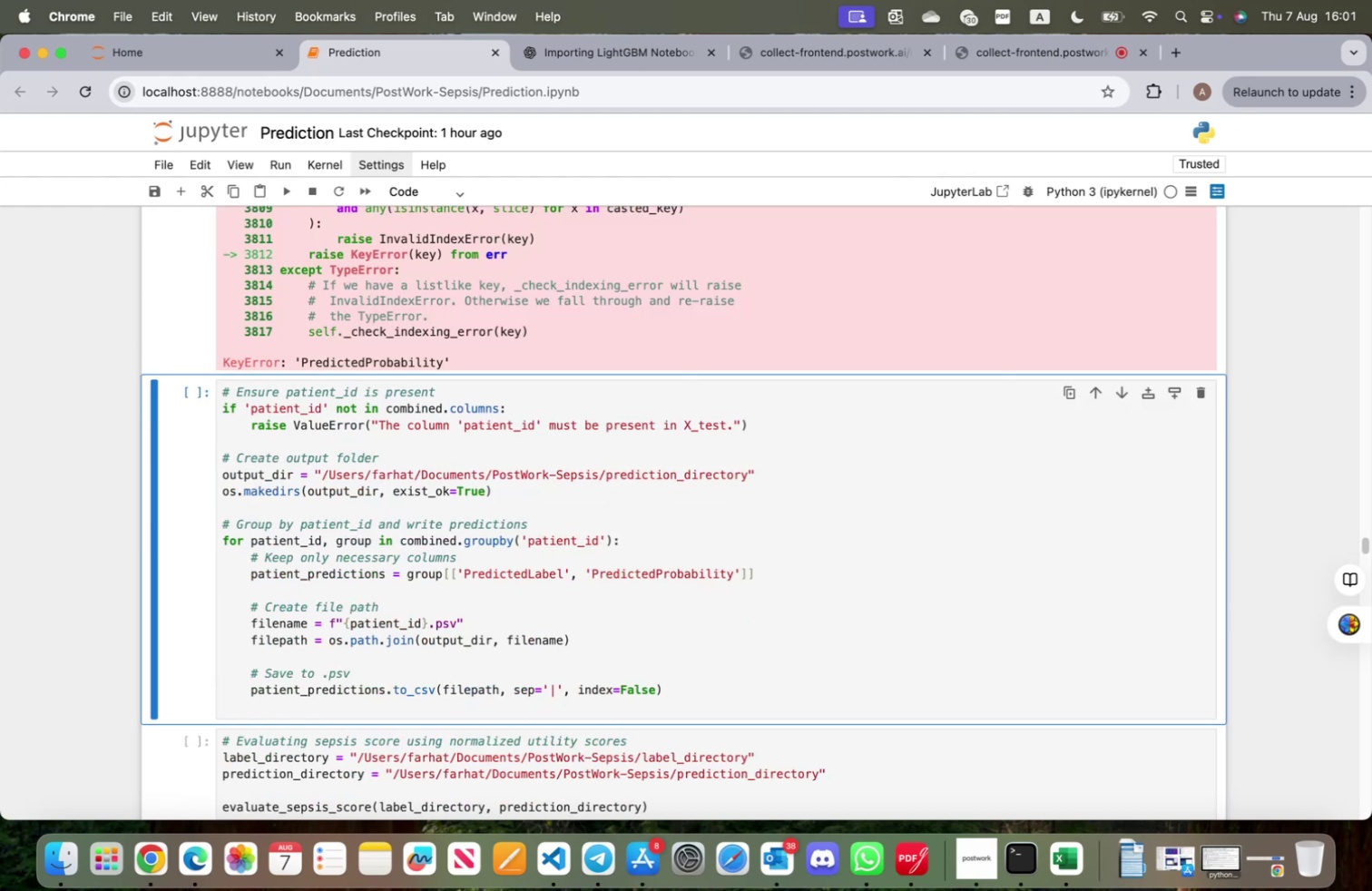 
scroll: coordinate [554, 482], scroll_direction: up, amount: 25.0
 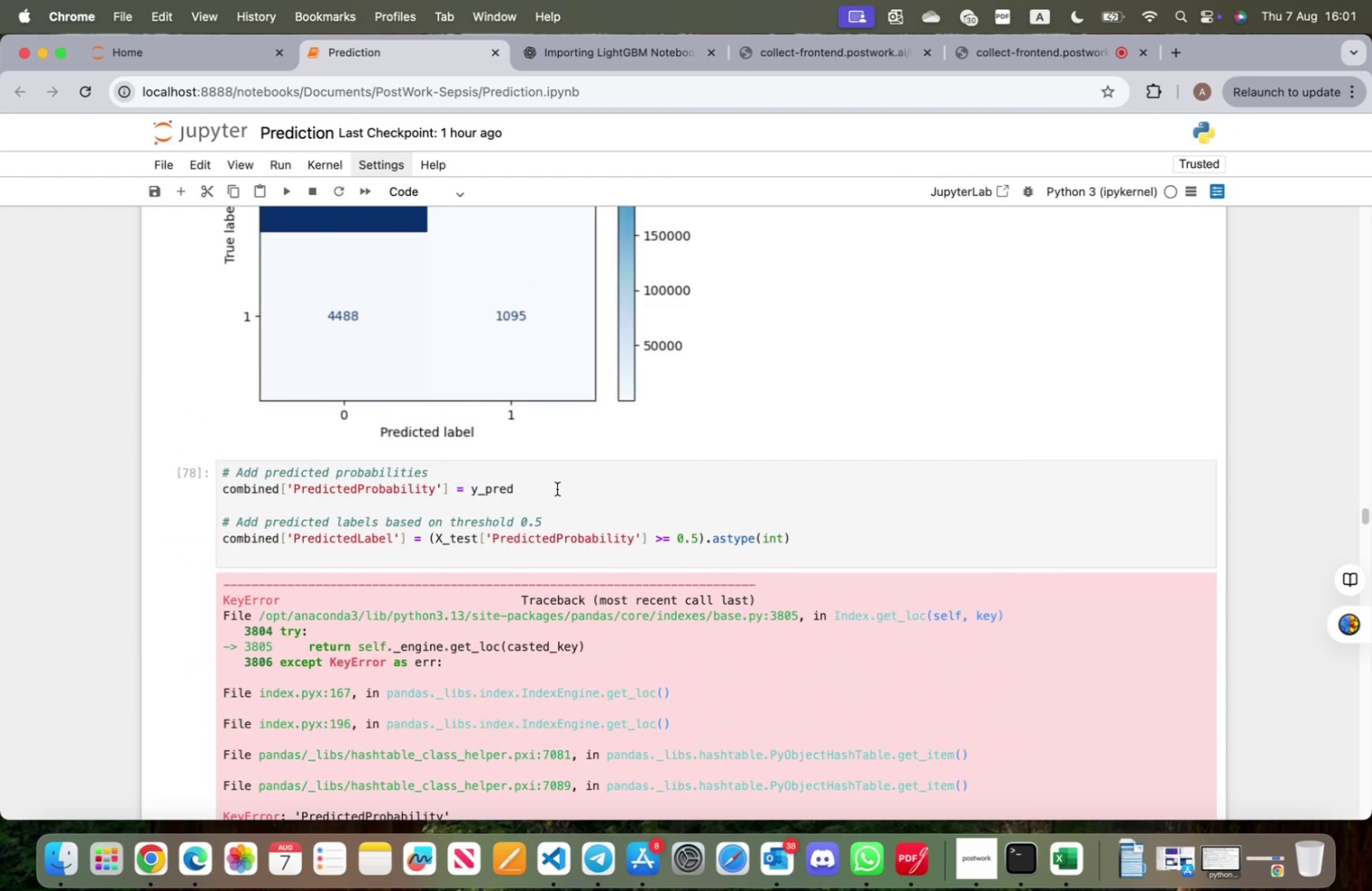 
scroll: coordinate [560, 498], scroll_direction: down, amount: 17.0
 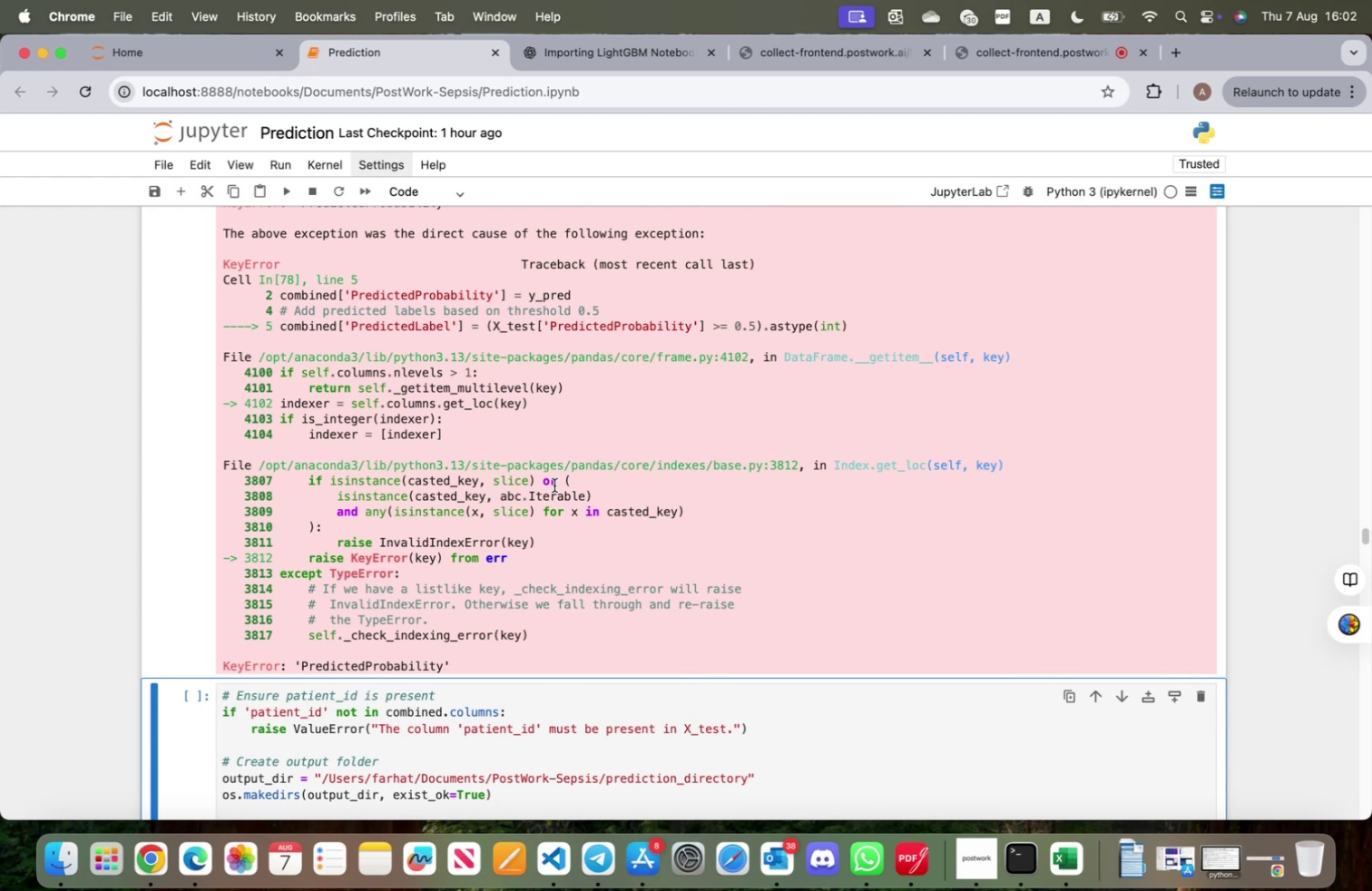 
wait(6.61)
 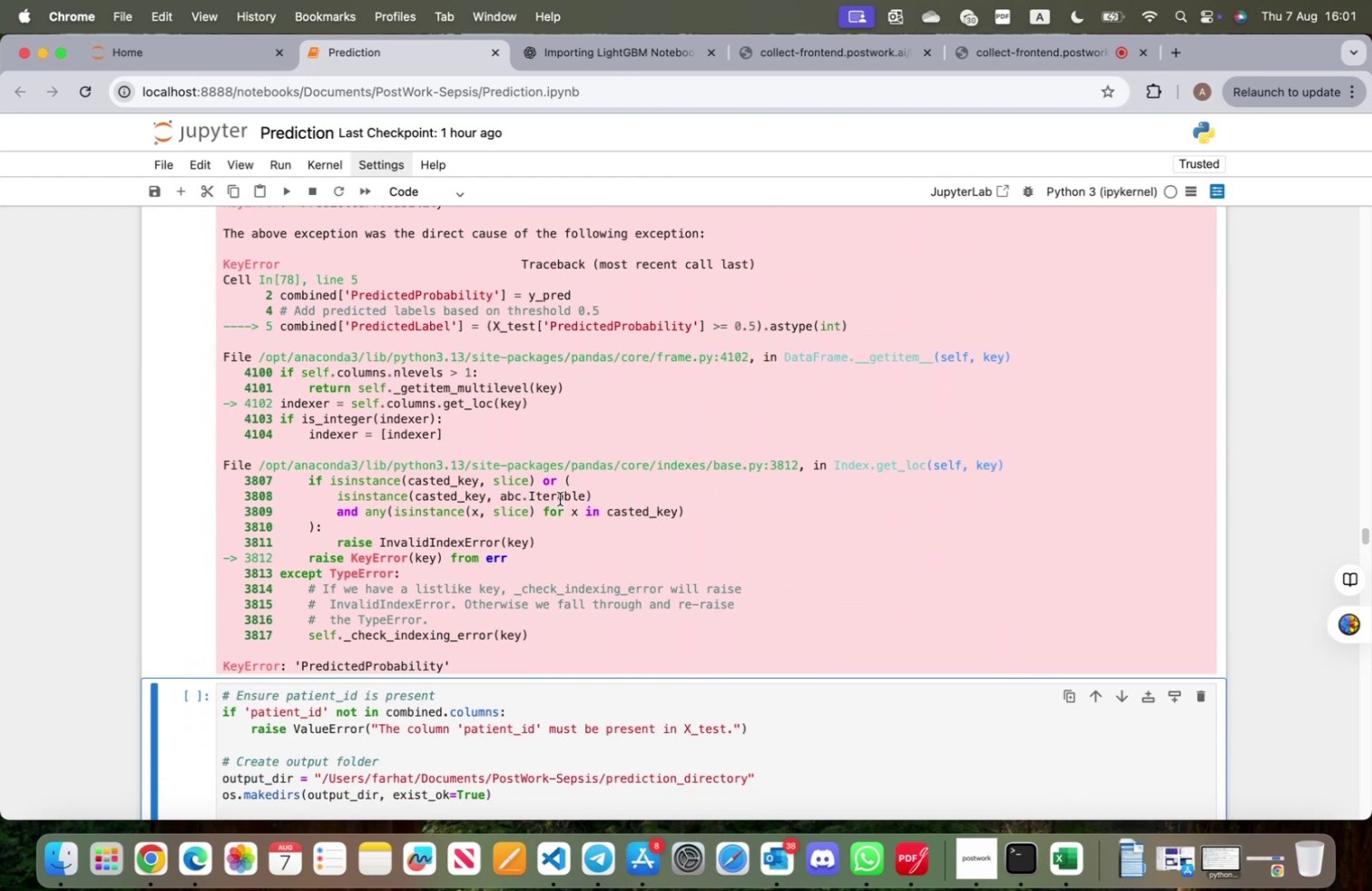 
scroll: coordinate [491, 635], scroll_direction: up, amount: 24.0
 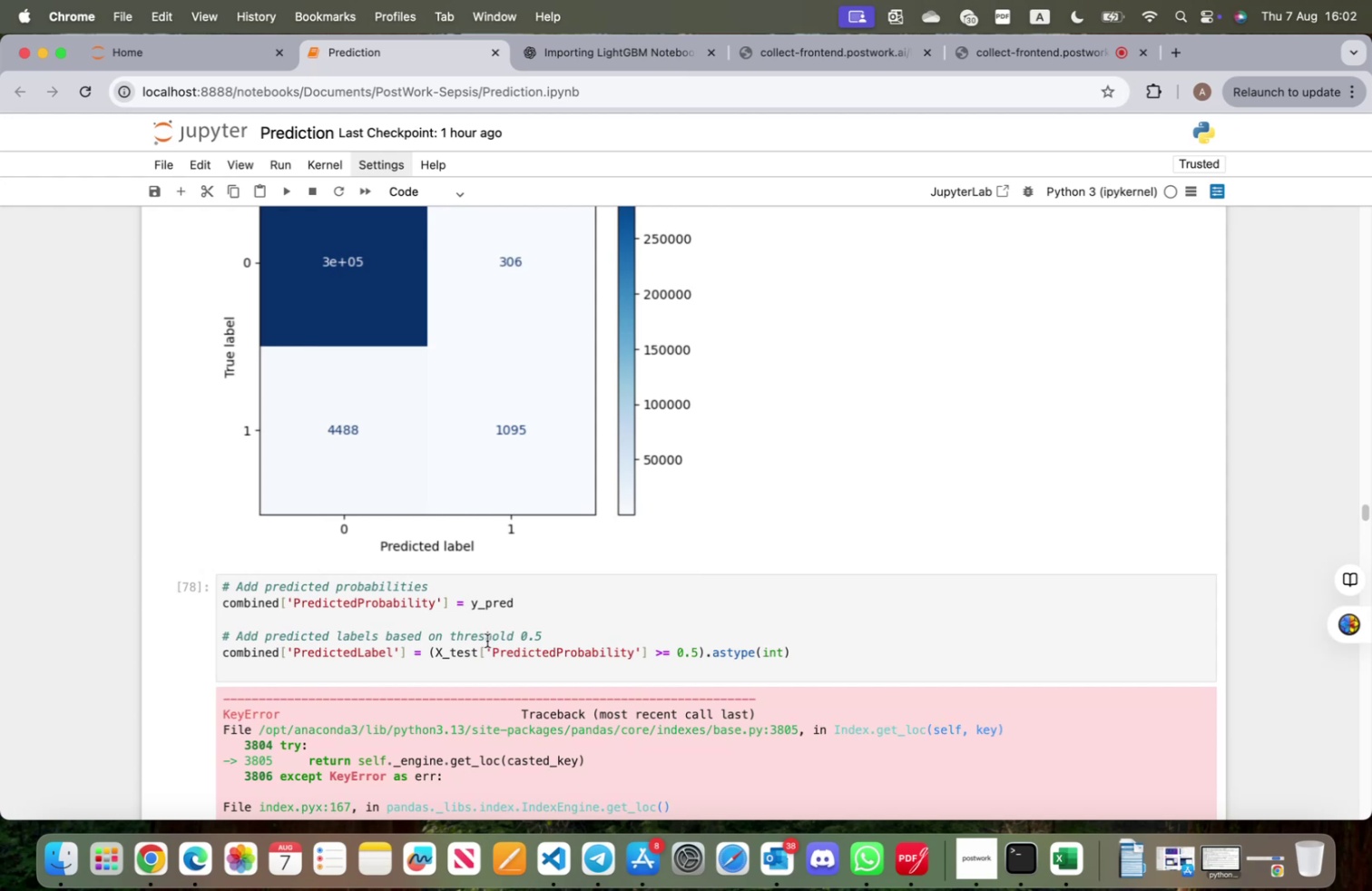 
wait(5.92)
 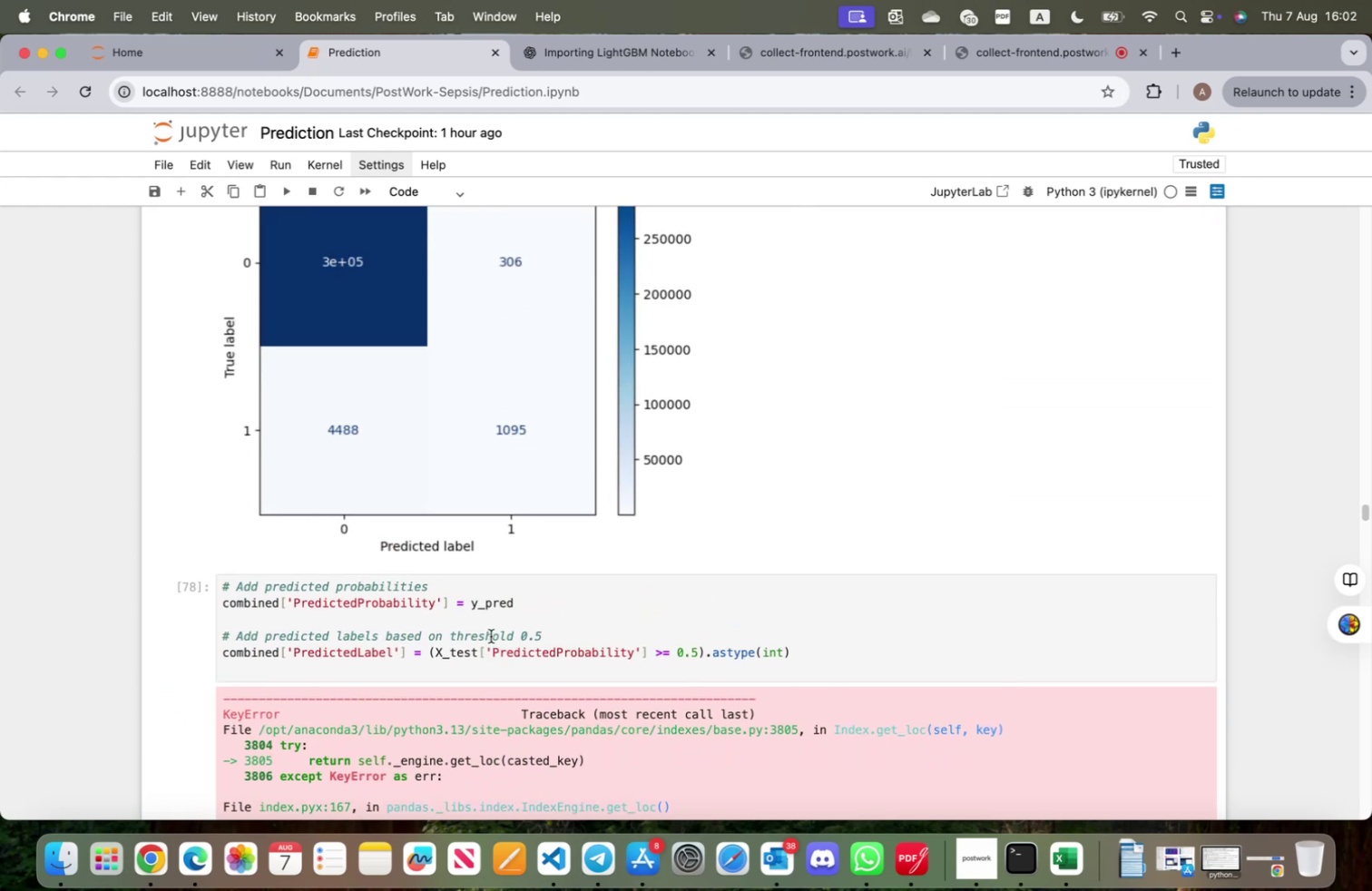 
double_click([368, 596])
 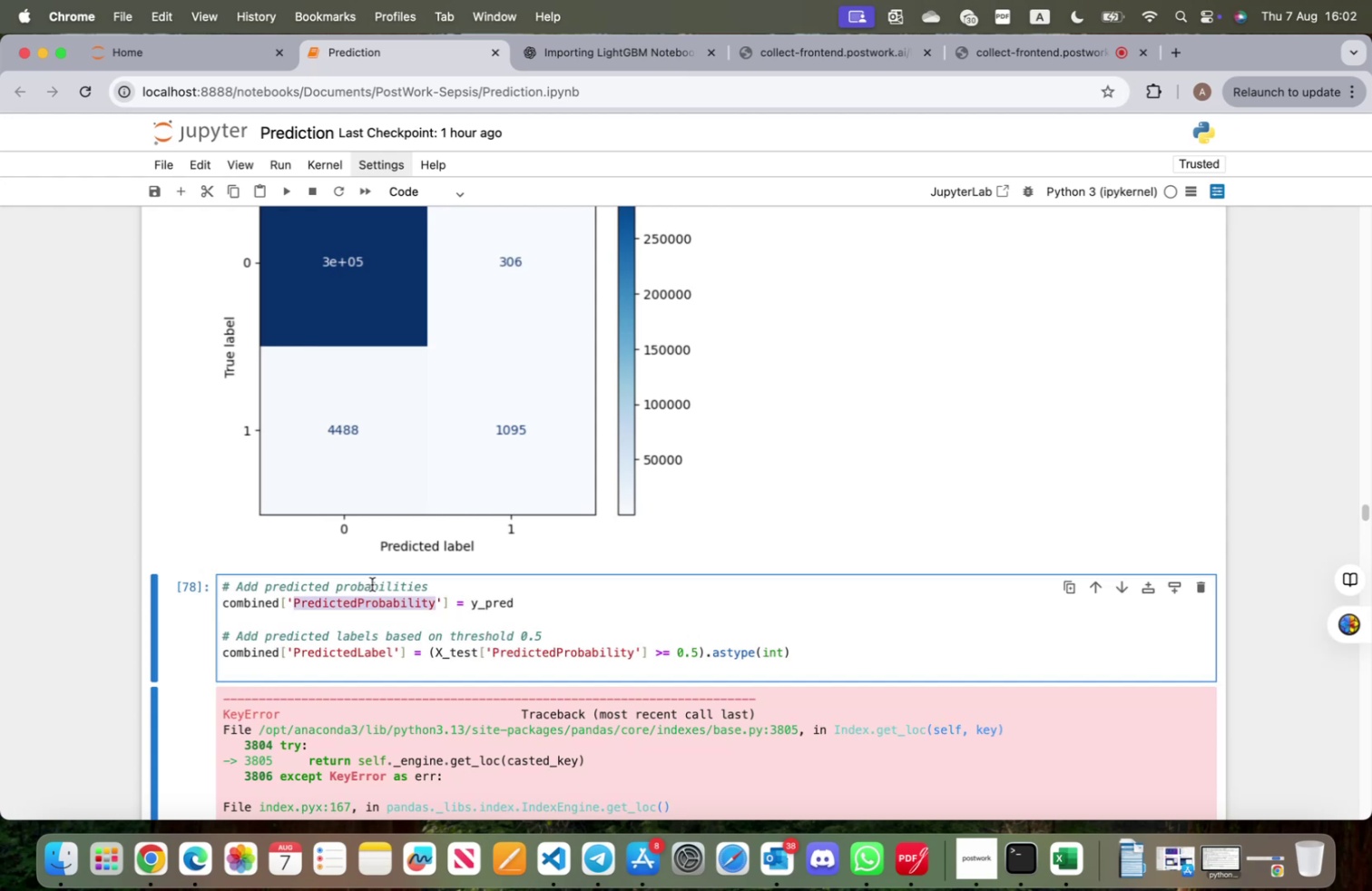 
key(Meta+C)
 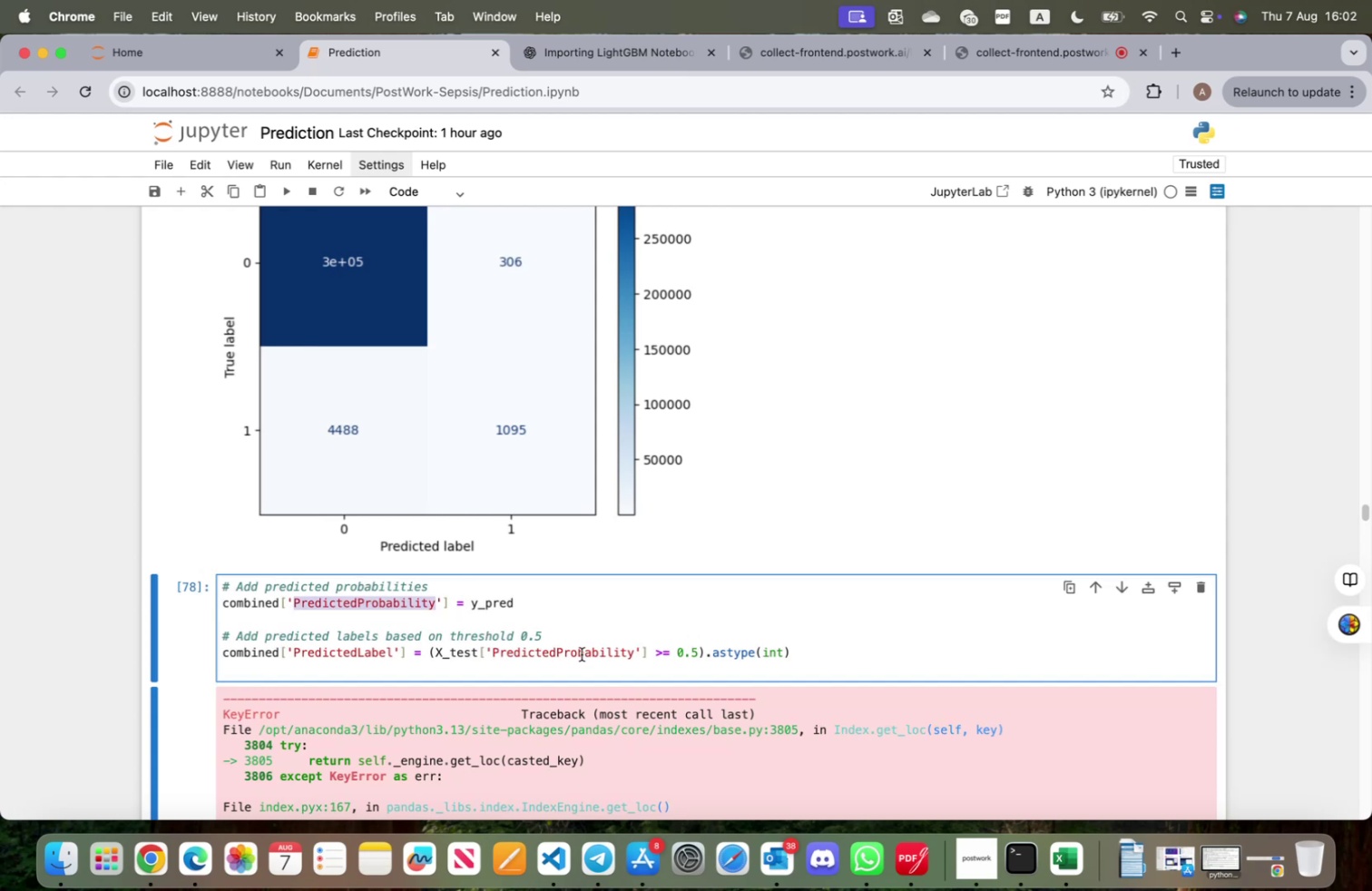 
double_click([582, 653])
 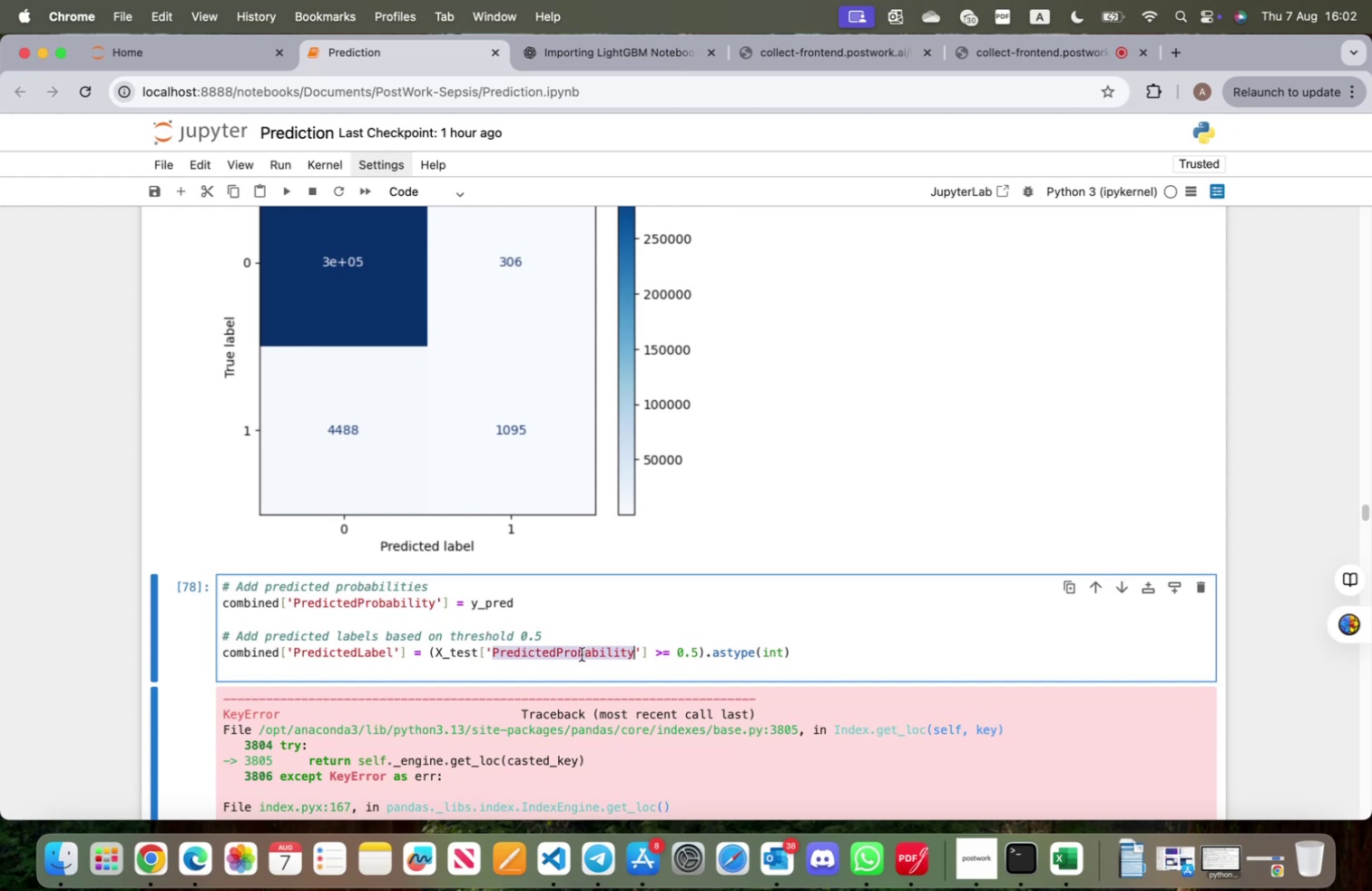 
key(Meta+V)
 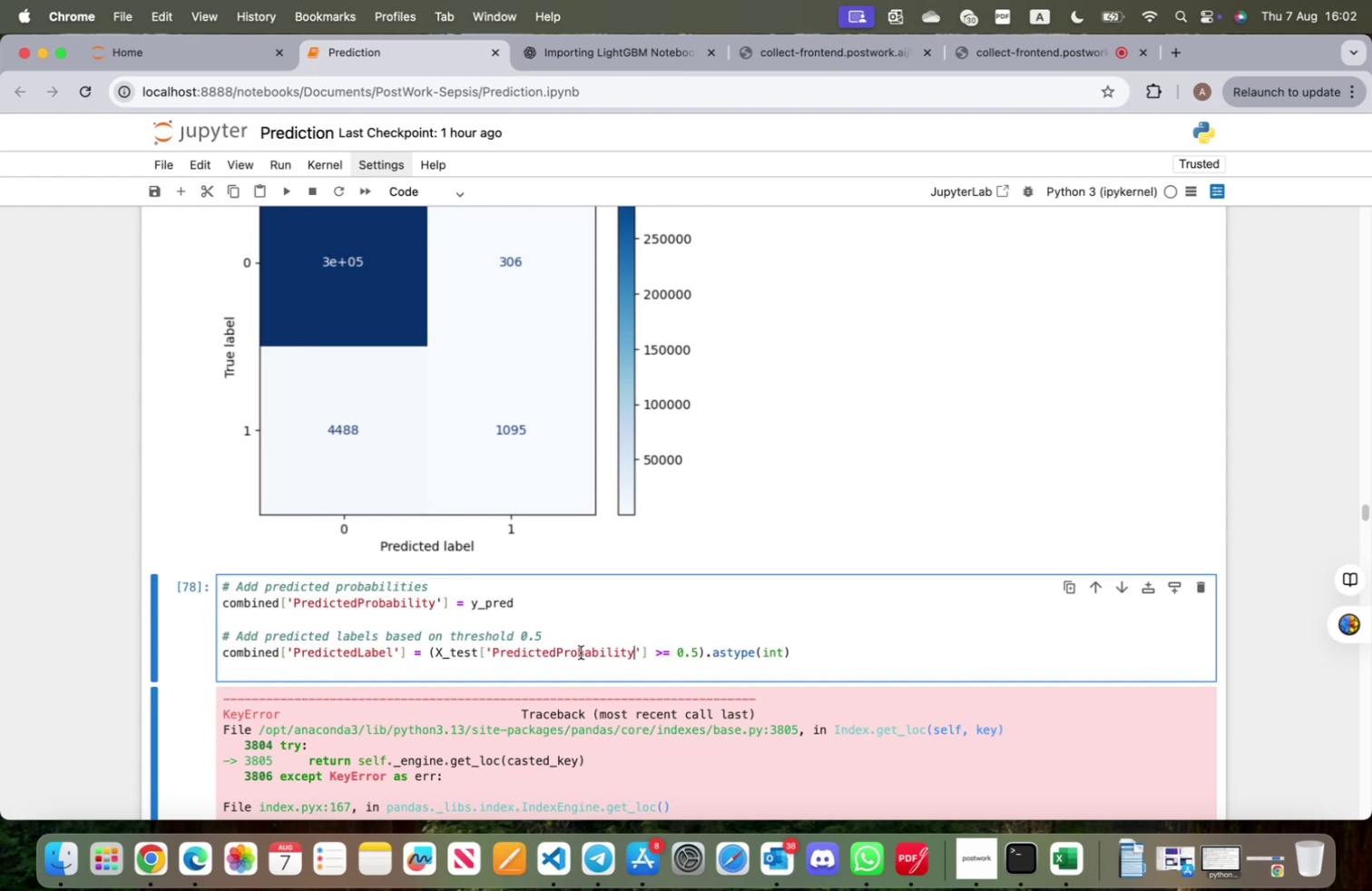 
double_click([581, 651])
 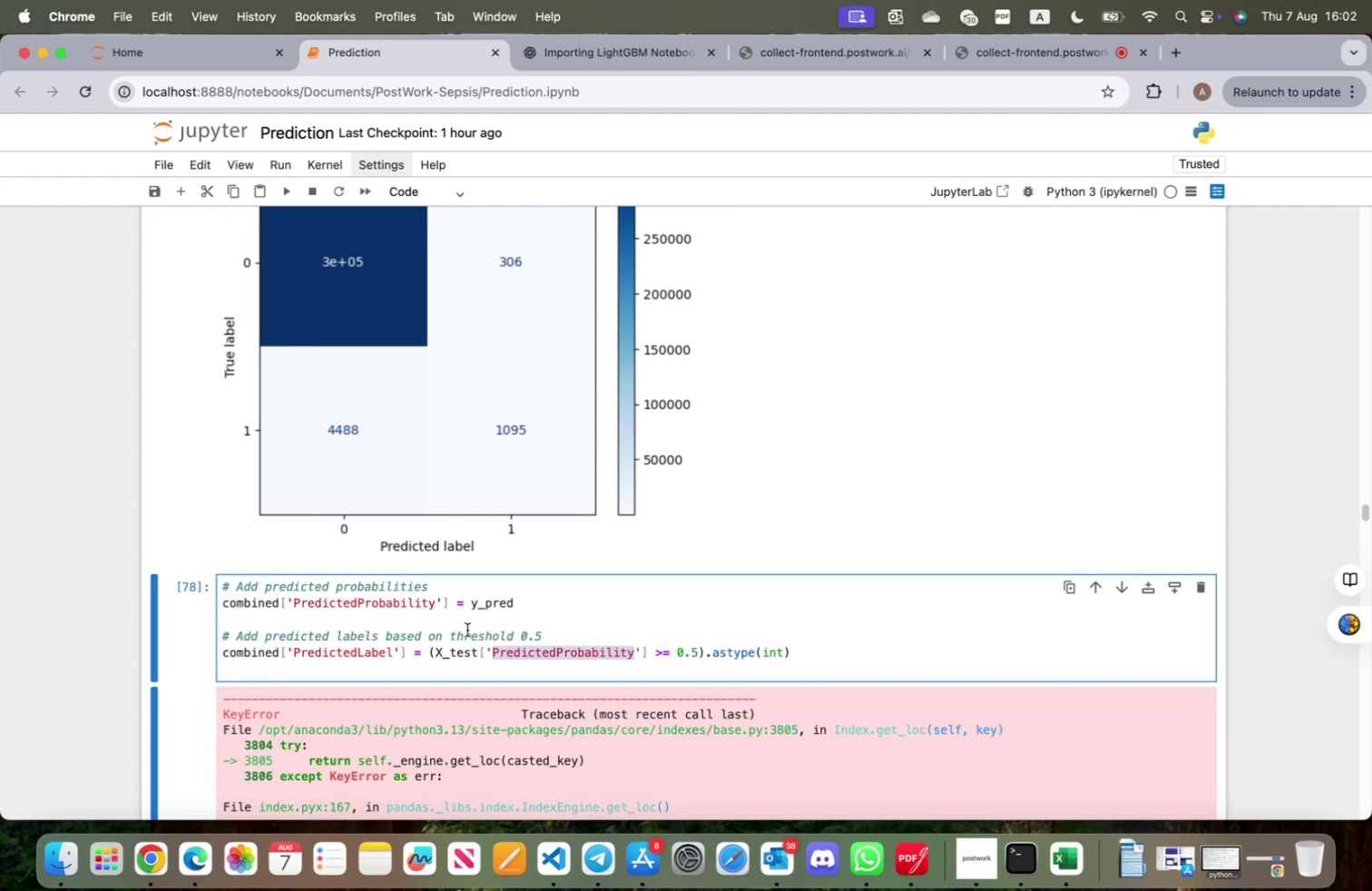 
left_click([335, 598])
 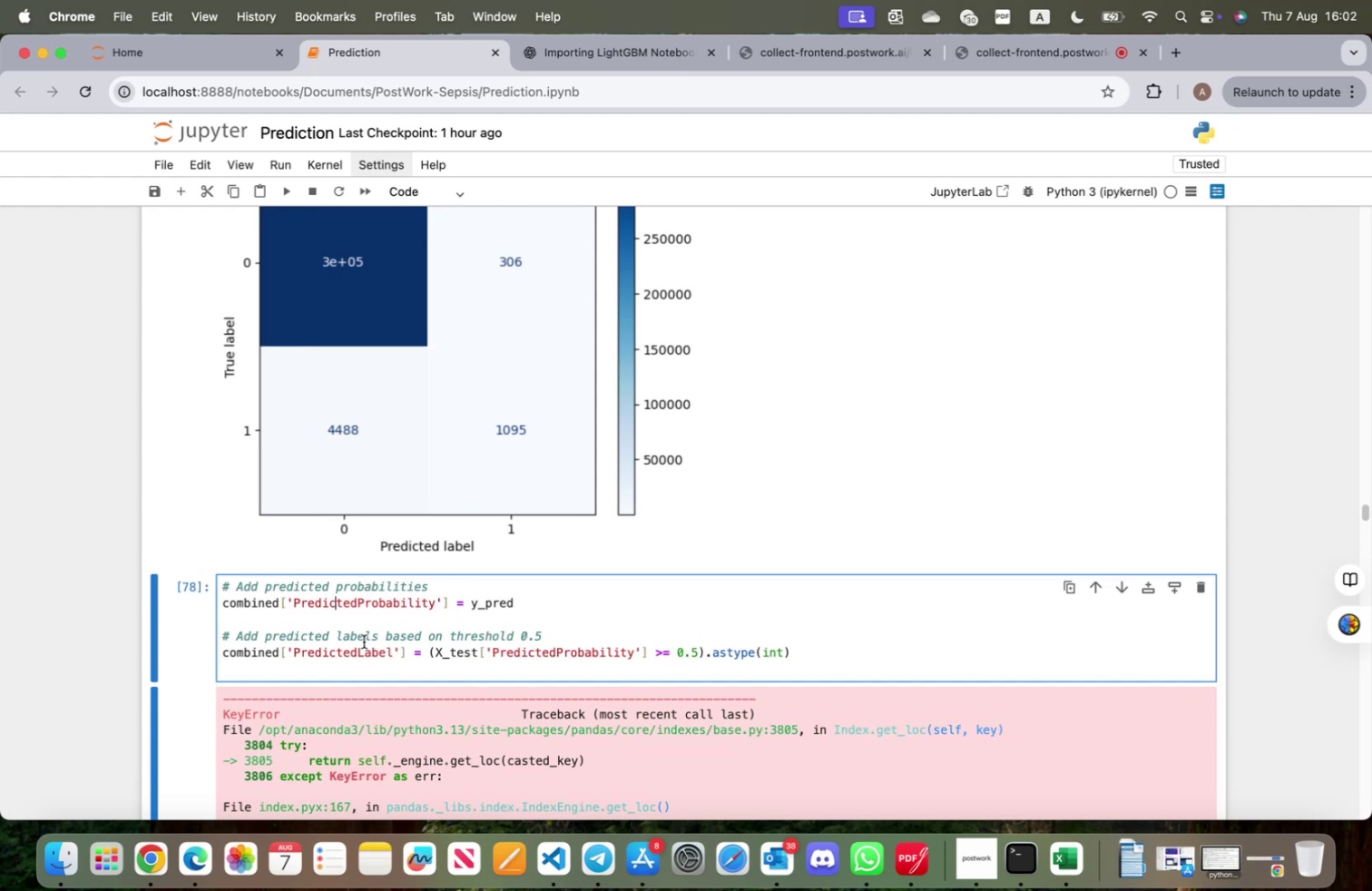 
left_click([356, 652])
 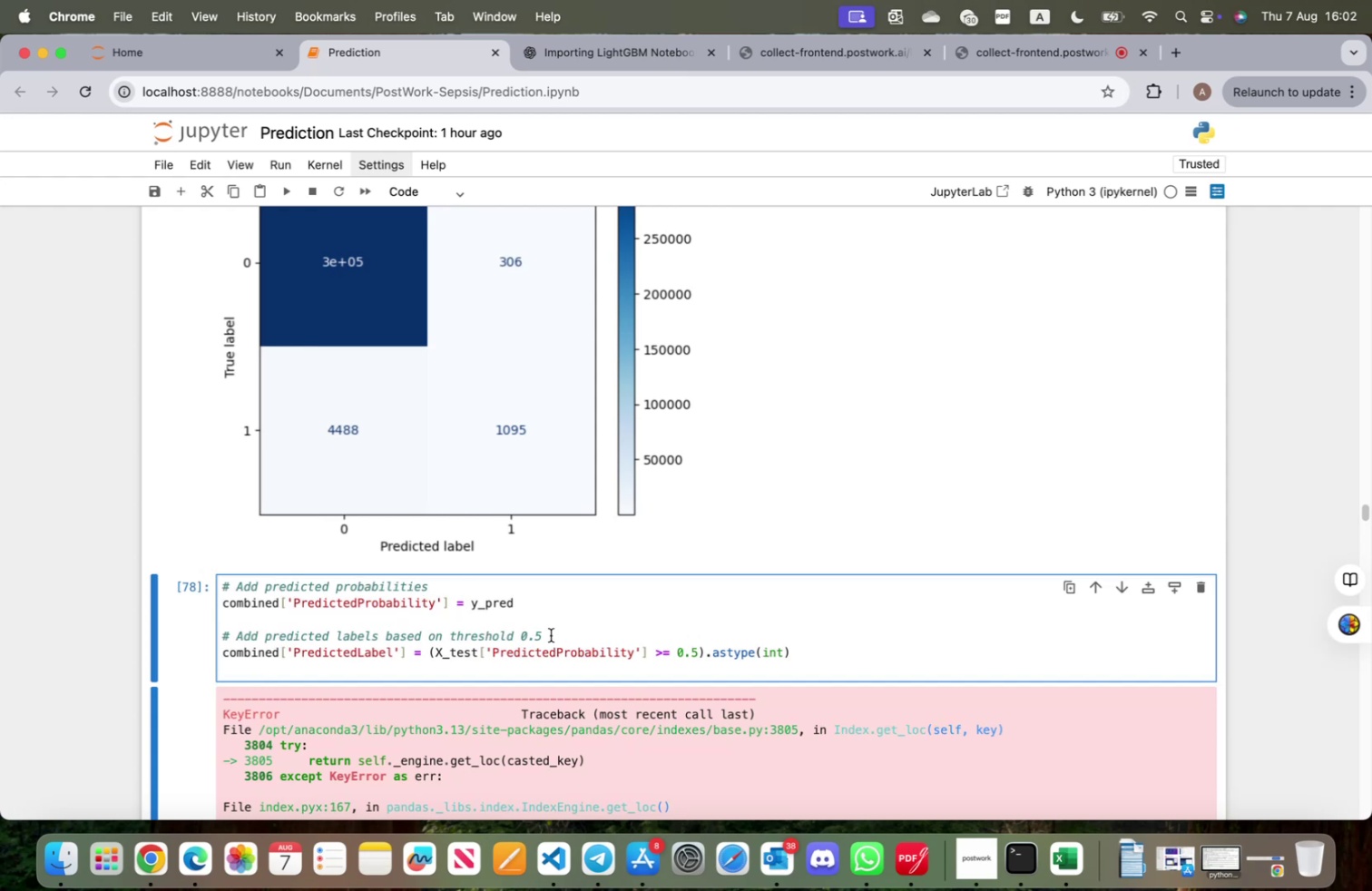 
key(Shift+ShiftRight)
 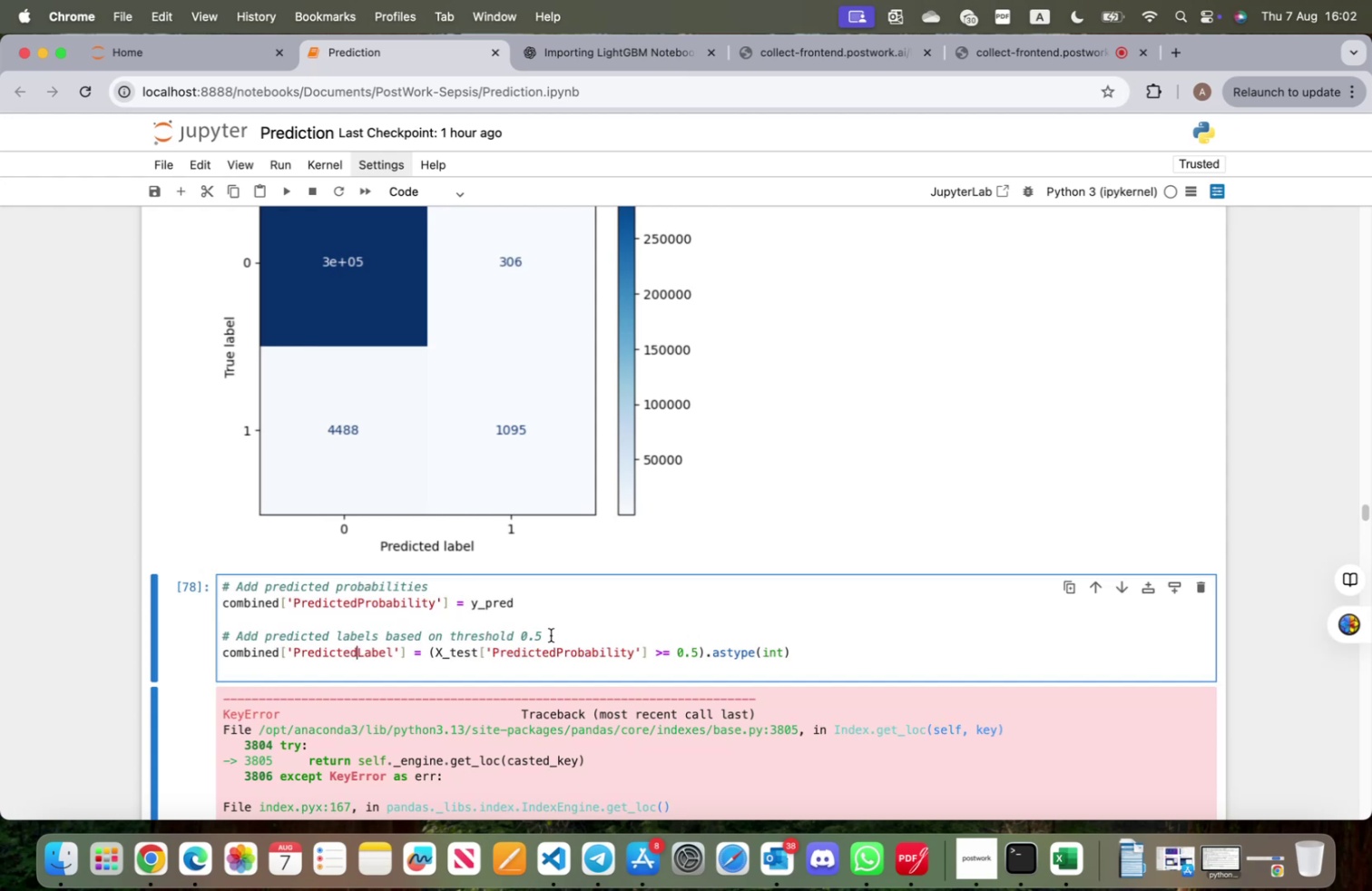 
key(Shift+Enter)
 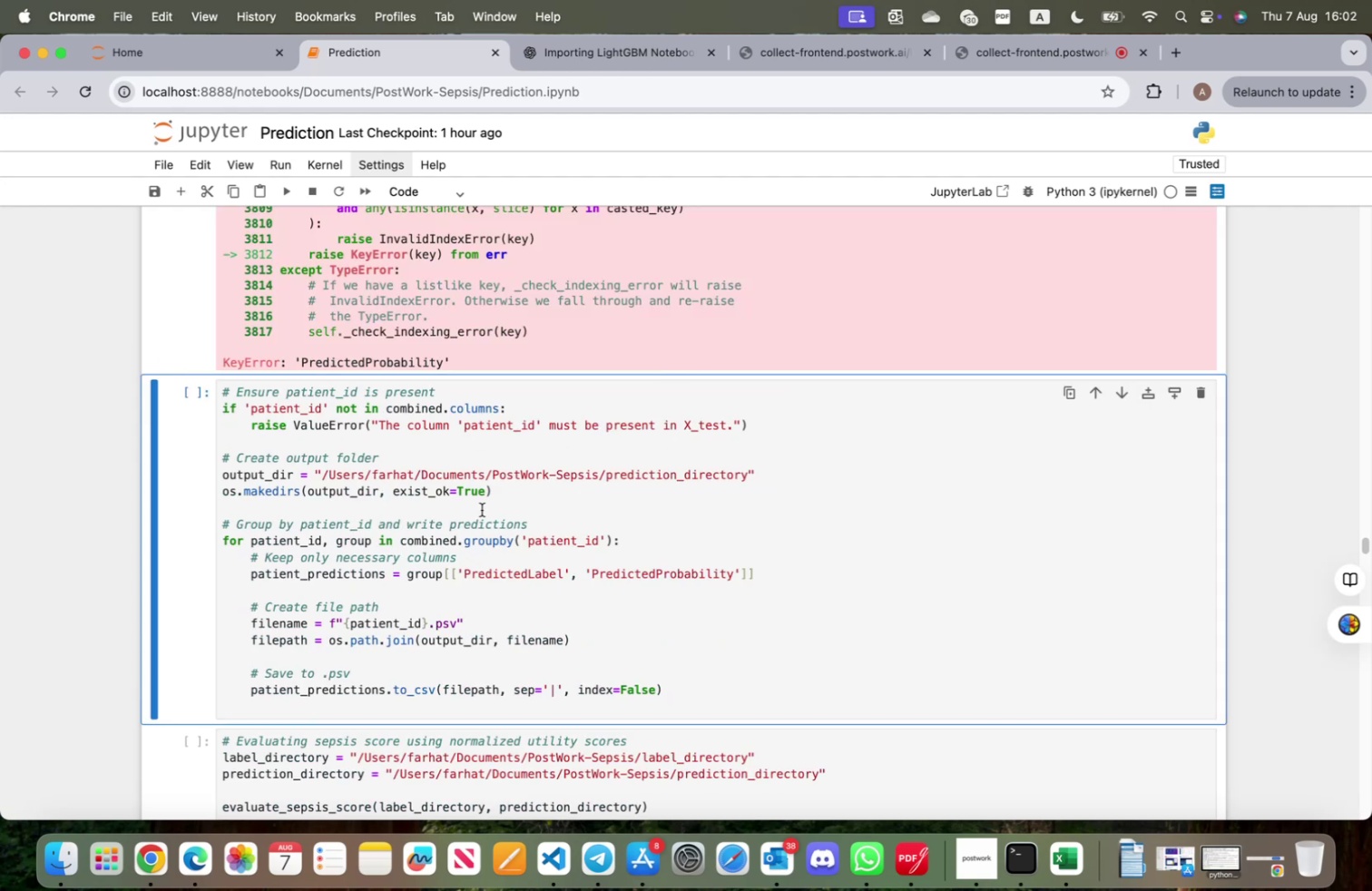 
scroll: coordinate [469, 524], scroll_direction: up, amount: 24.0
 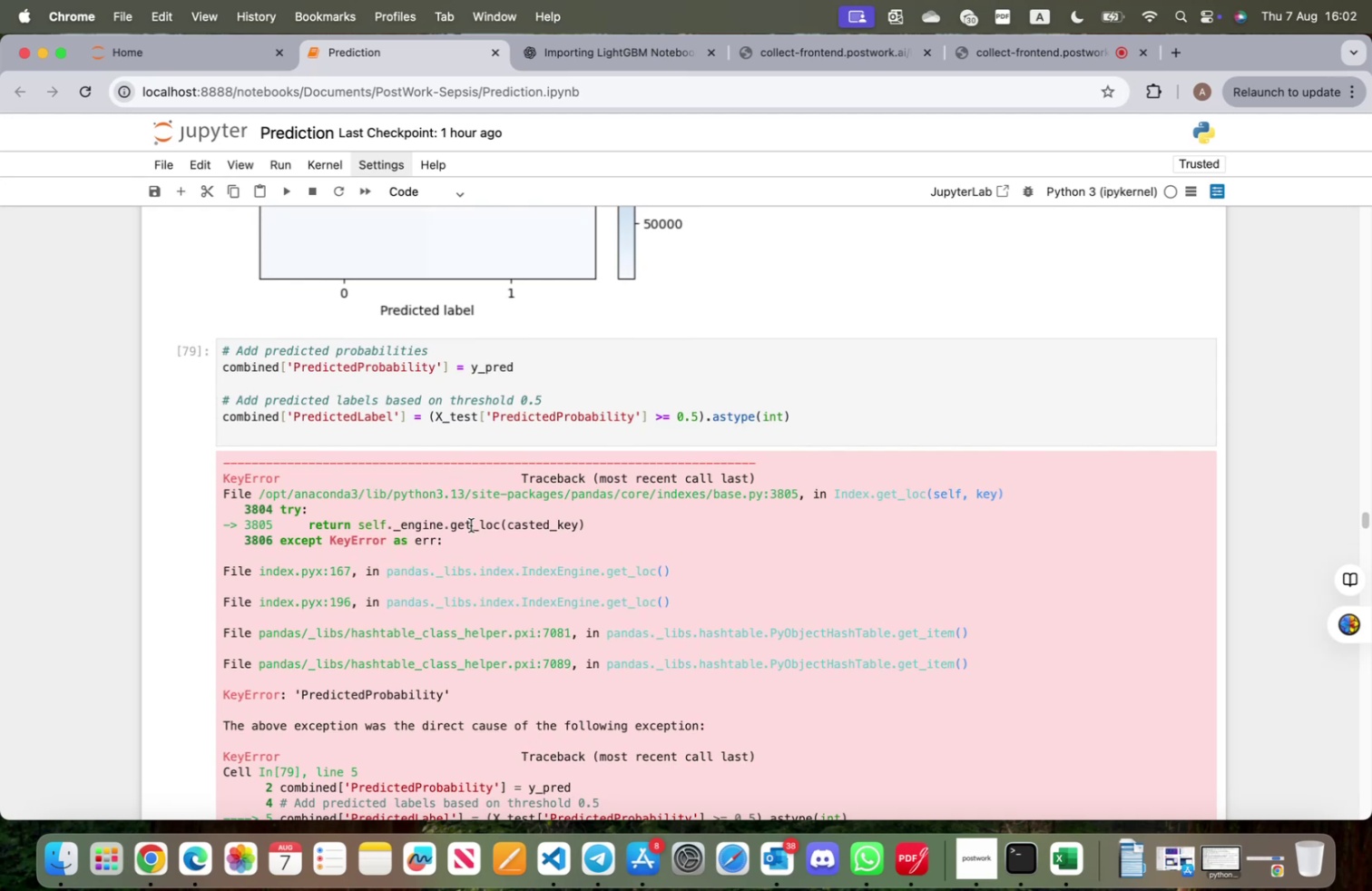 
wait(5.5)
 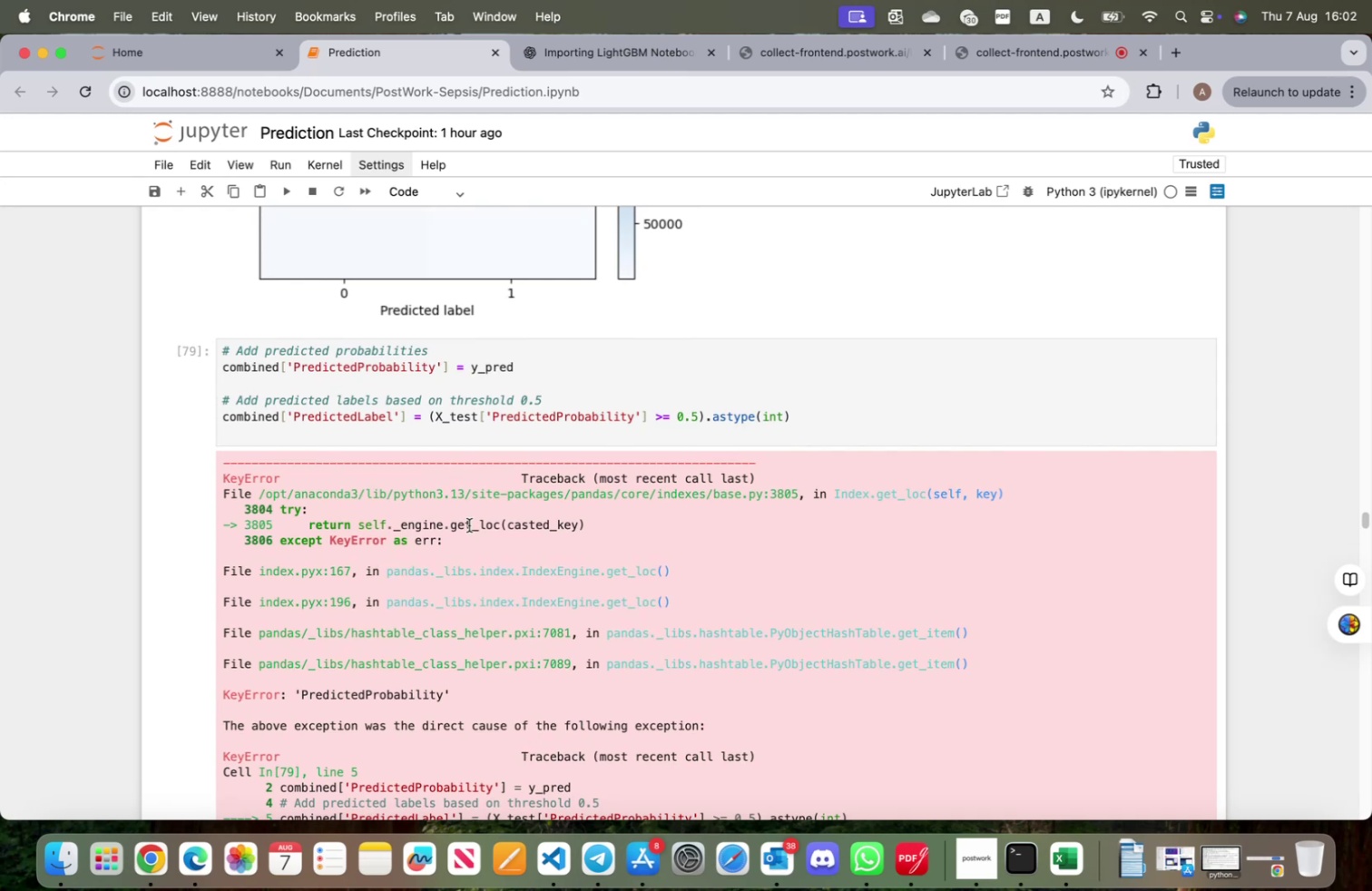 
scroll: coordinate [472, 526], scroll_direction: down, amount: 4.0
 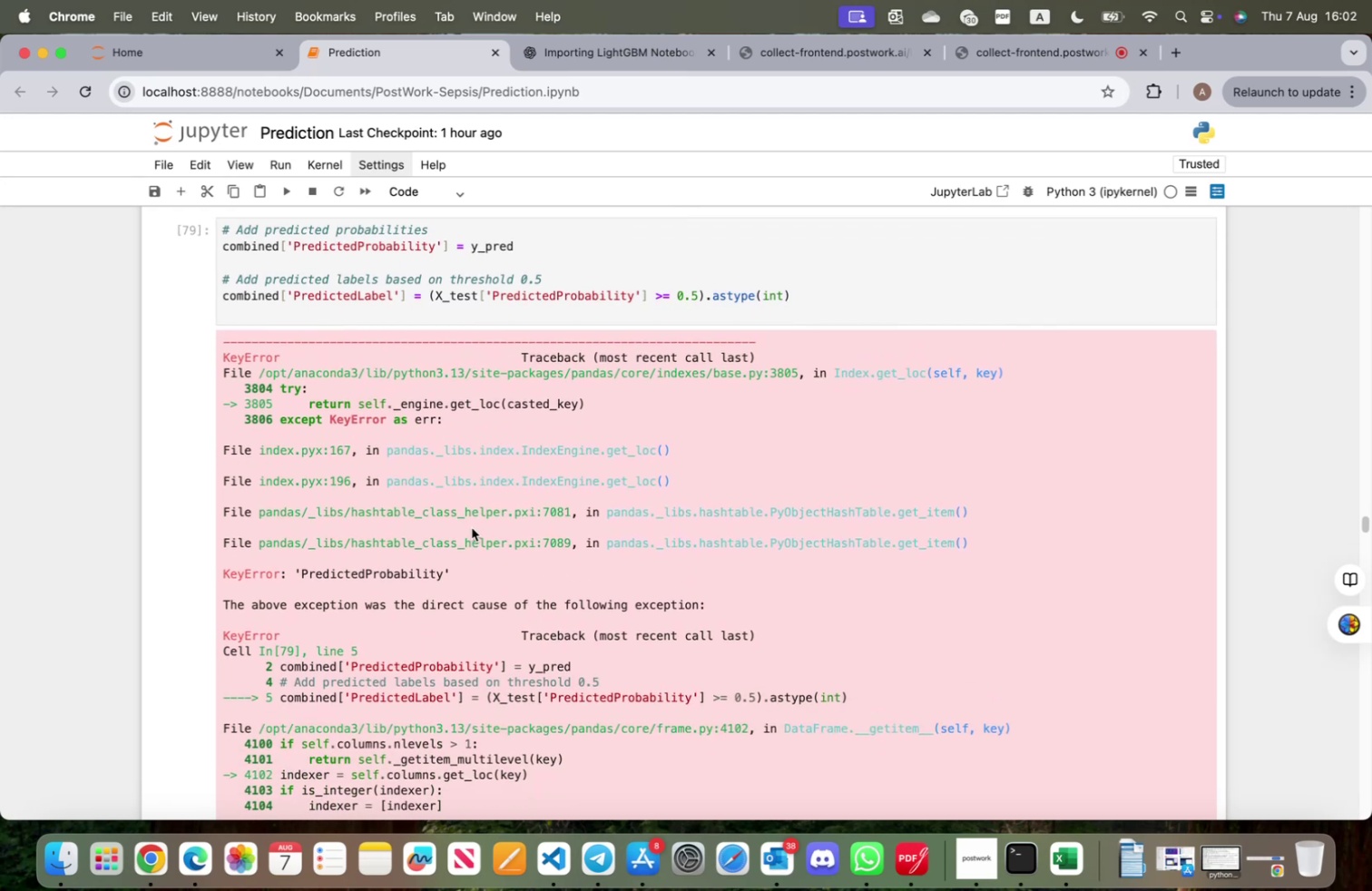 
scroll: coordinate [472, 527], scroll_direction: up, amount: 4.0
 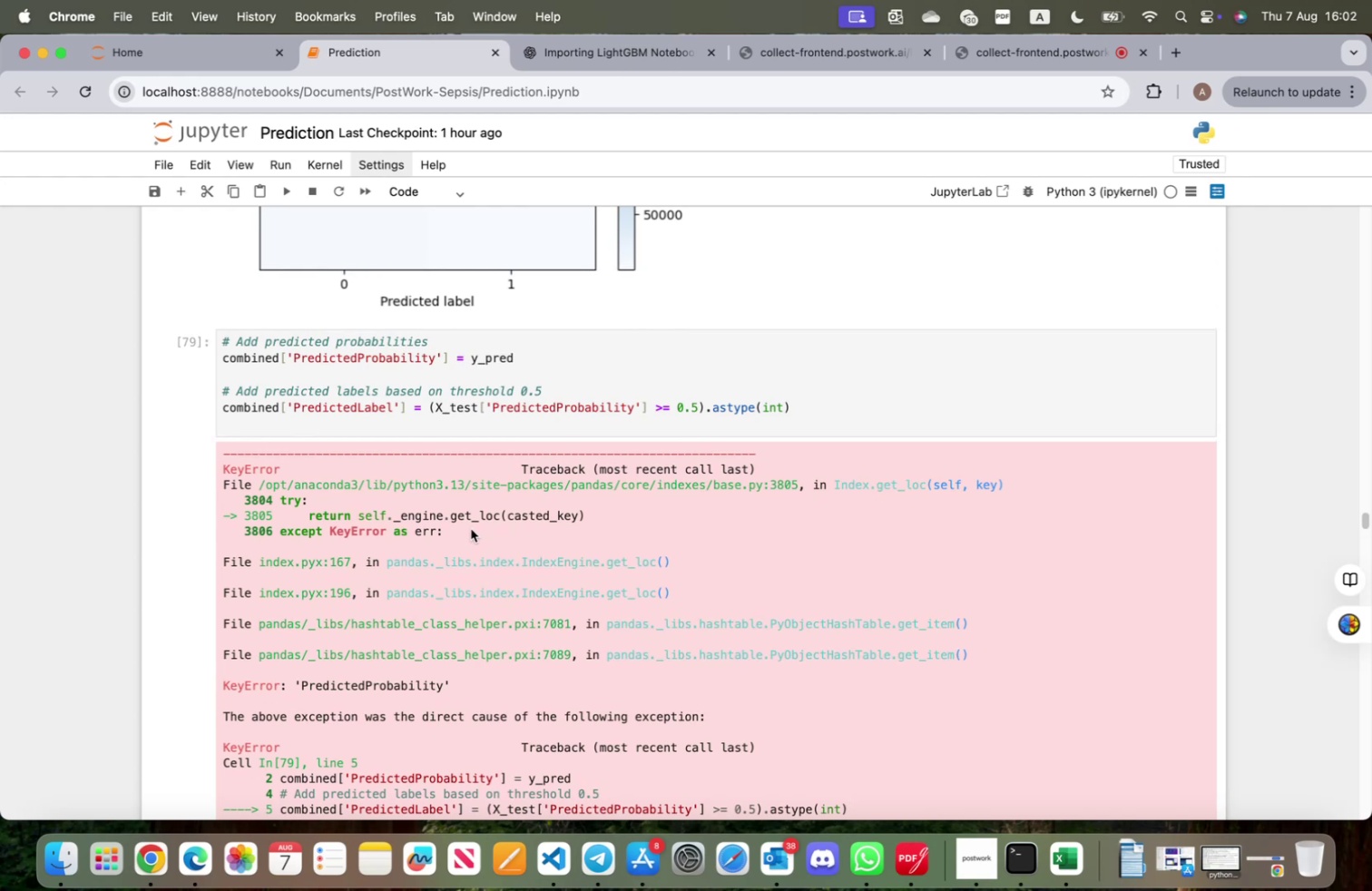 
left_click([181, 393])
 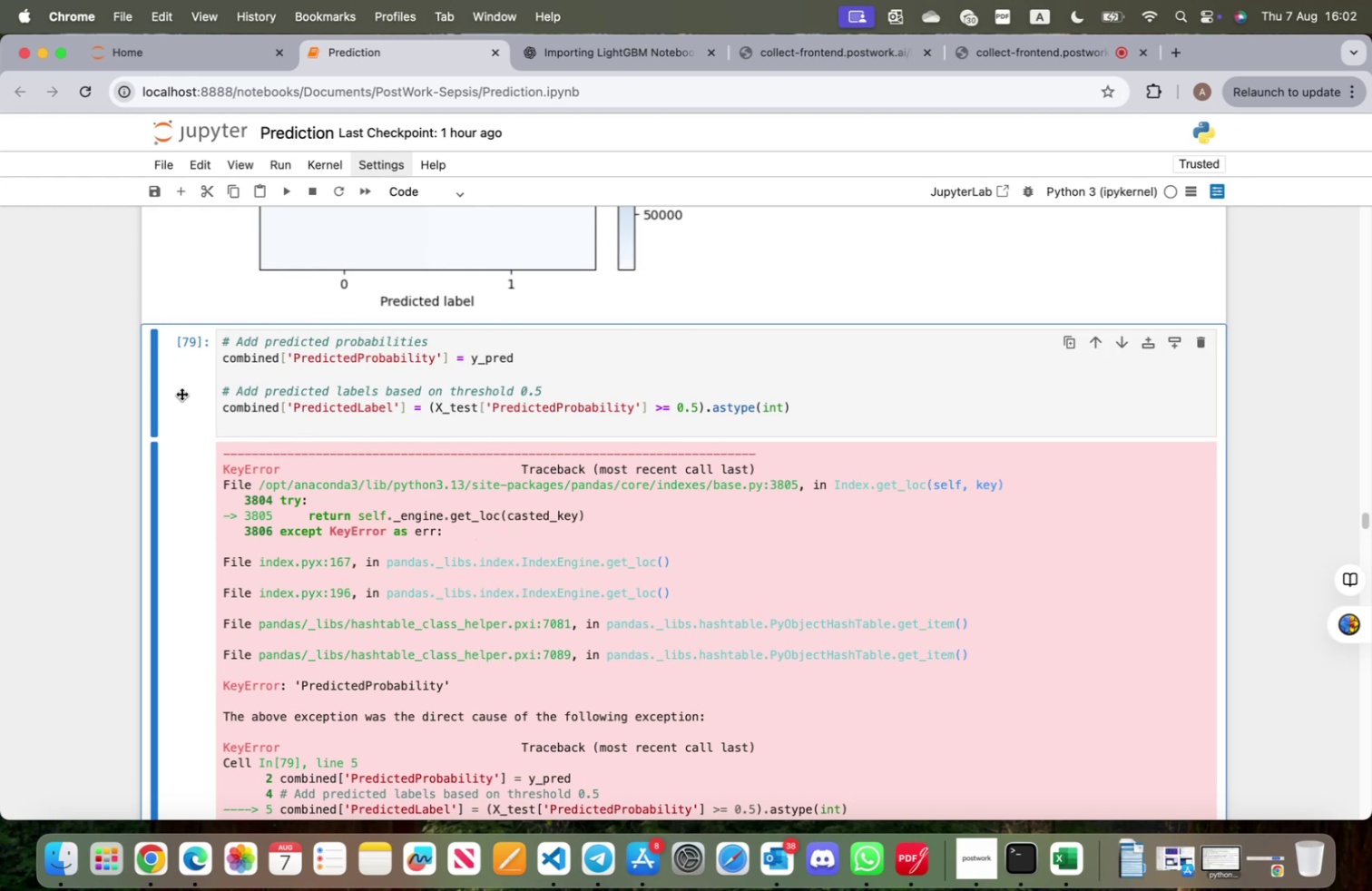 
key(A)
 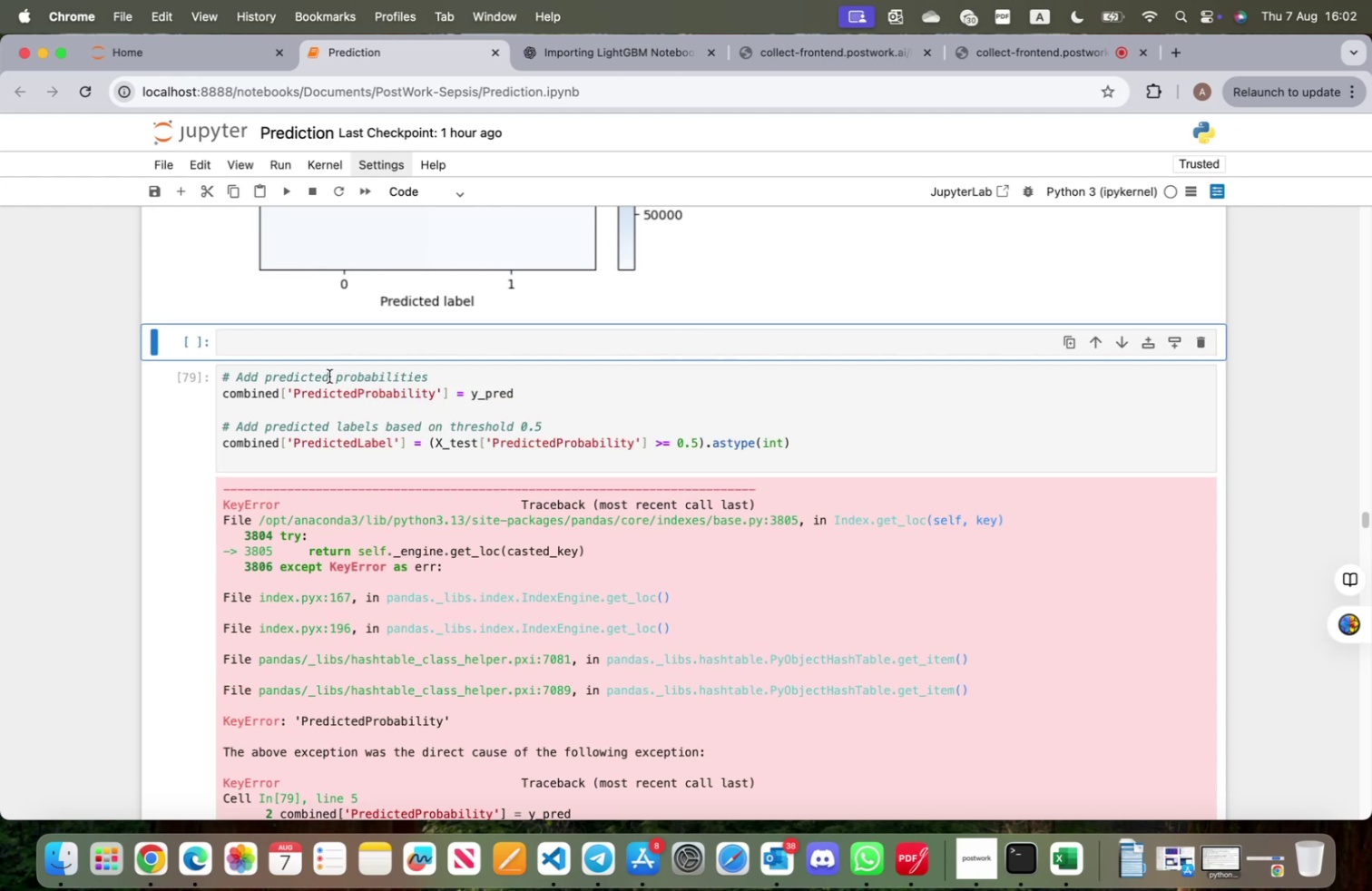 
left_click([348, 340])
 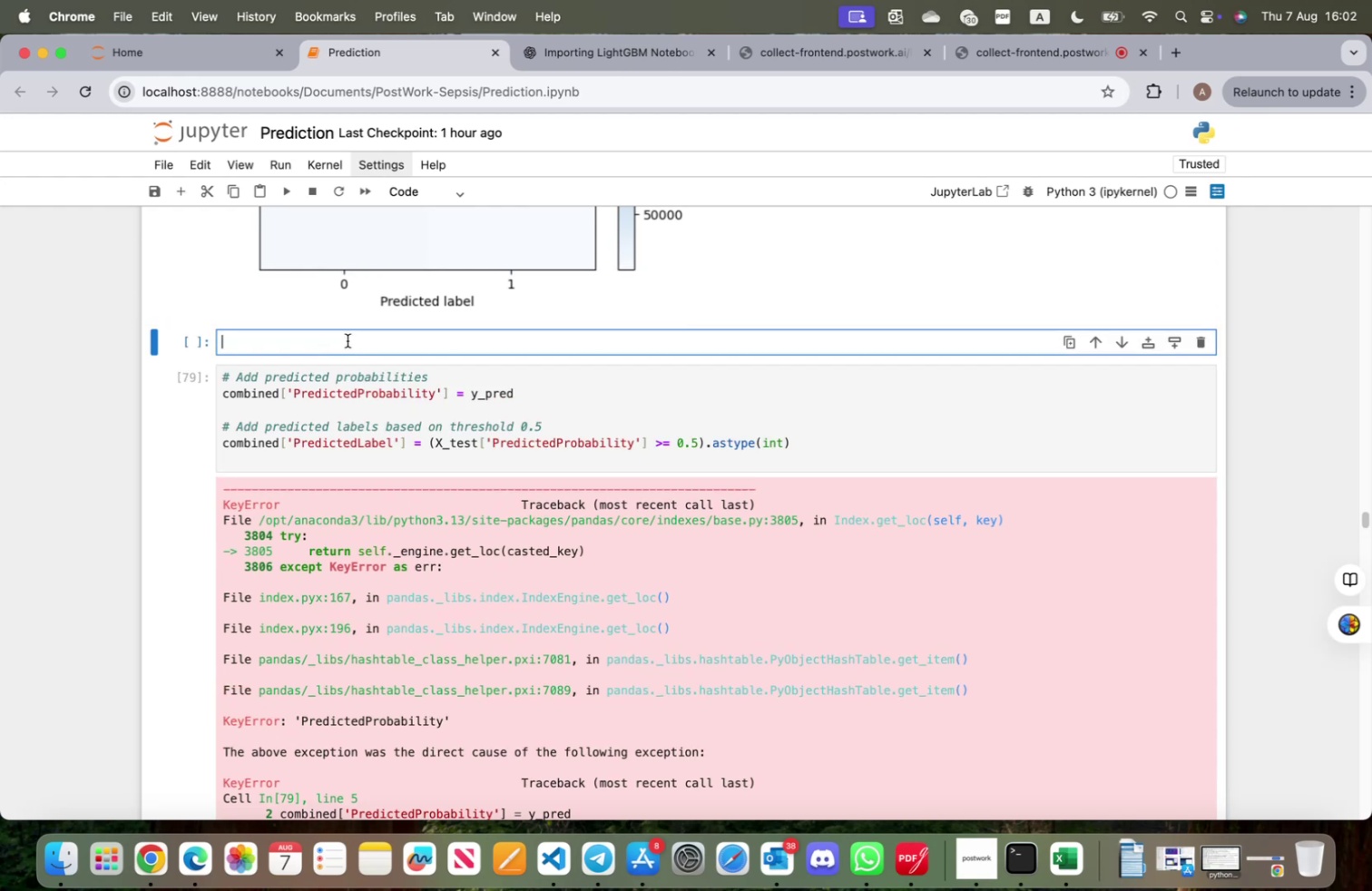 
type(combined)
 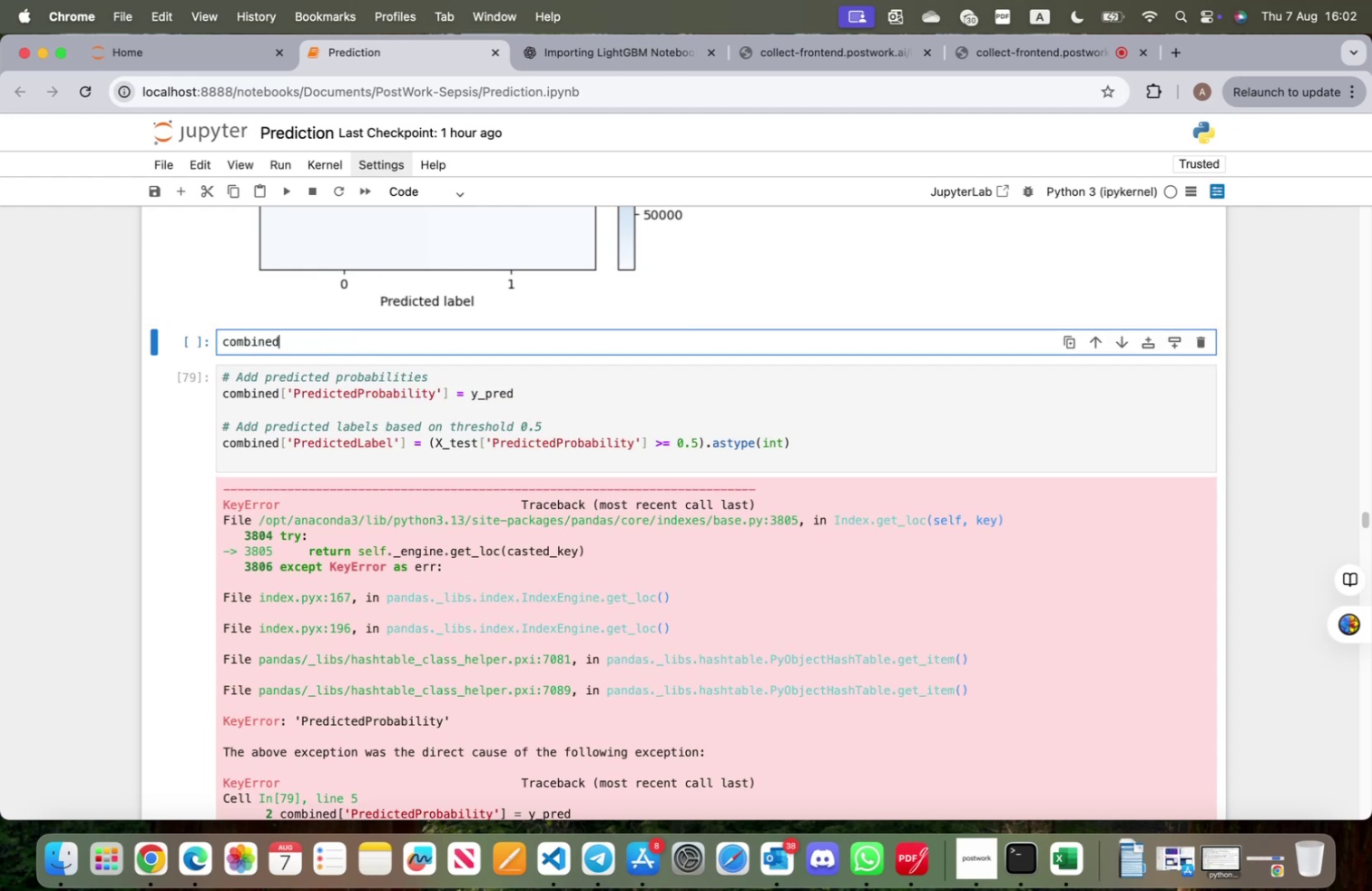 
key(Shift+Enter)
 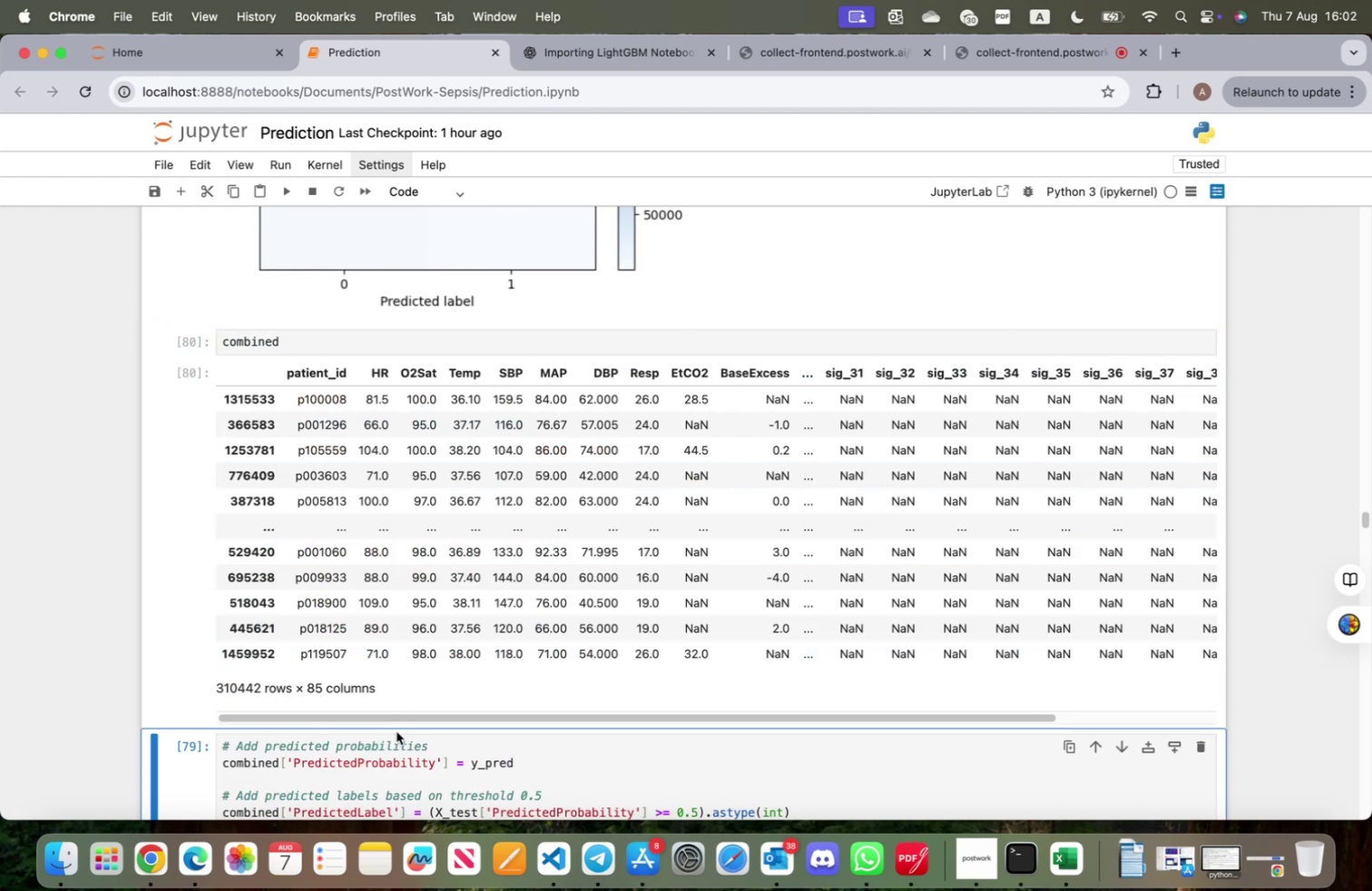 
left_click_drag(start_coordinate=[394, 720], to_coordinate=[728, 720])
 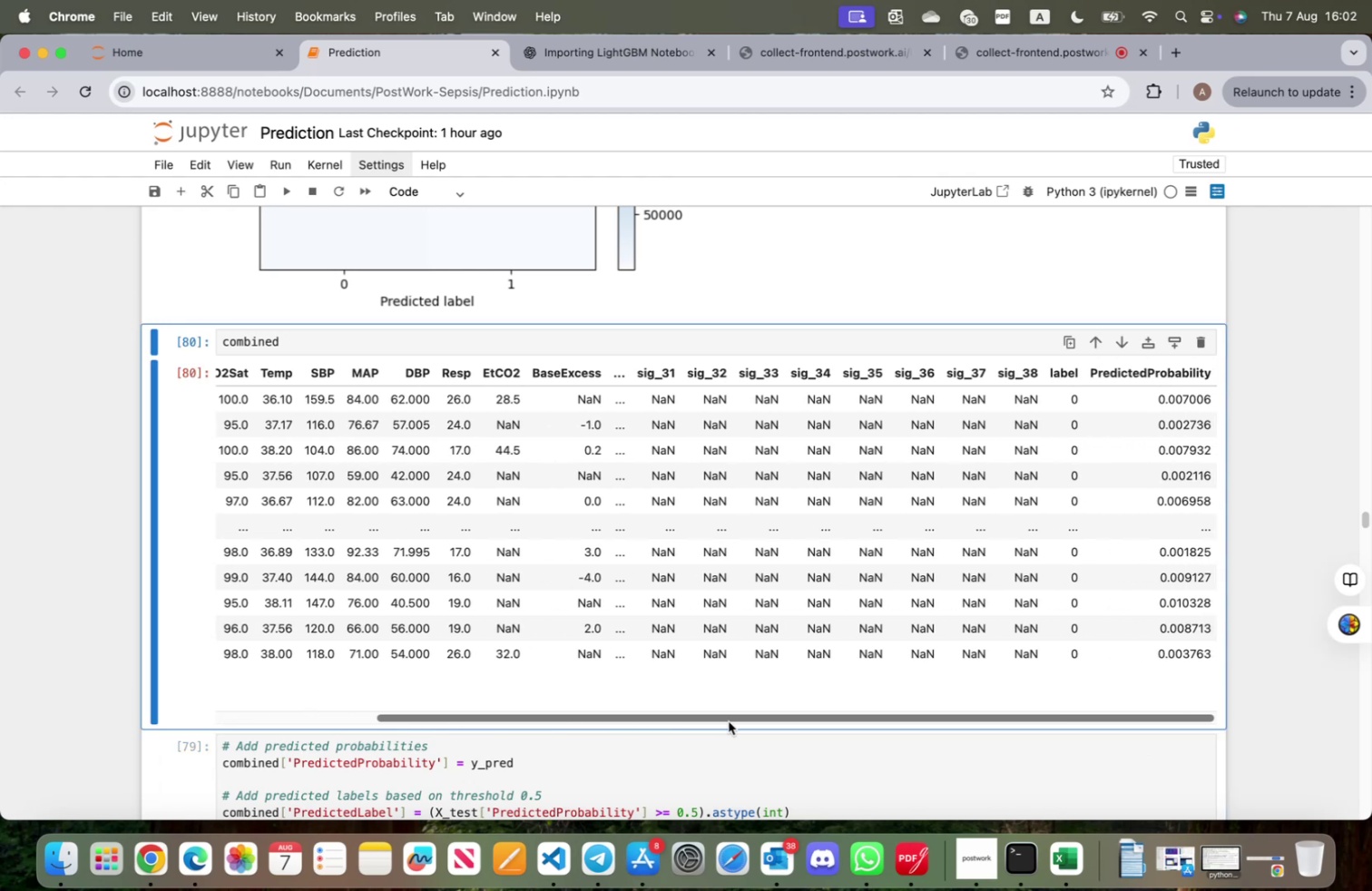 
scroll: coordinate [654, 639], scroll_direction: up, amount: 22.0
 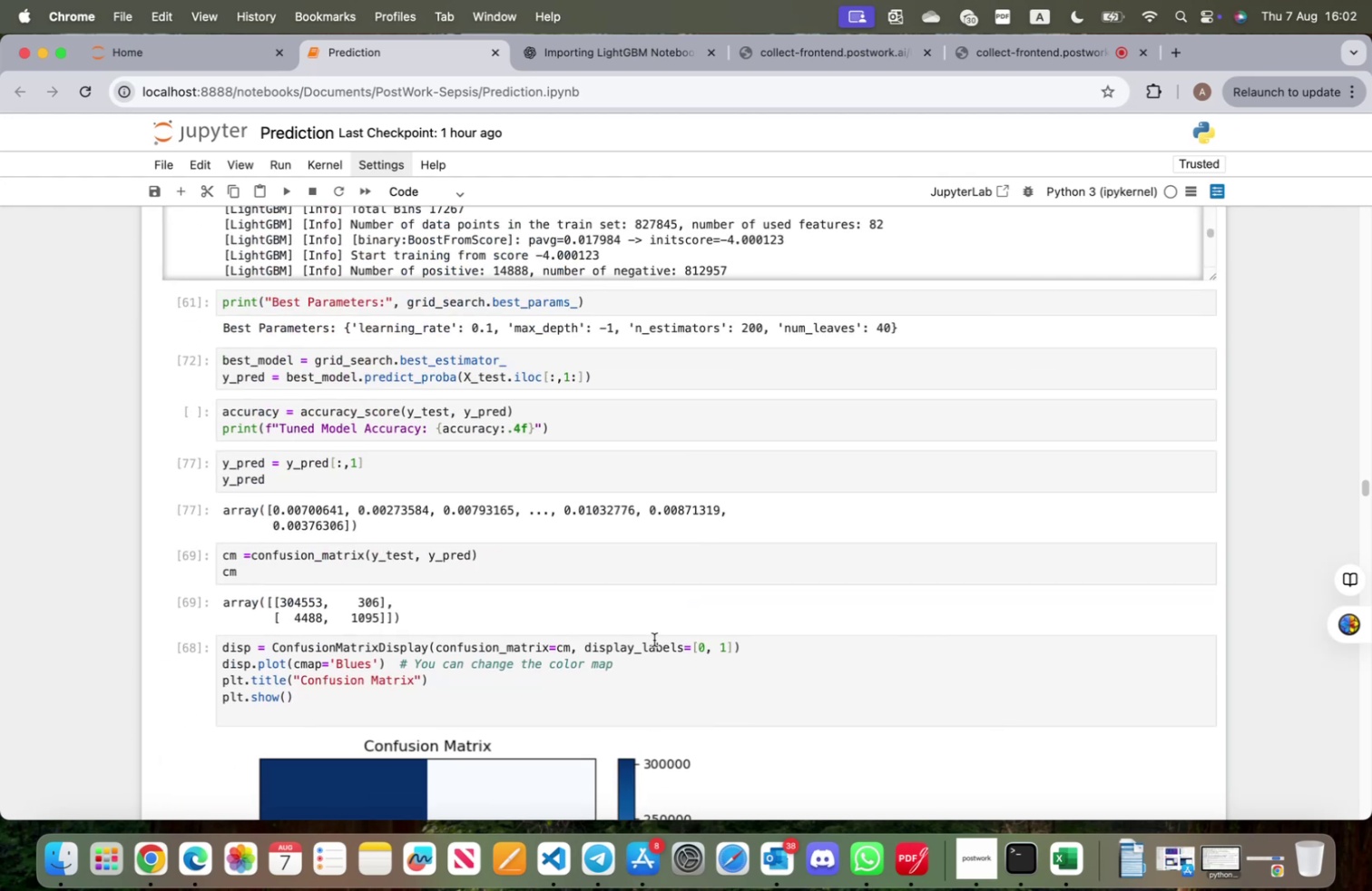 
scroll: coordinate [653, 643], scroll_direction: down, amount: 30.0
 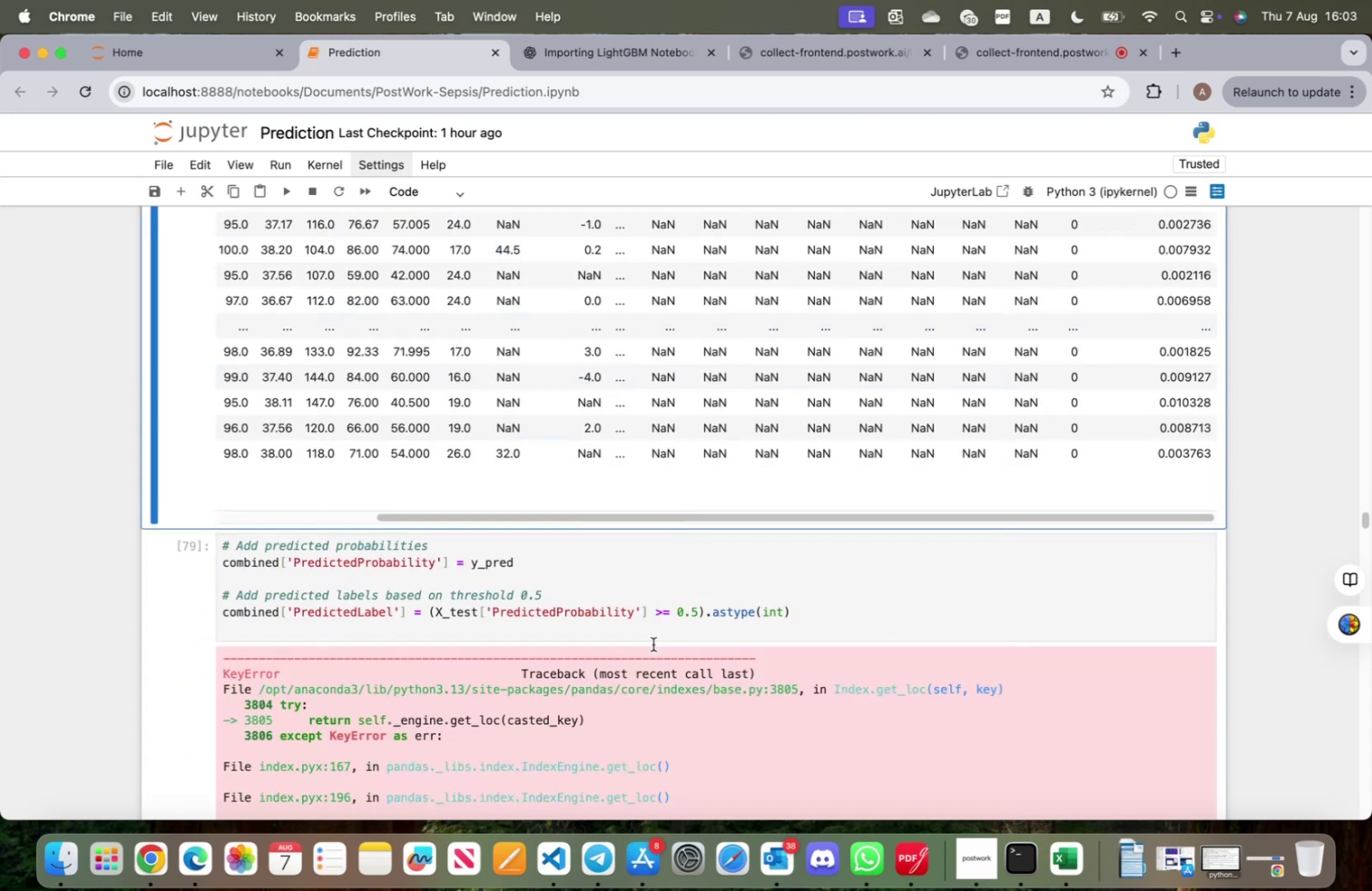 
scroll: coordinate [653, 643], scroll_direction: up, amount: 6.0
 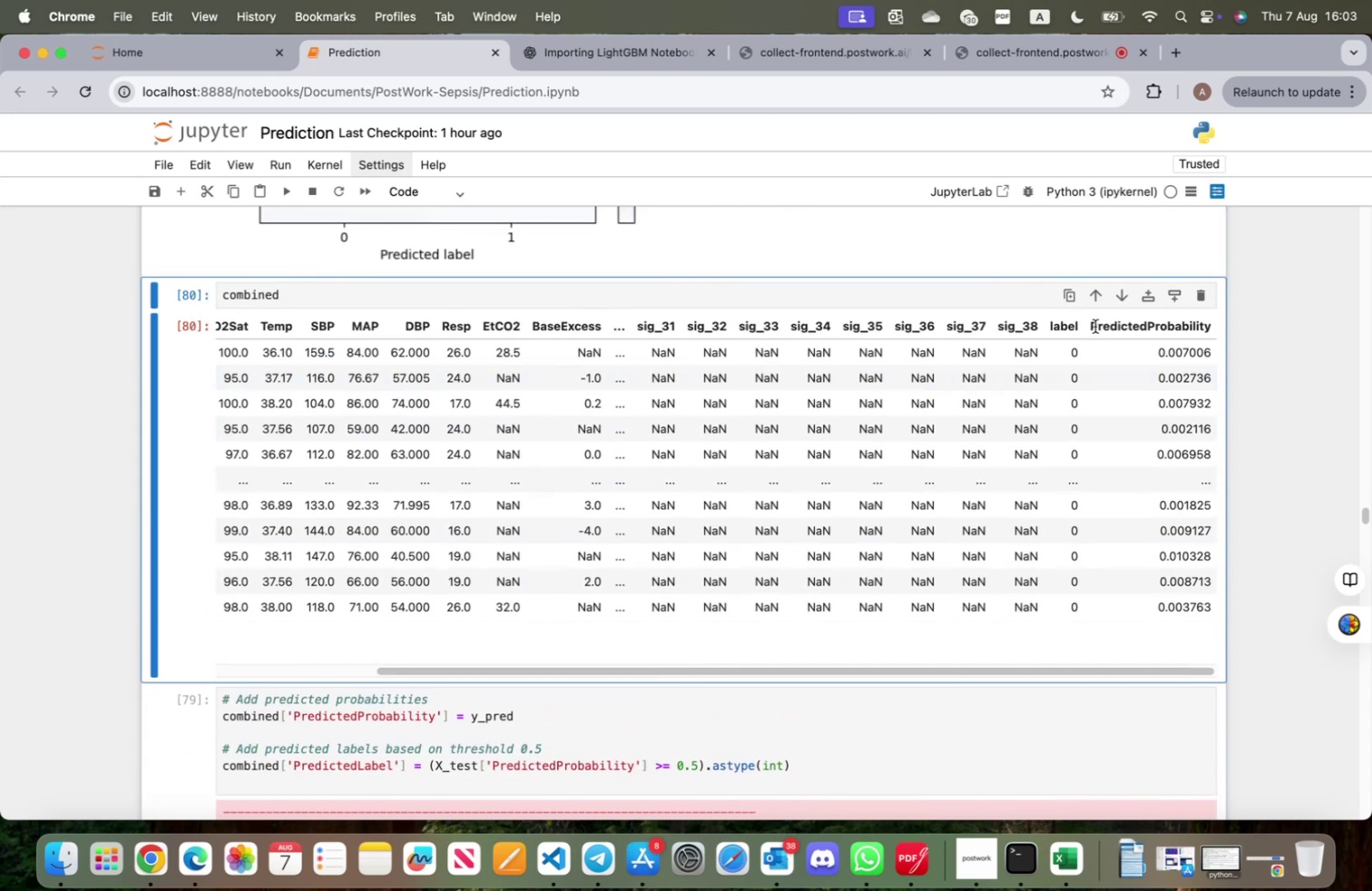 
left_click_drag(start_coordinate=[1090, 323], to_coordinate=[1211, 320])
 